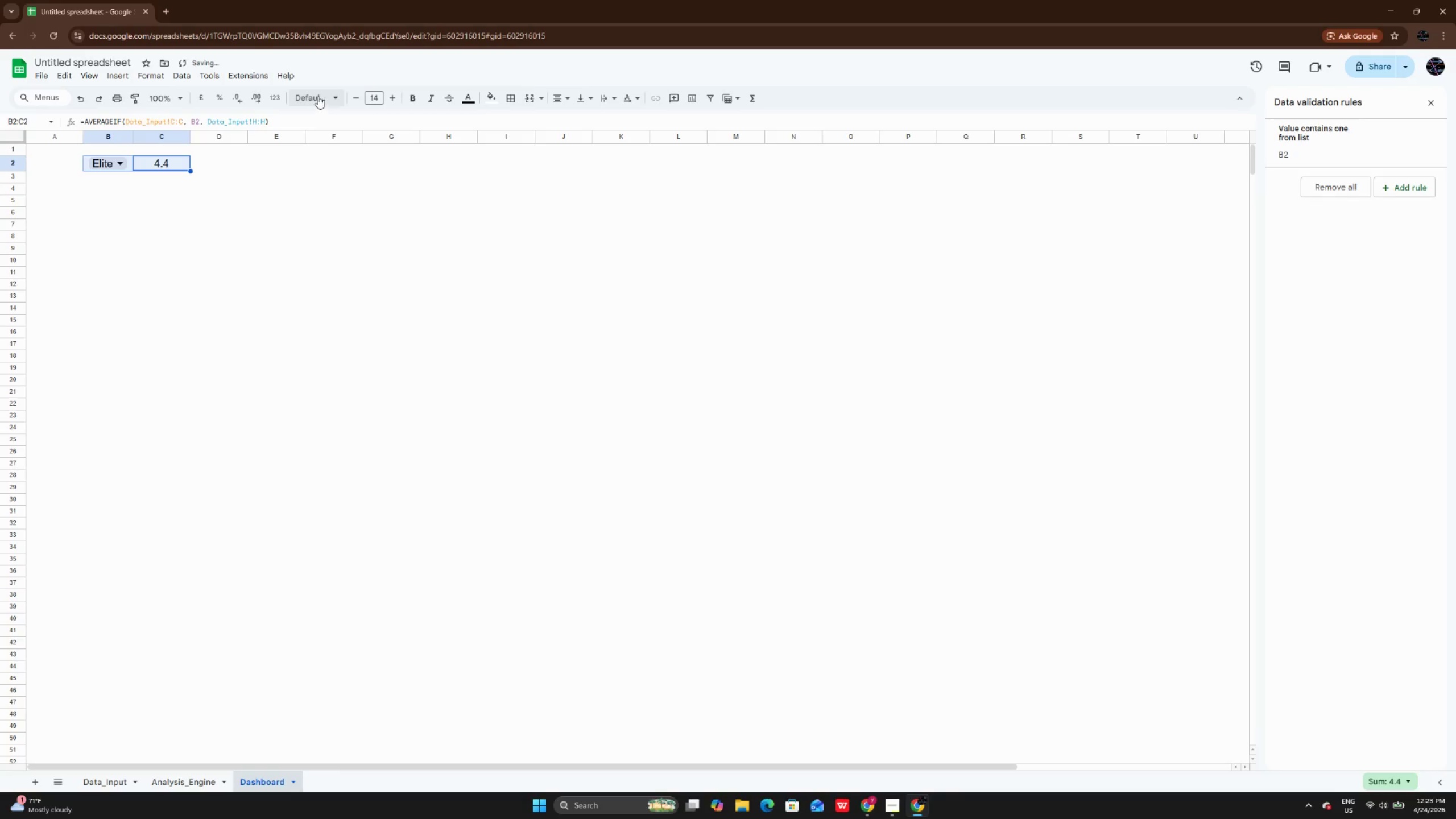 
left_click([318, 96])
 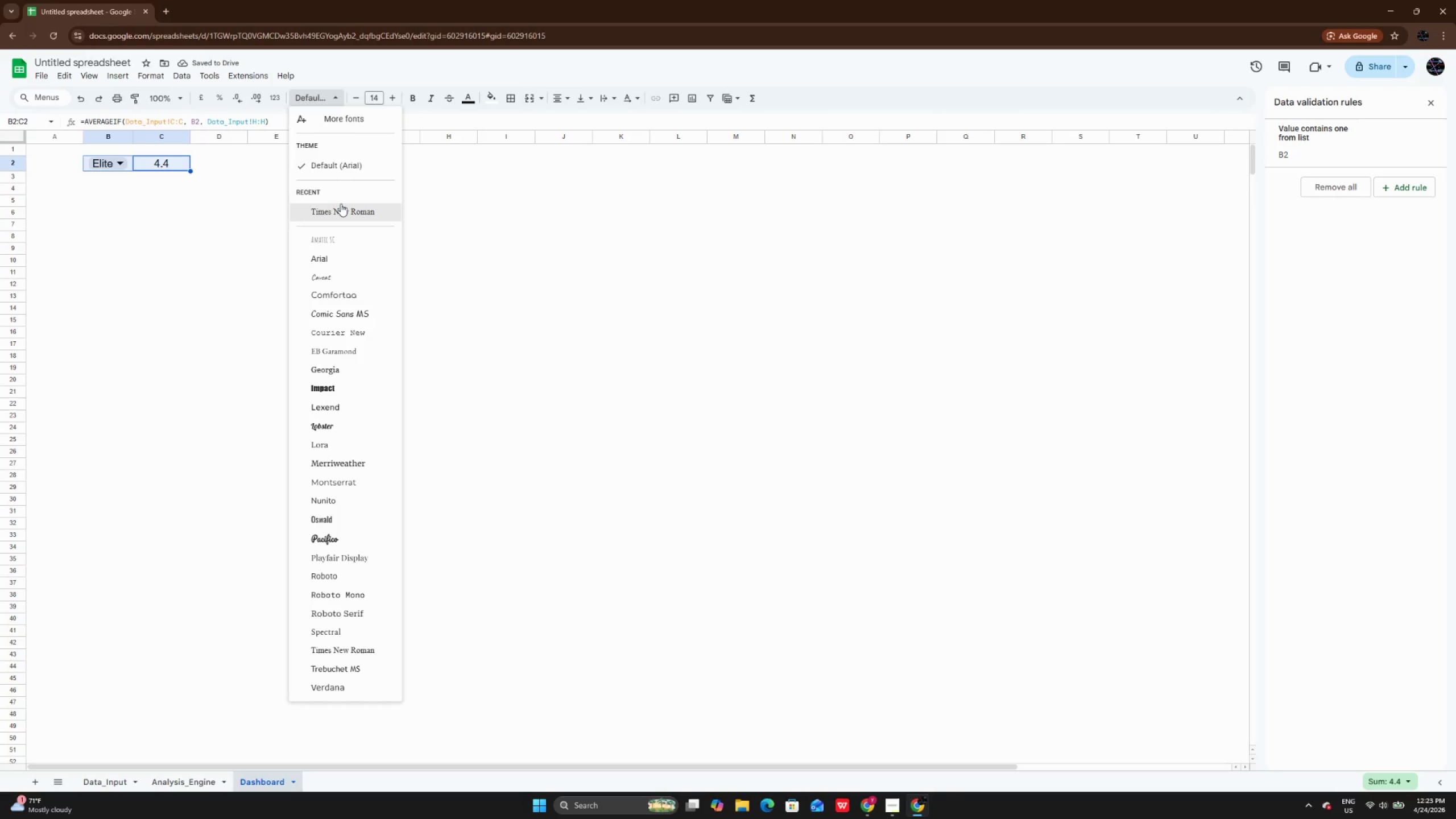 
left_click([341, 204])
 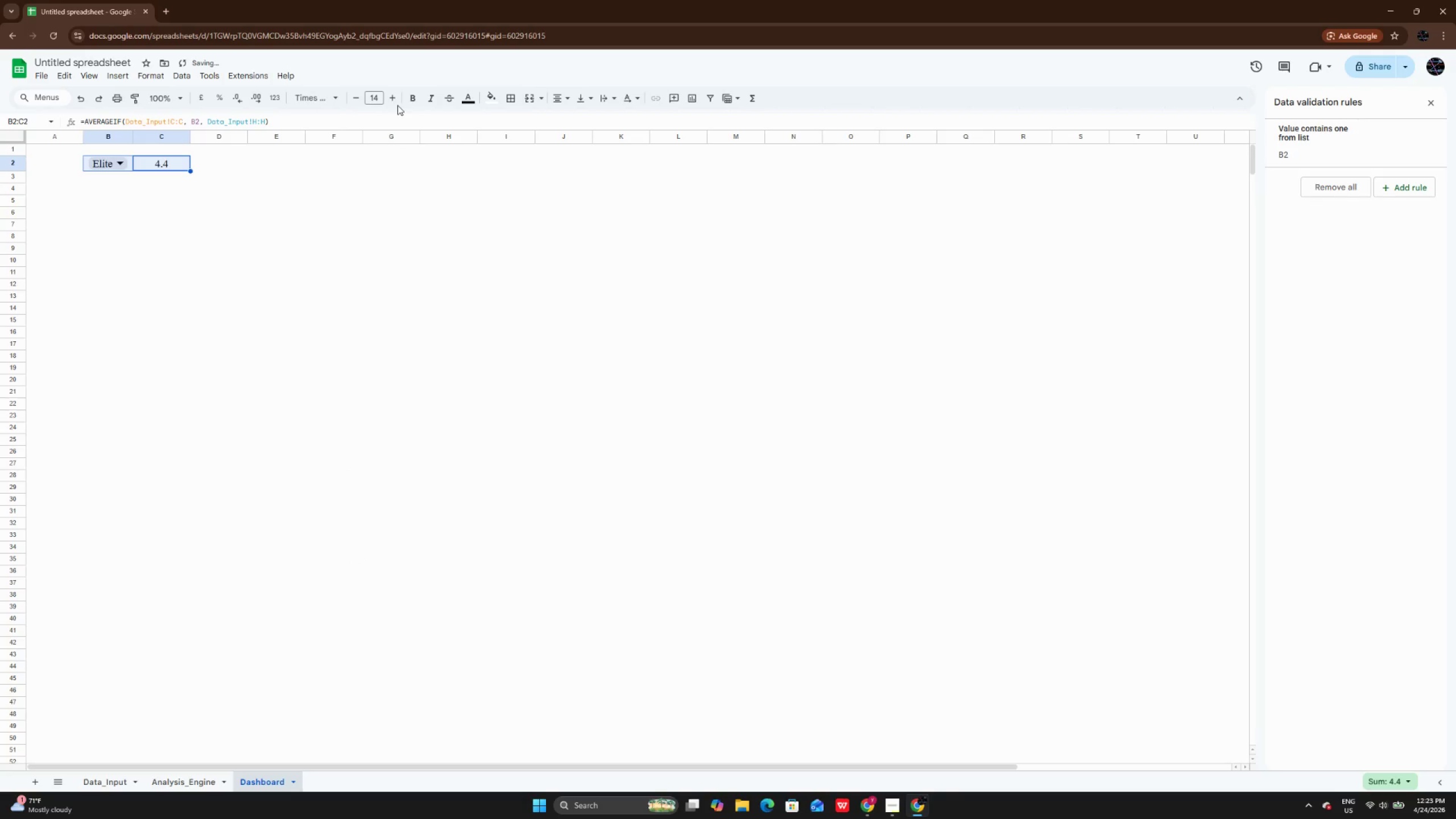 
left_click([397, 98])
 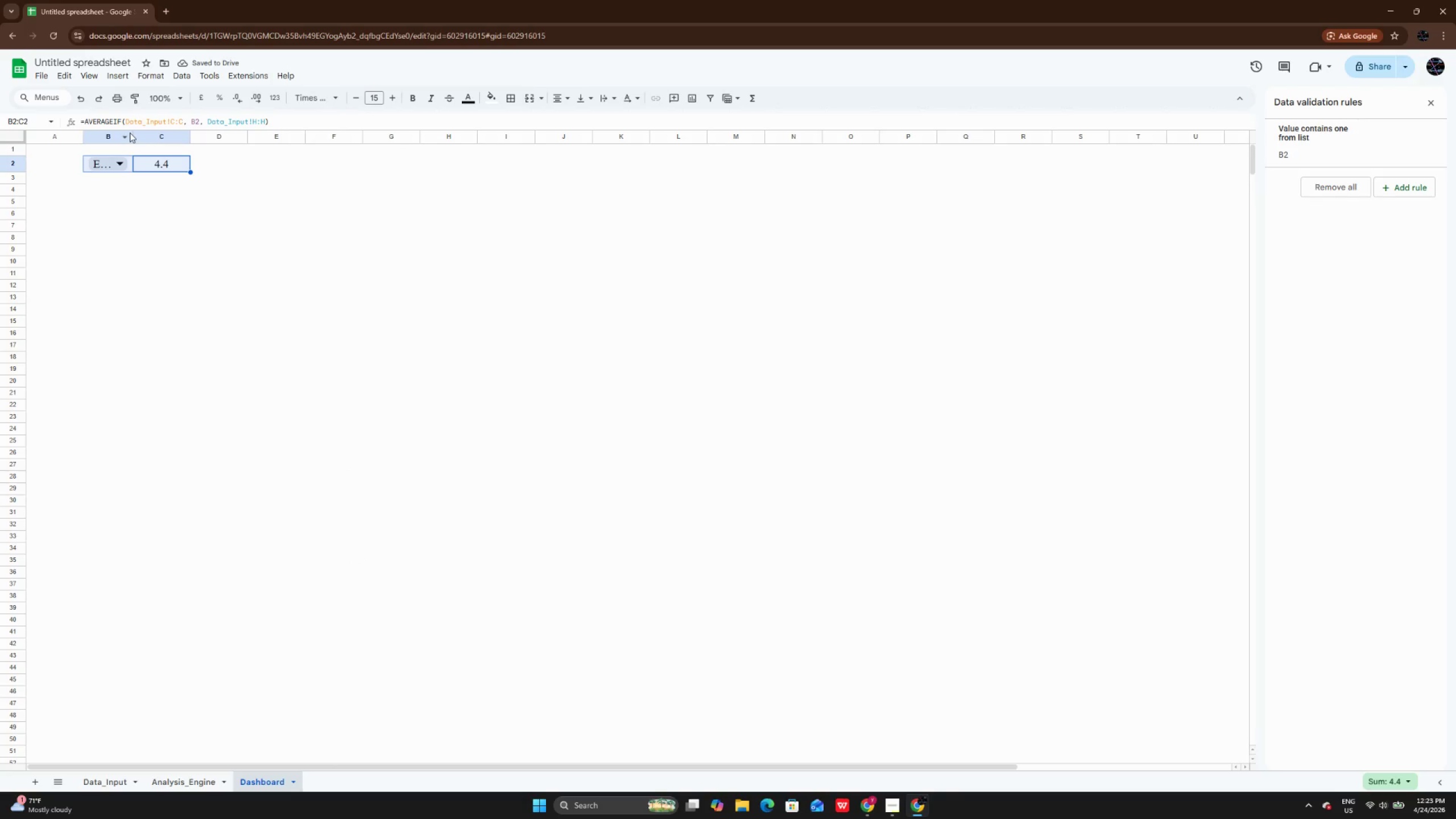 
wait(5.31)
 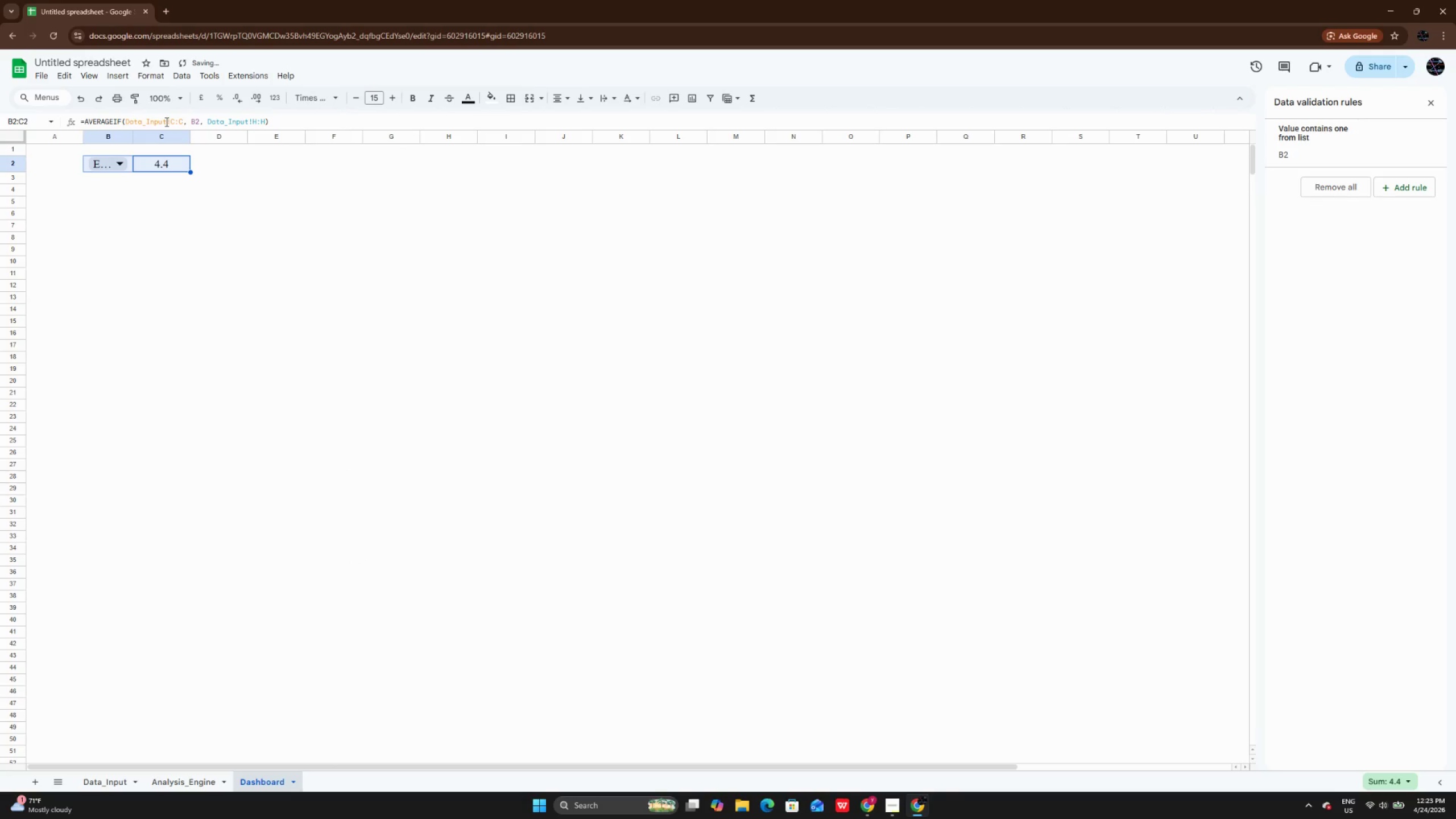 
double_click([135, 138])
 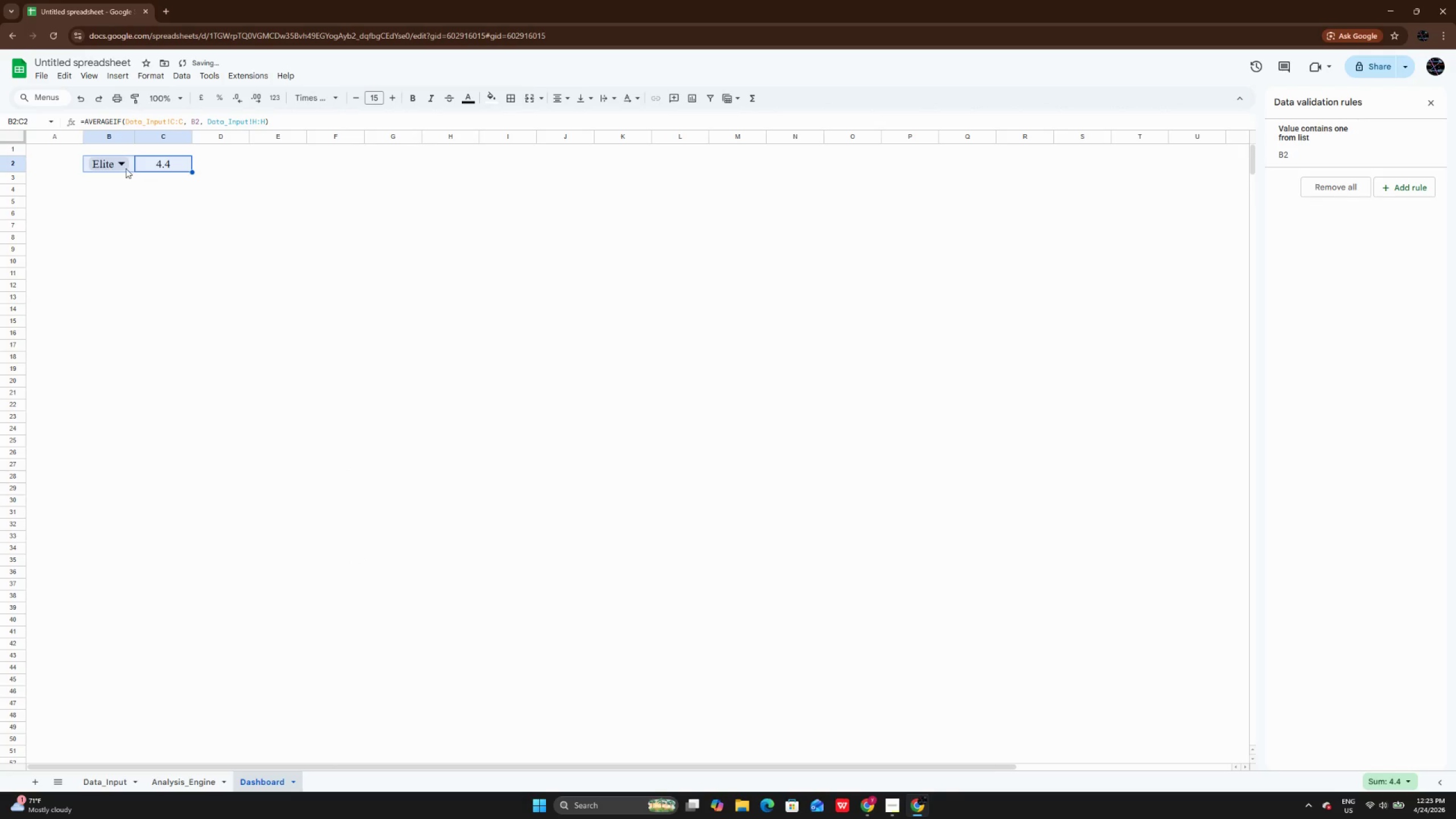 
left_click([115, 169])
 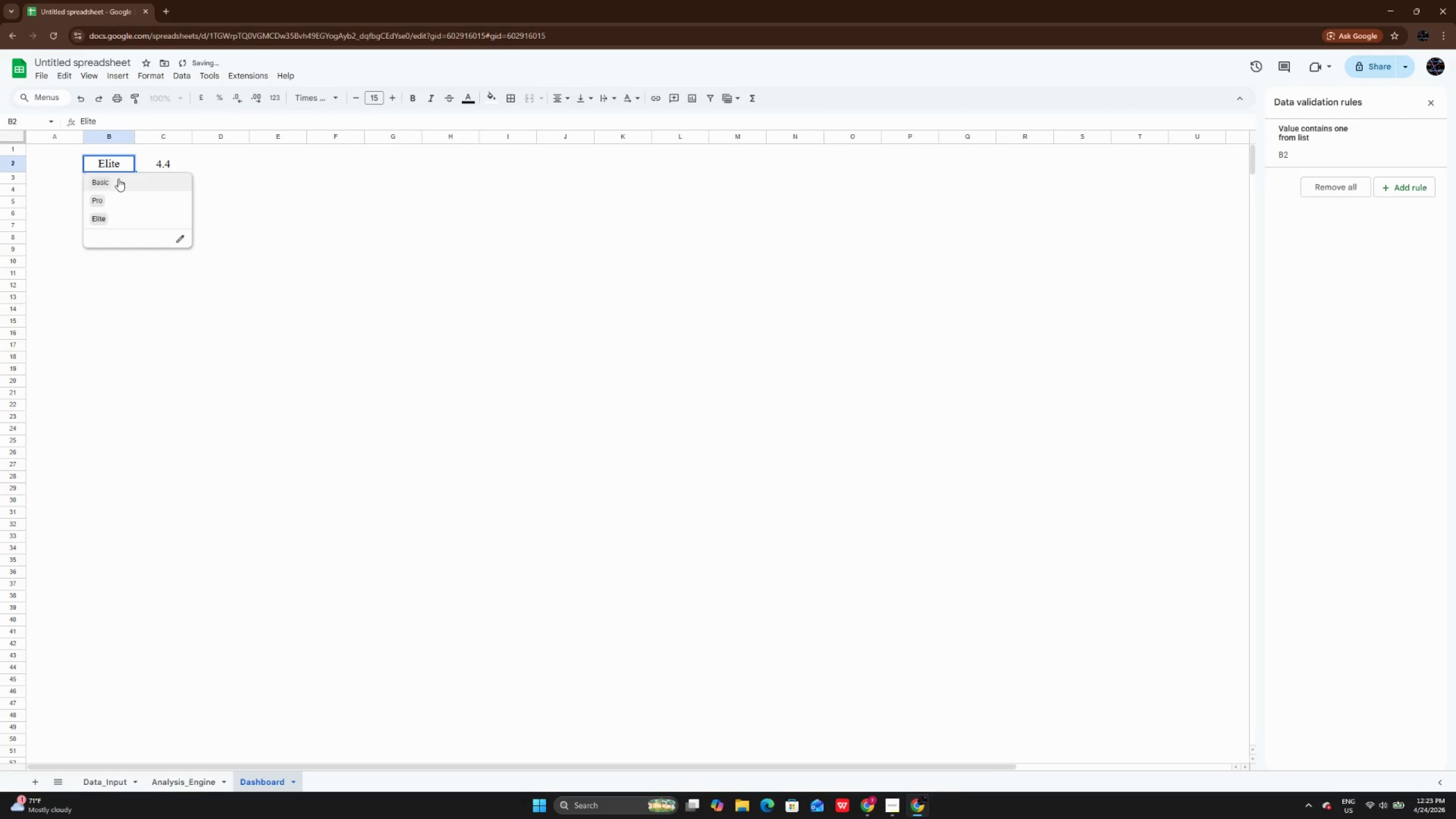 
left_click([118, 179])
 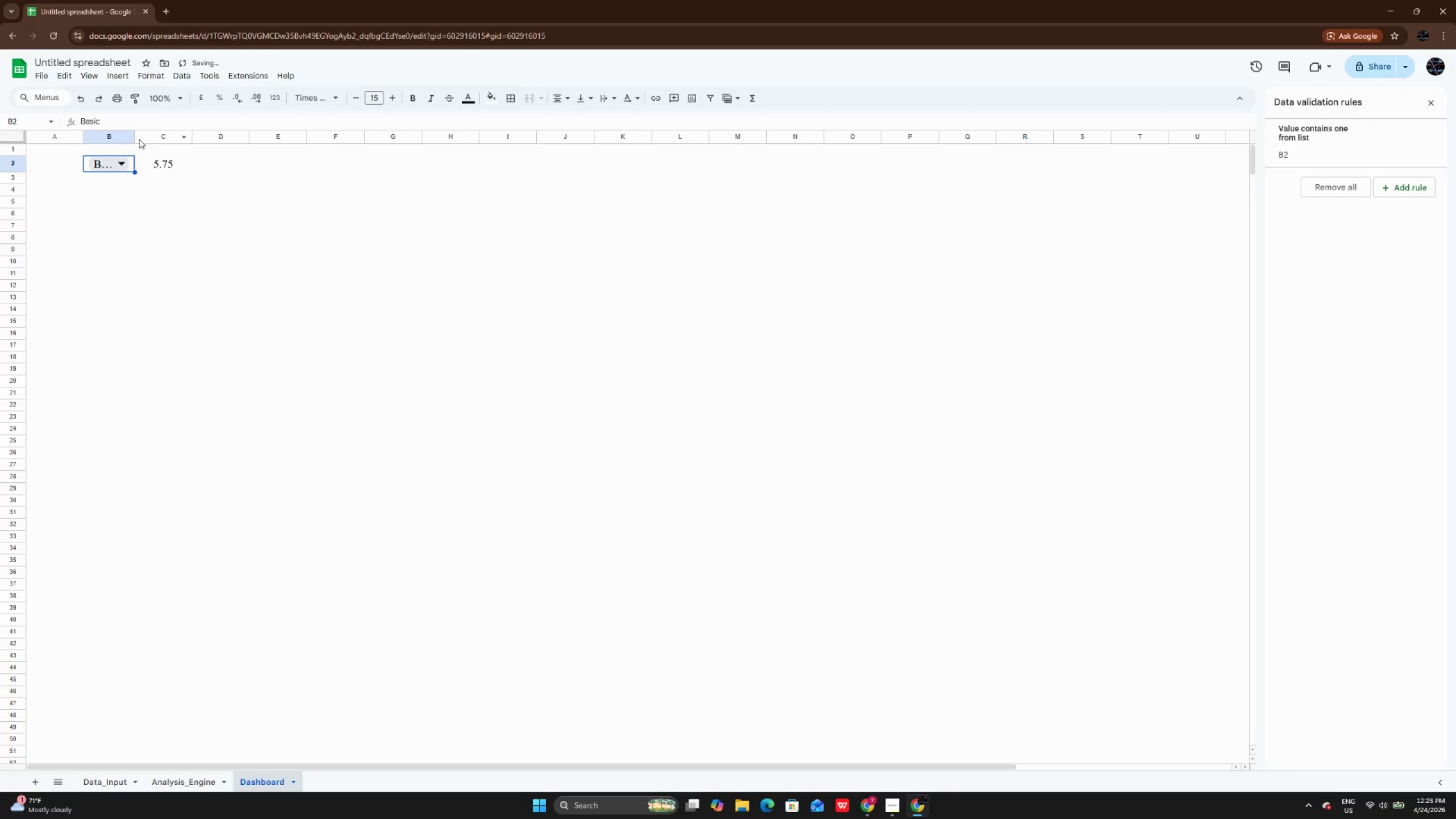 
left_click([134, 142])
 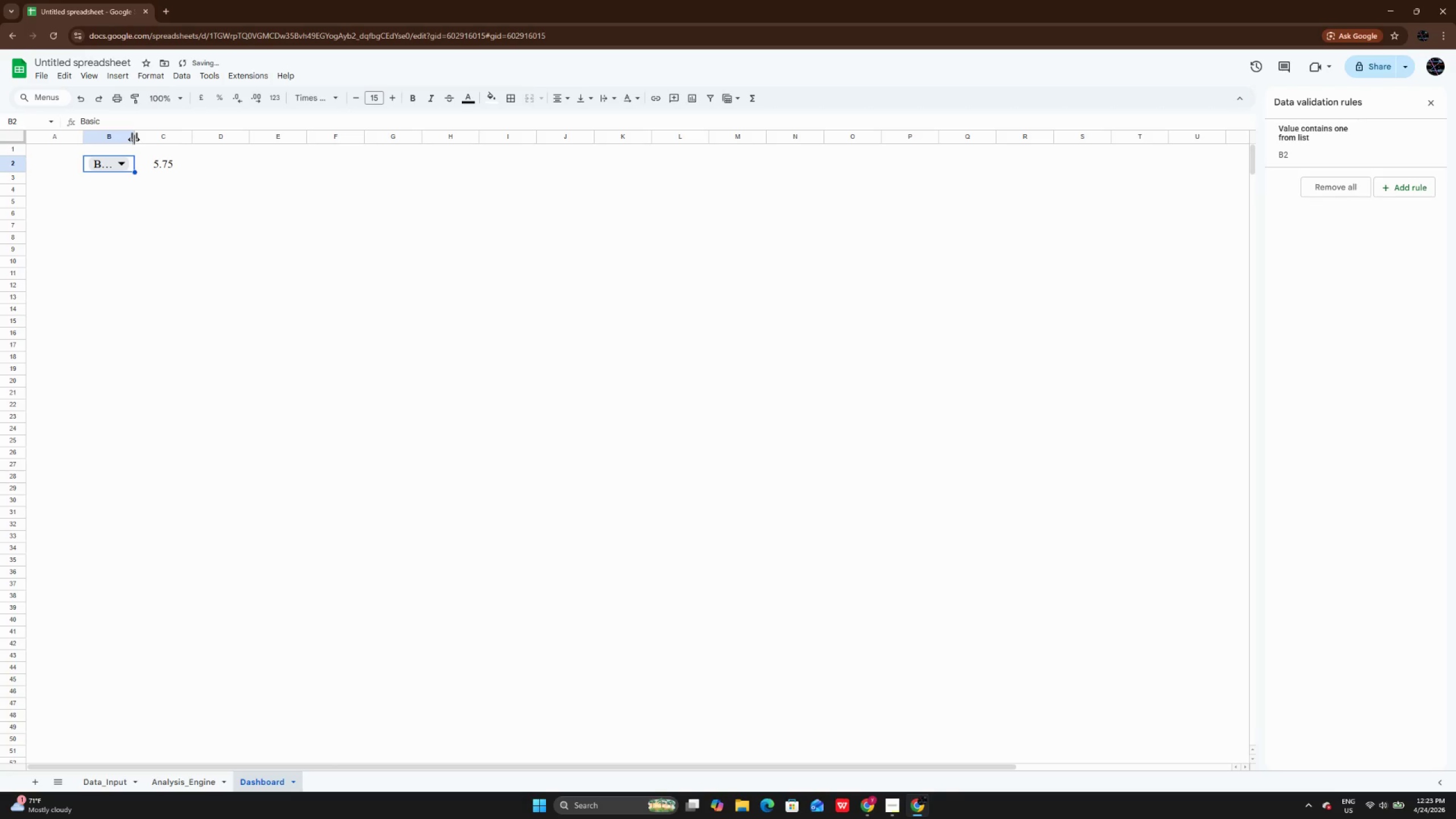 
double_click([134, 139])
 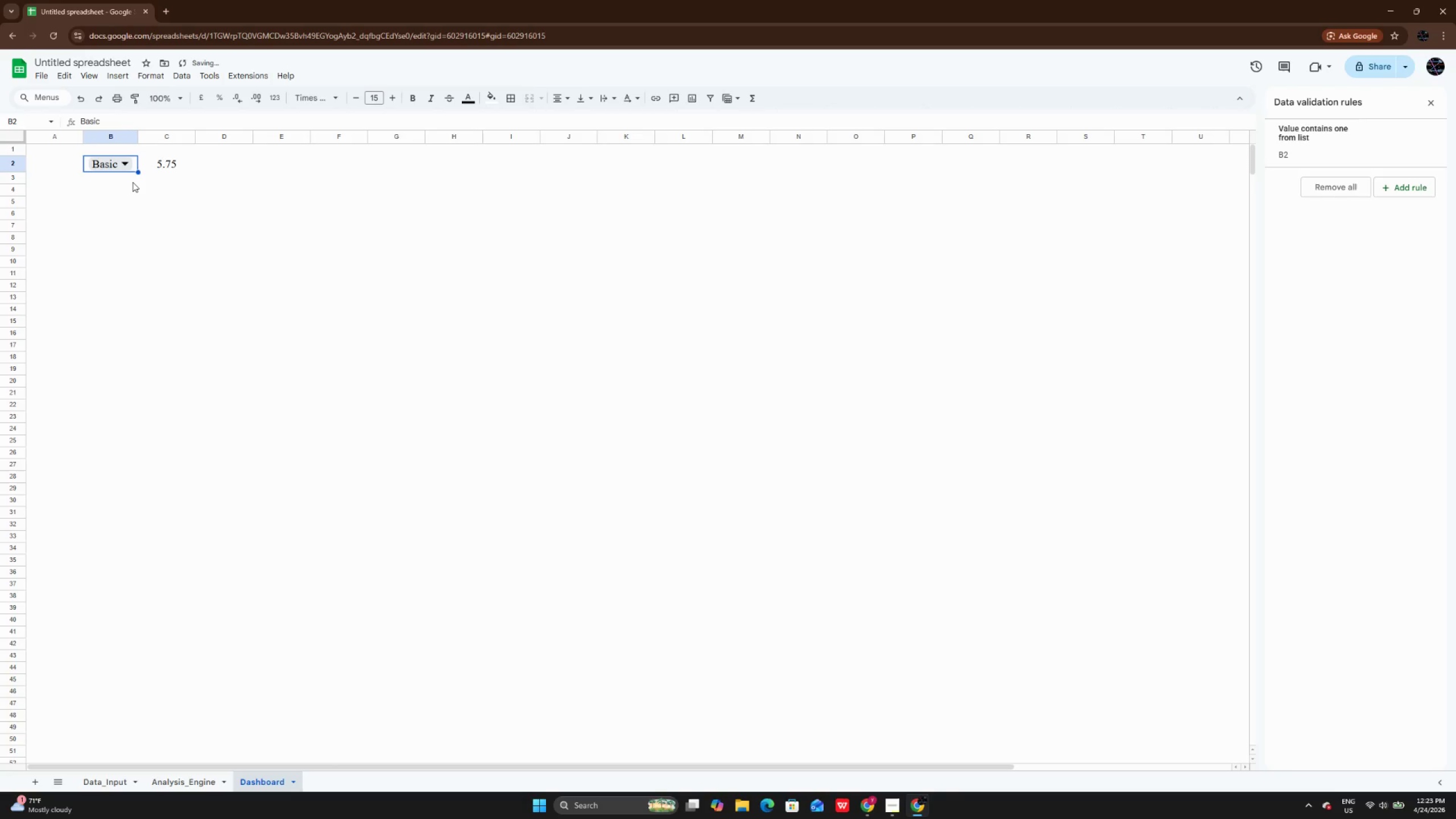 
left_click([133, 182])
 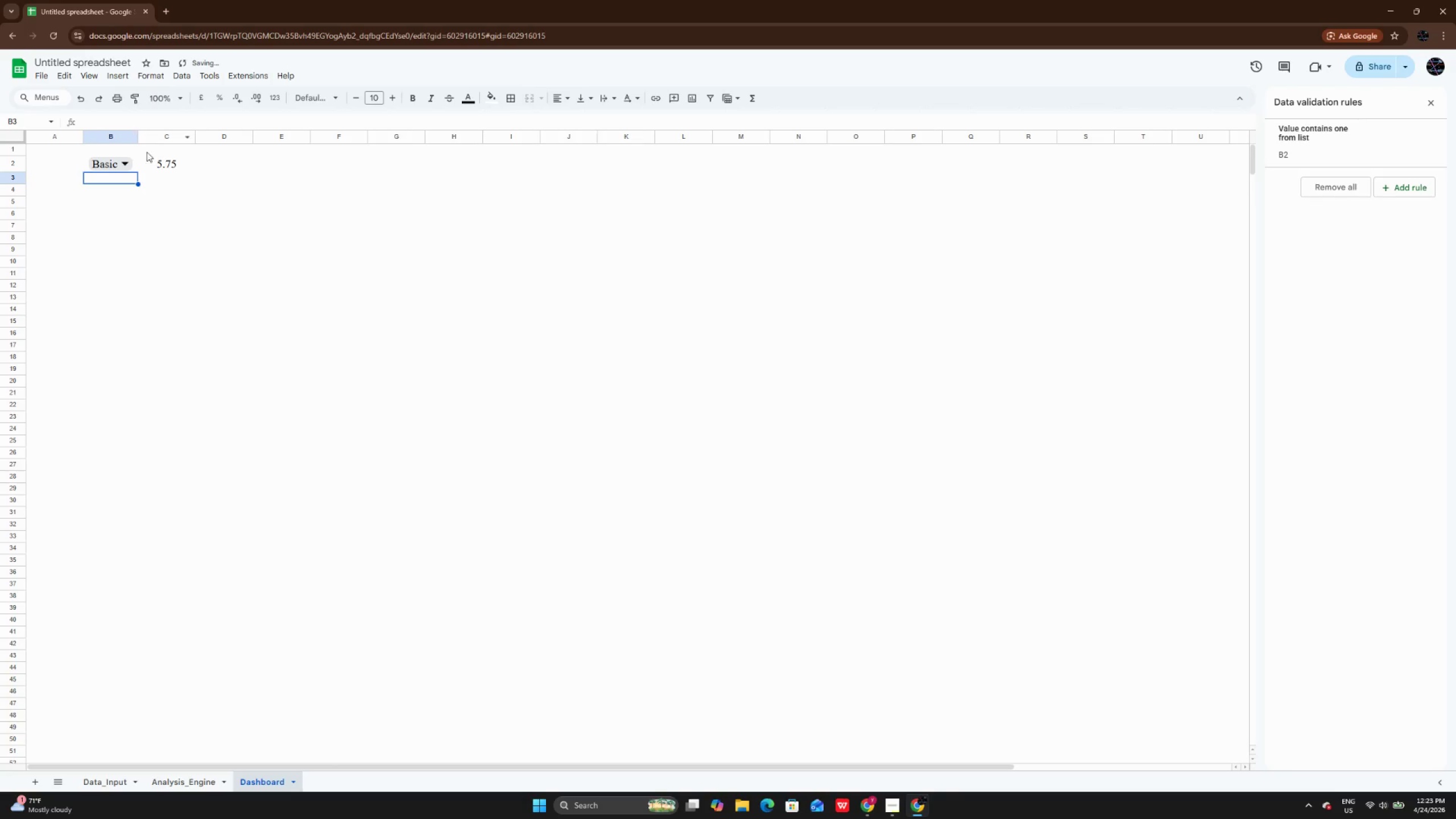 
left_click([150, 158])
 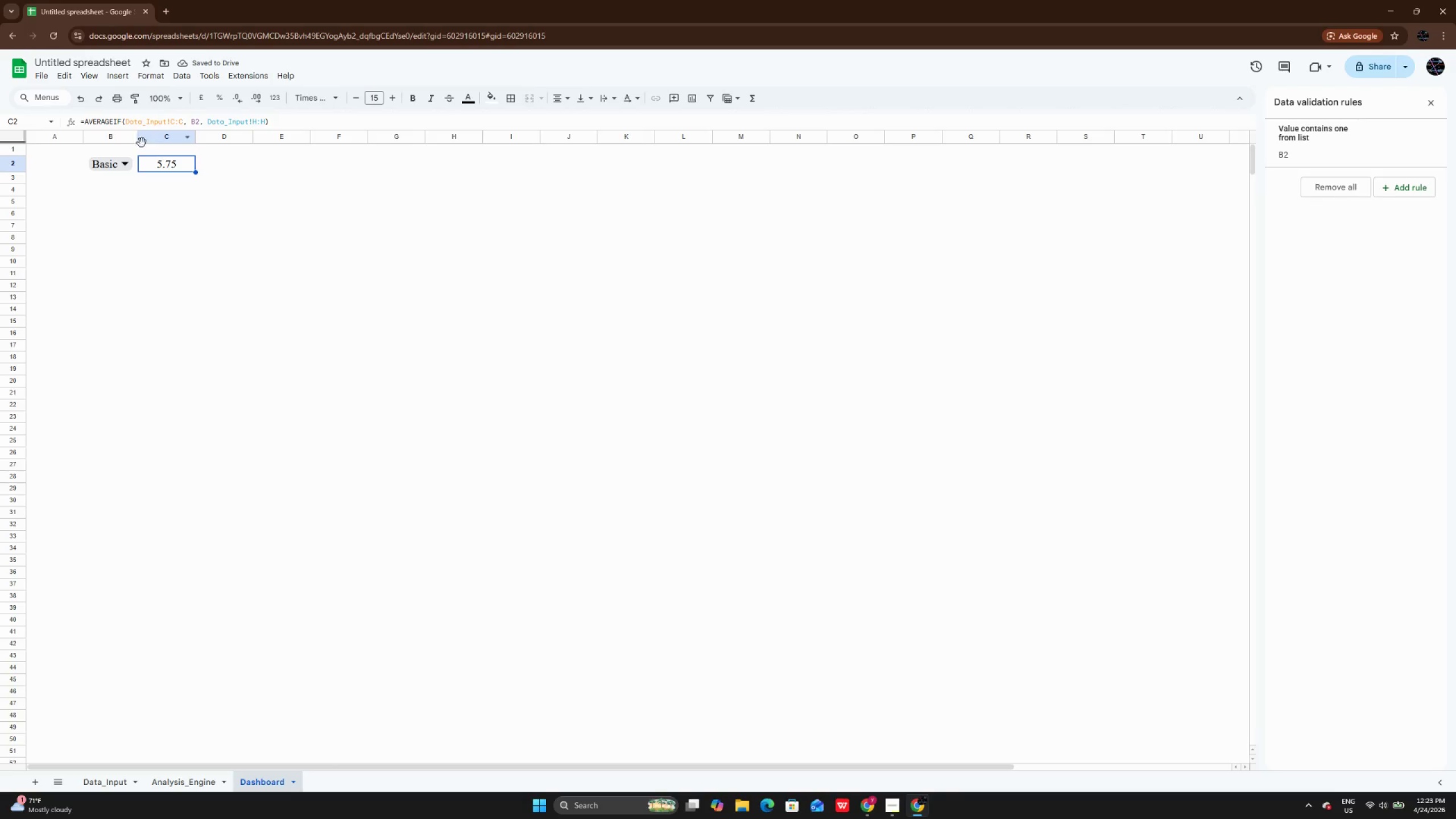 
left_click([132, 147])
 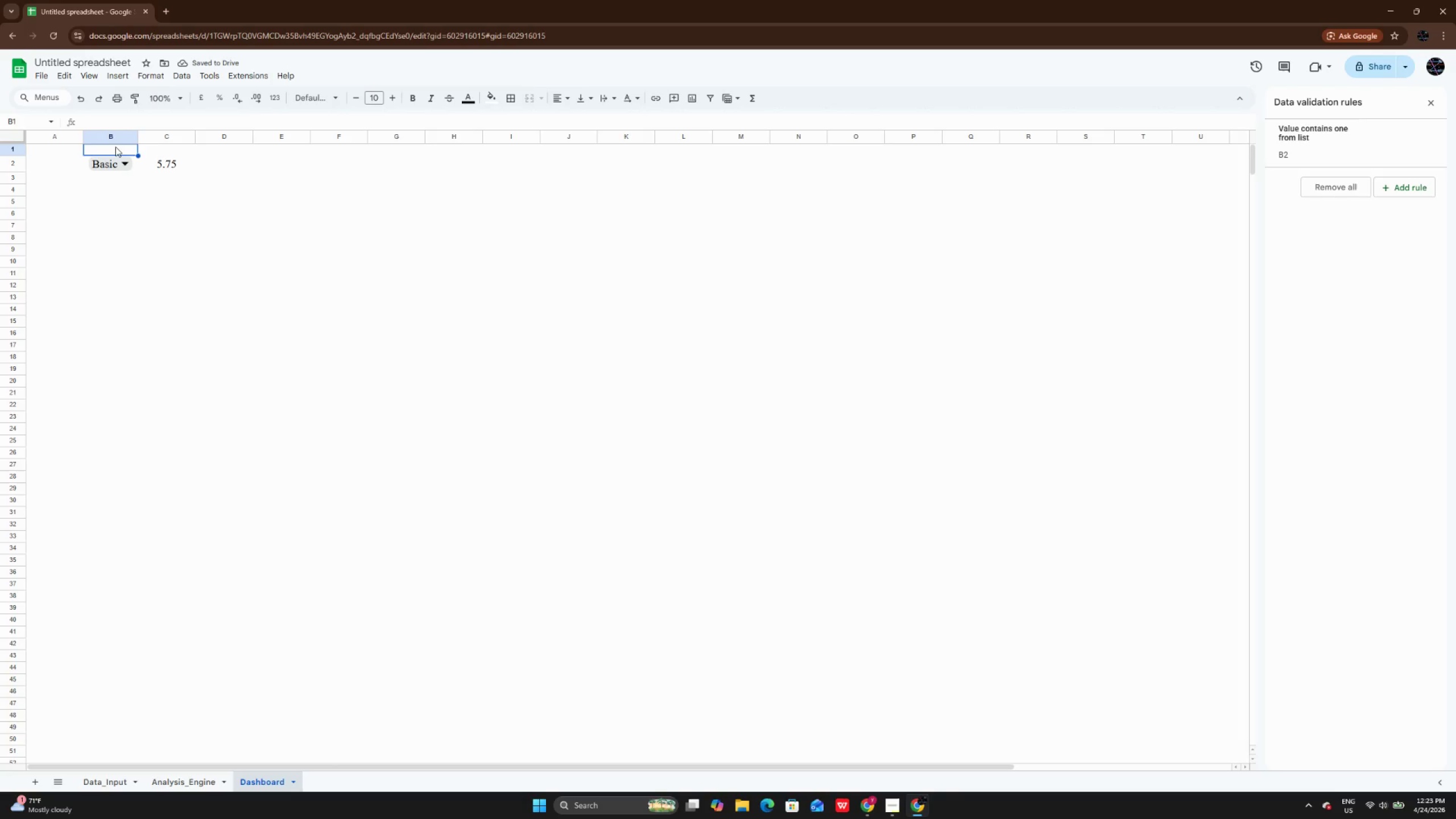 
left_click_drag(start_coordinate=[115, 147], to_coordinate=[159, 147])
 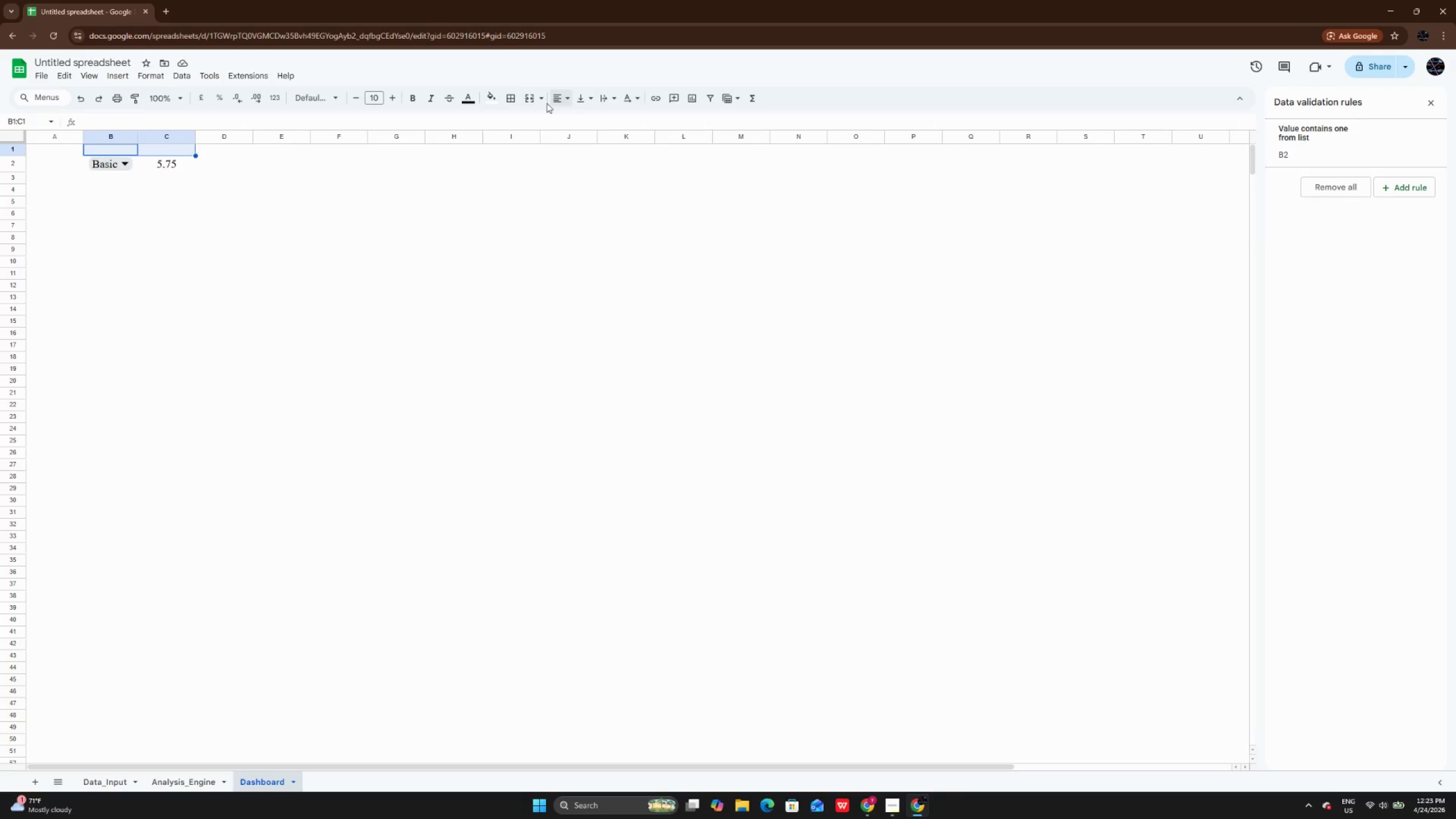 
left_click([529, 100])
 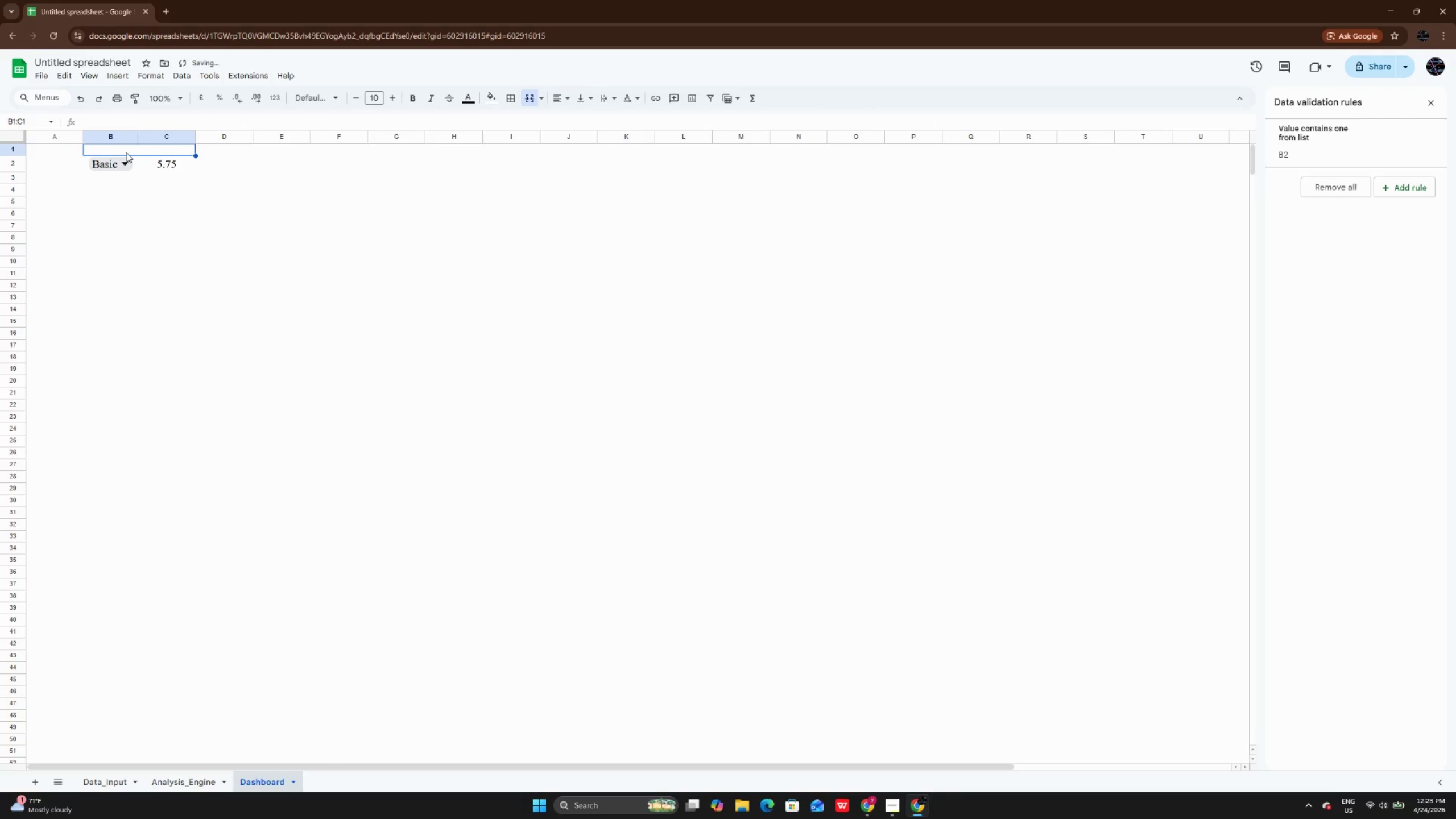 
double_click([126, 152])
 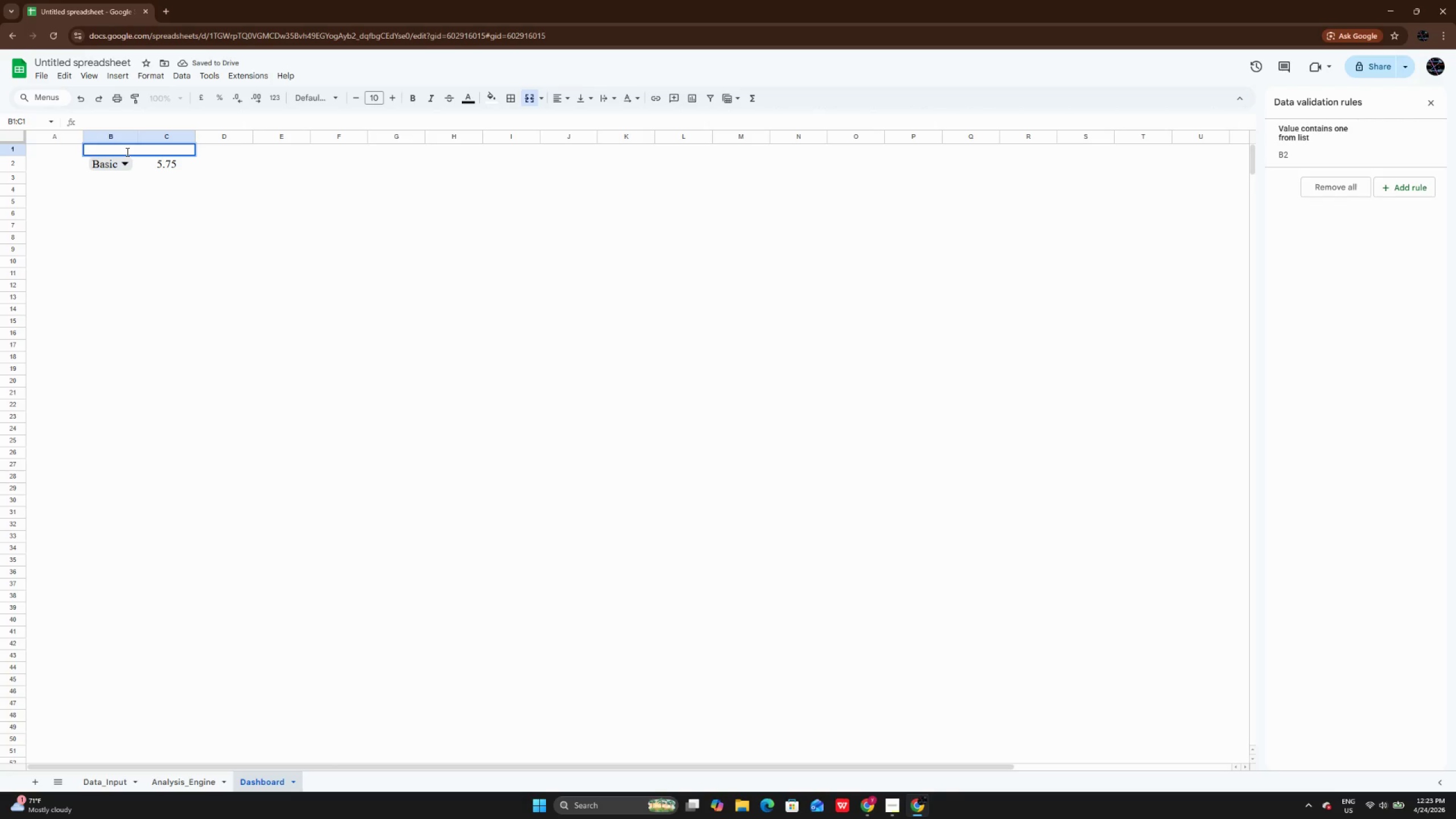 
type(iNTER)
key(Backspace)
key(Backspace)
key(Backspace)
key(Backspace)
key(Backspace)
type(Interactive Tier)
 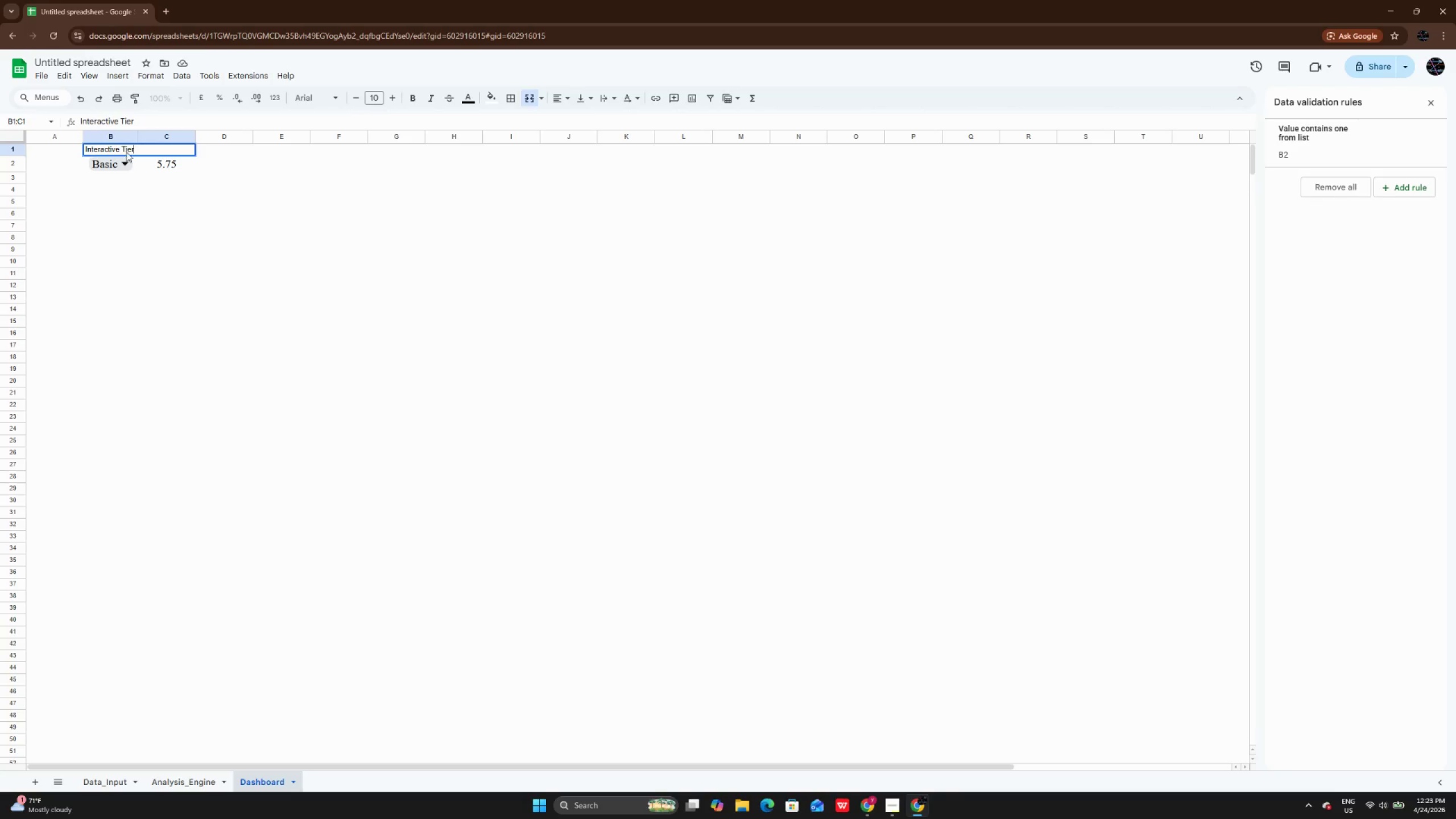 
key(Enter)
 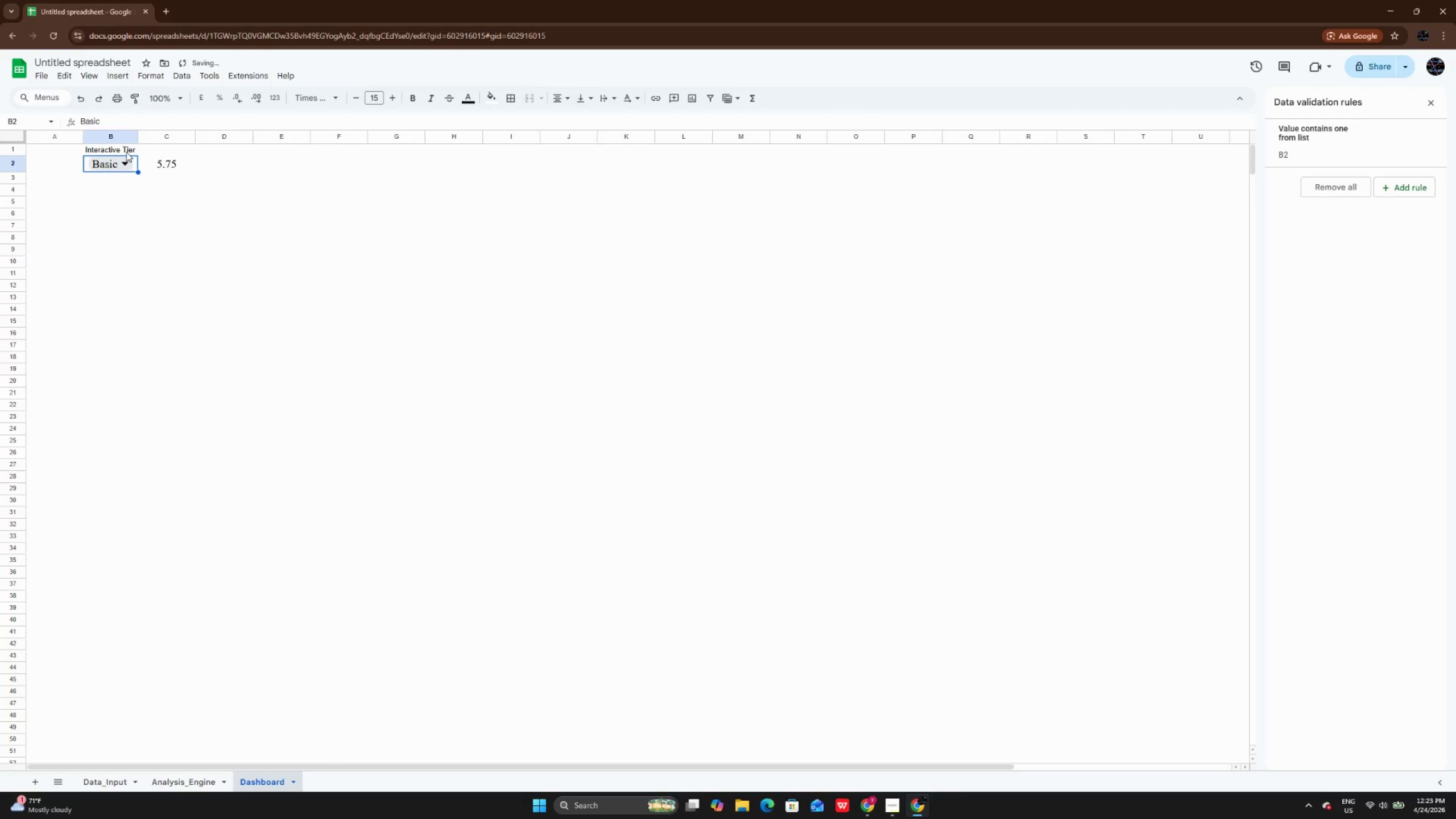 
left_click([126, 152])
 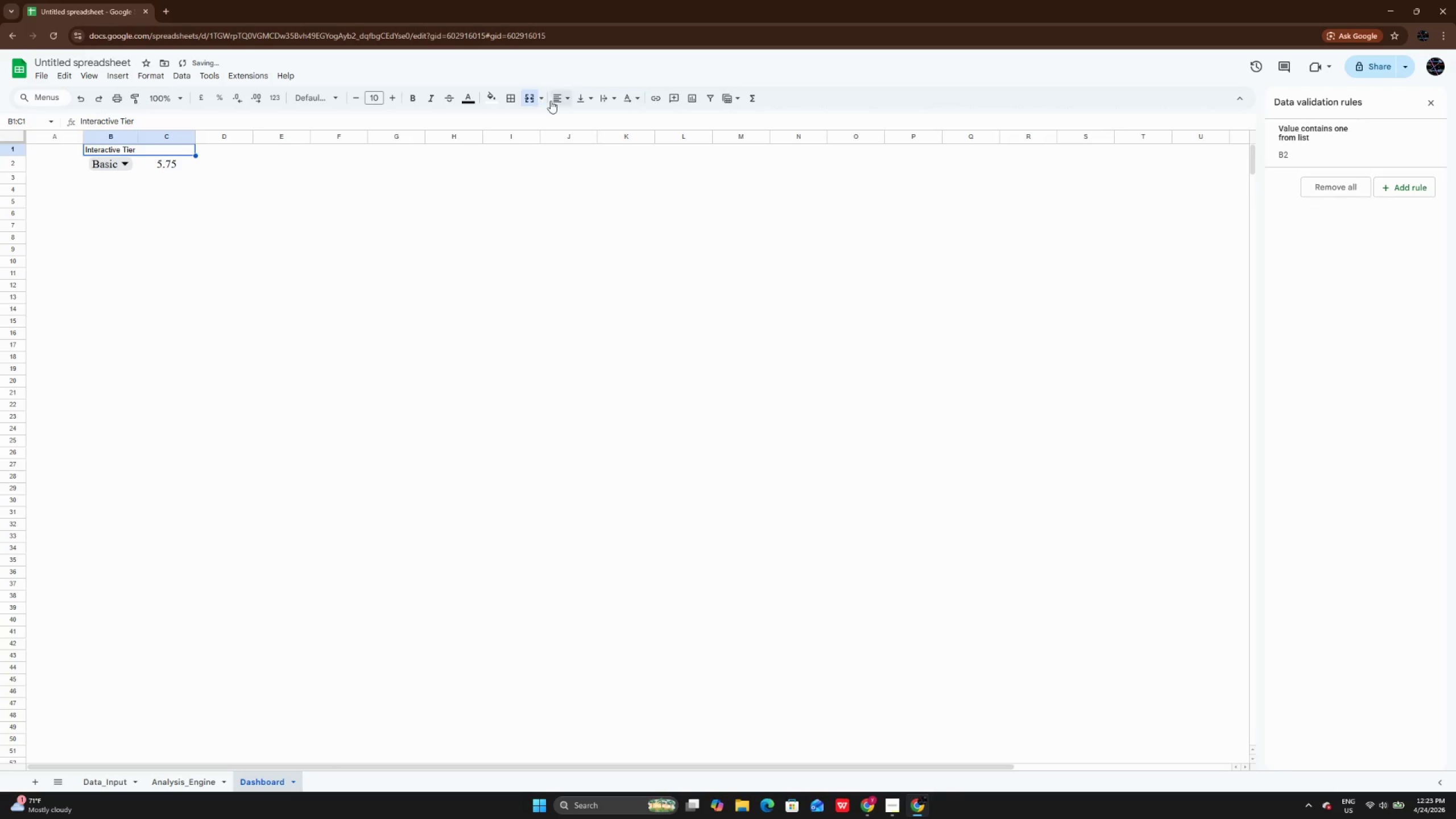 
left_click([551, 101])
 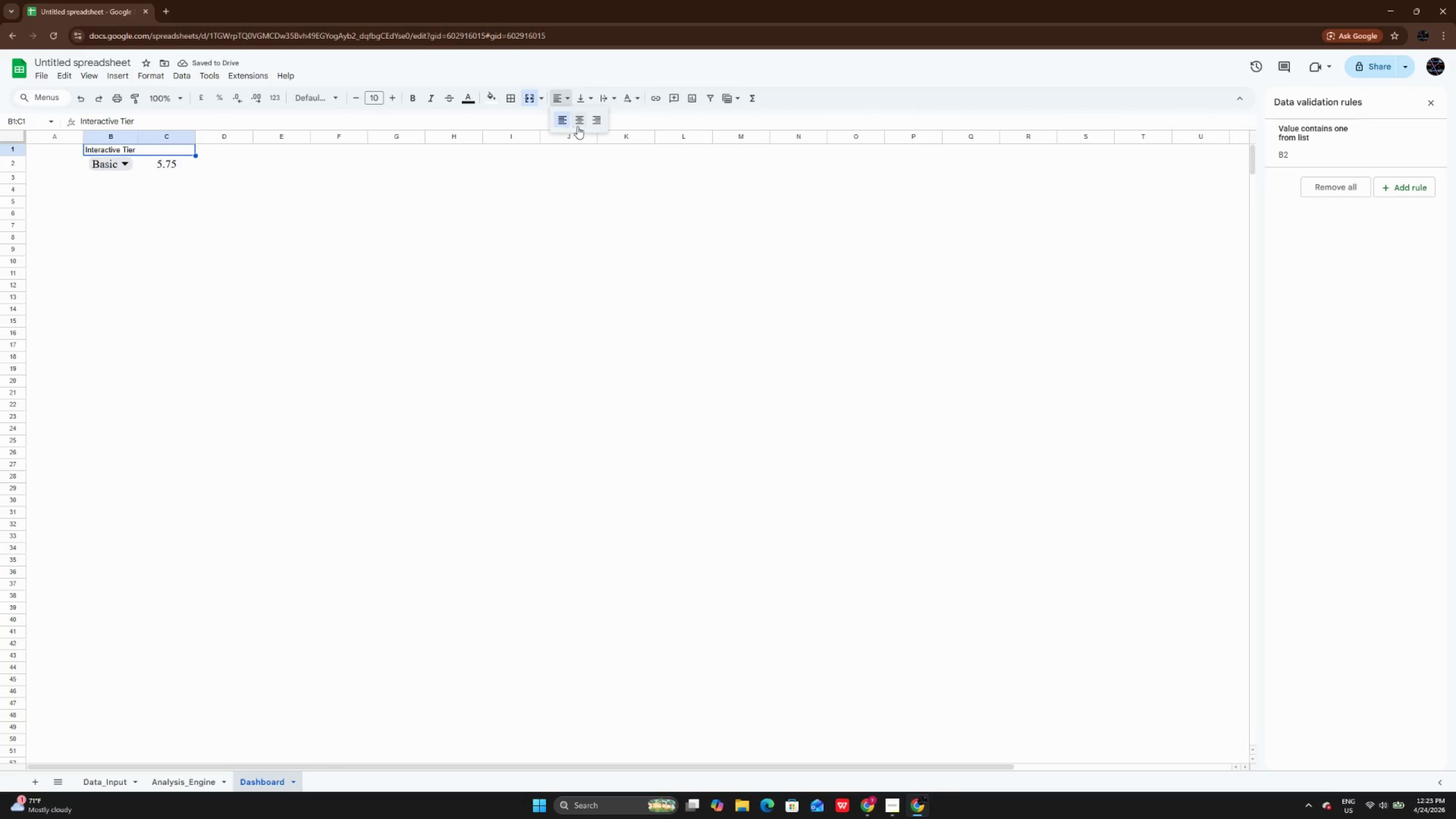 
left_click([577, 126])
 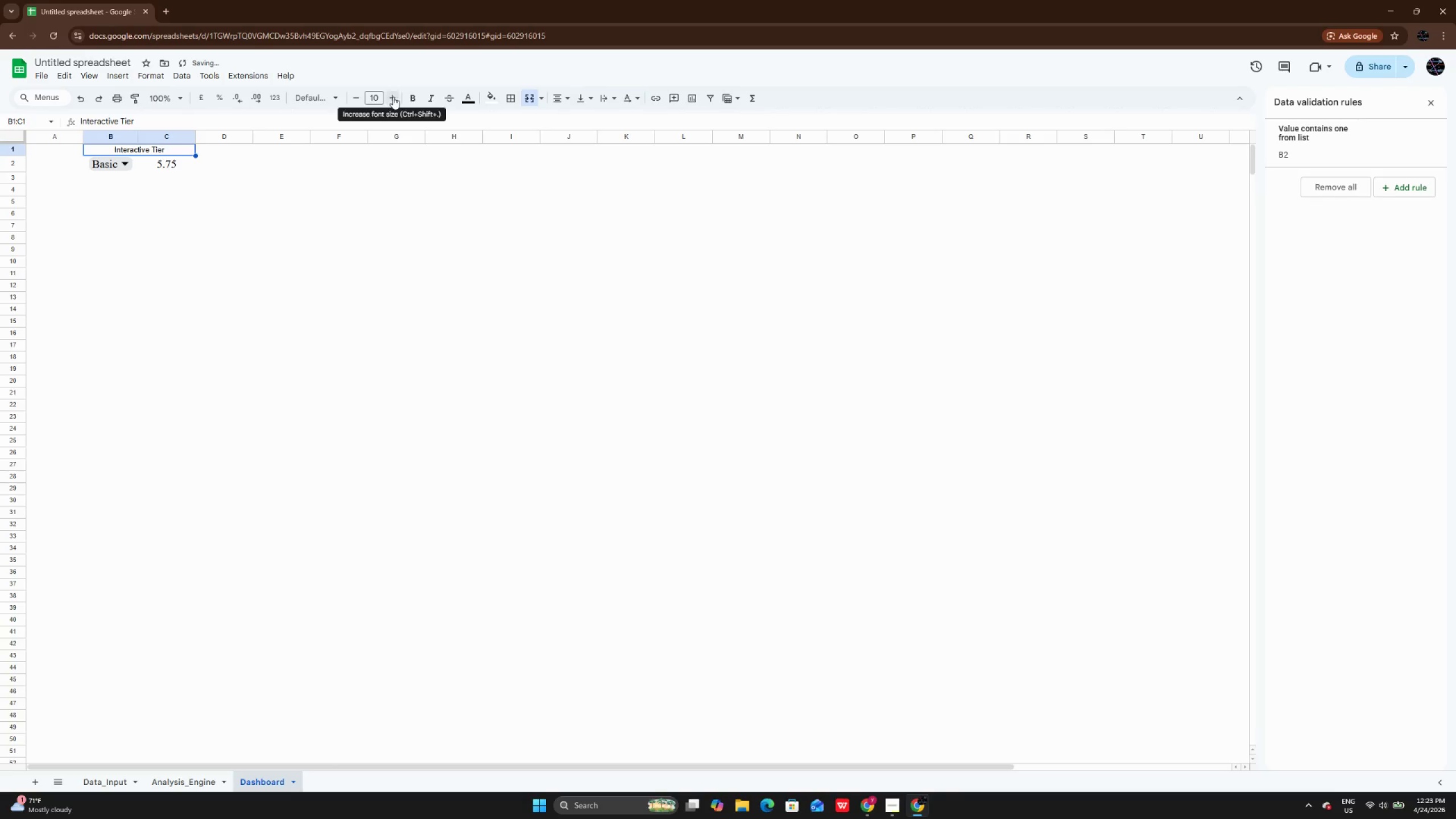 
double_click([393, 97])
 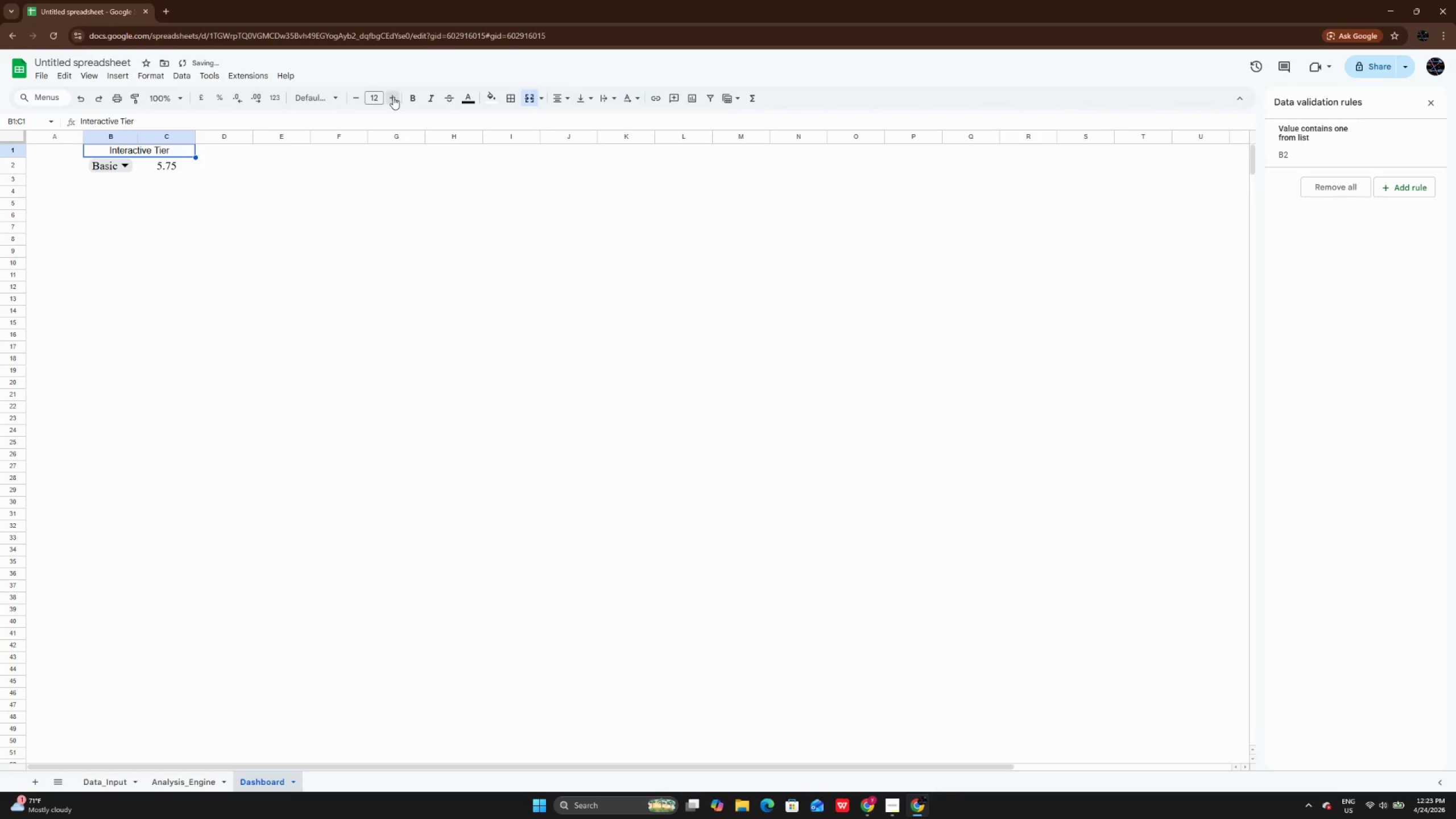 
double_click([393, 97])
 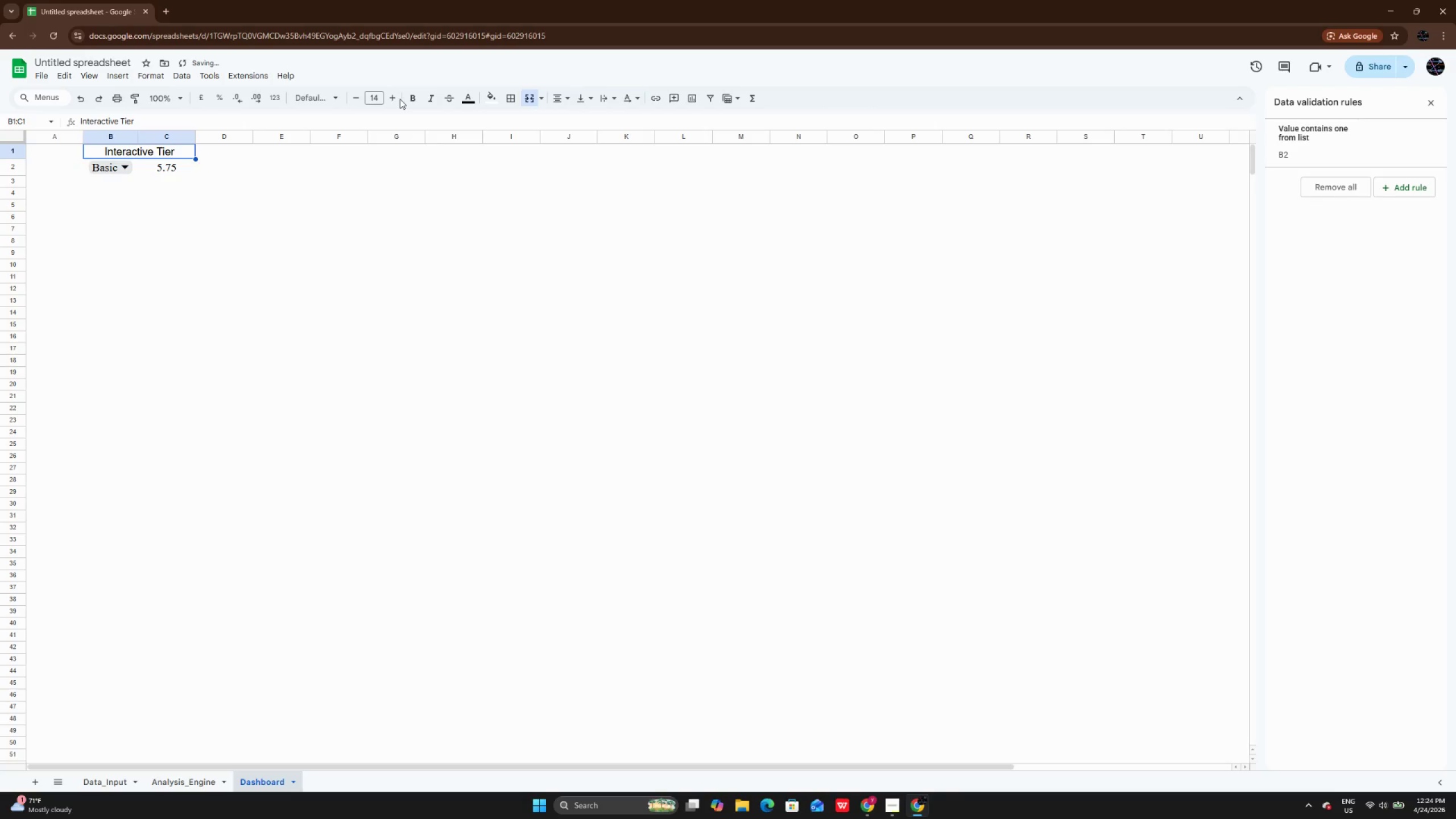 
left_click([394, 99])
 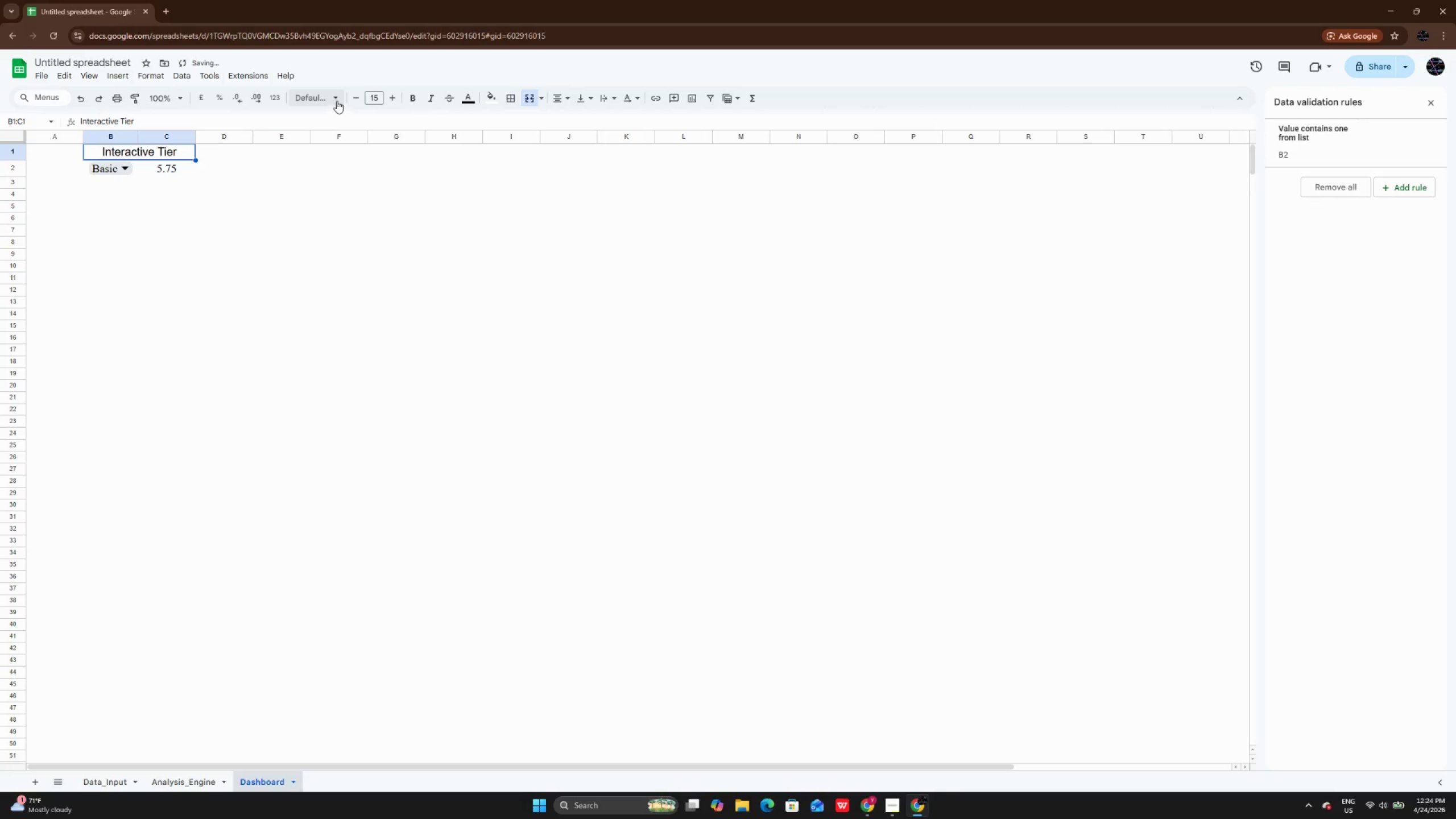 
left_click([330, 98])
 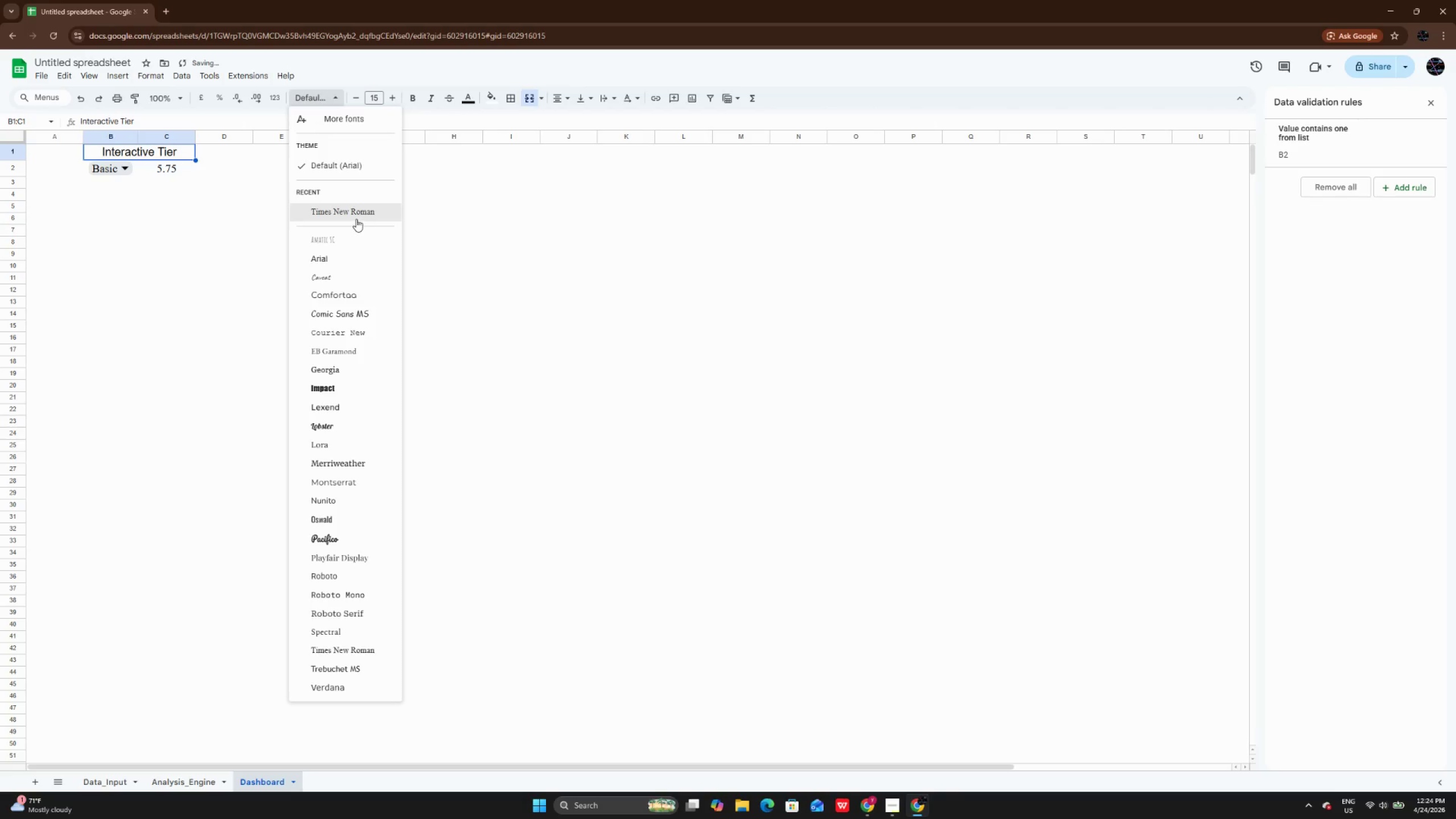 
left_click([356, 218])
 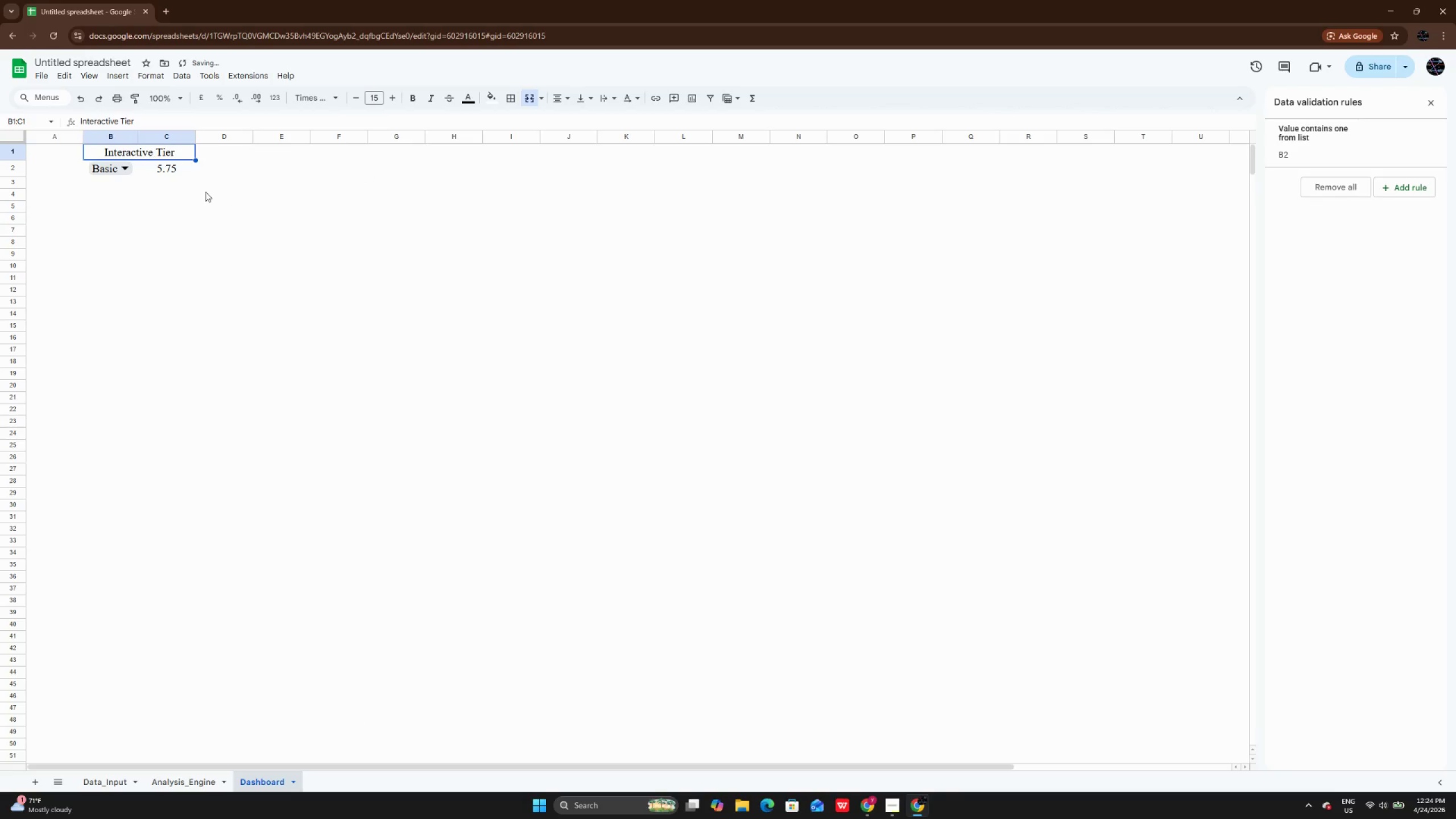 
left_click([205, 192])
 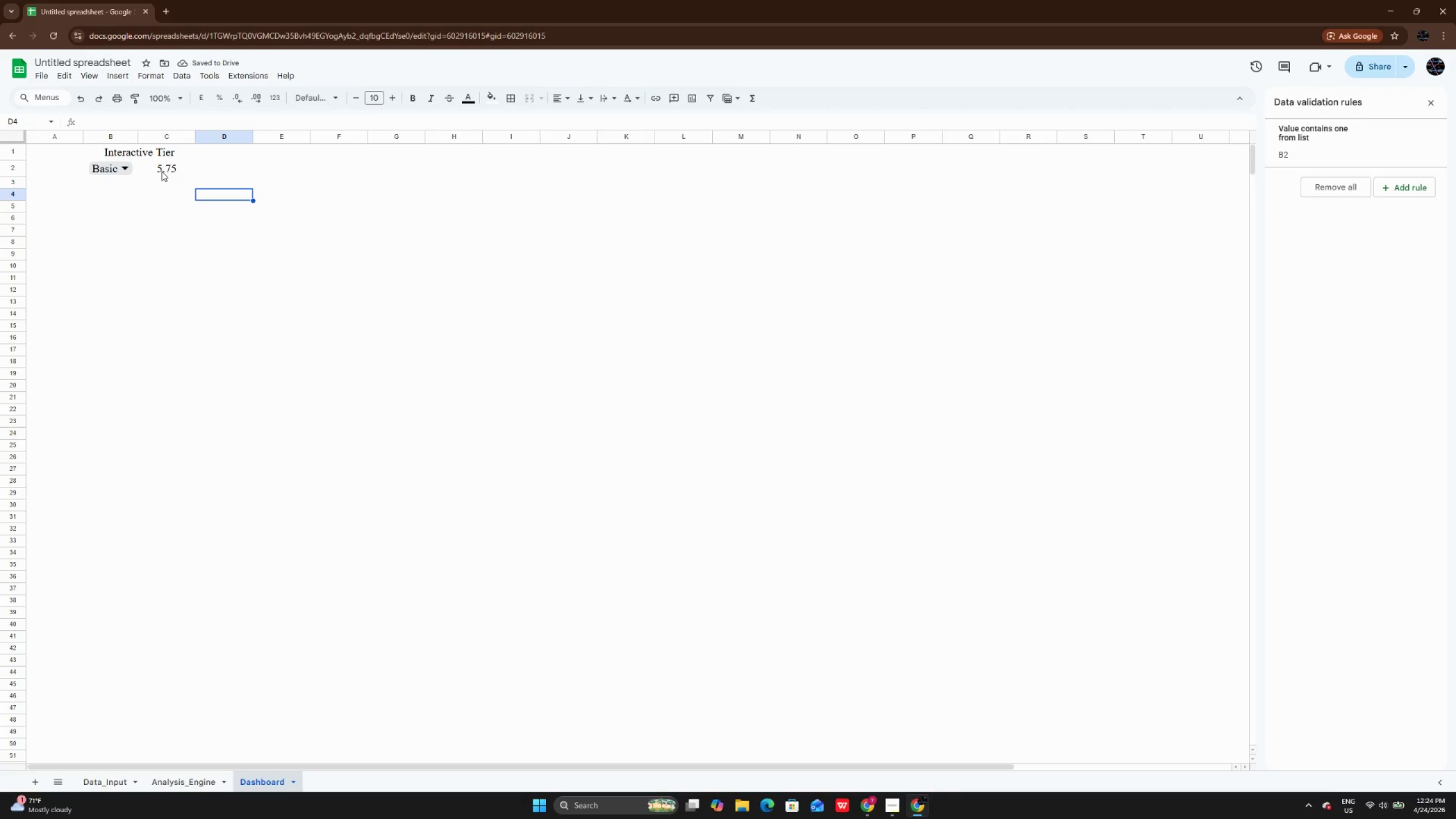 
left_click([162, 171])
 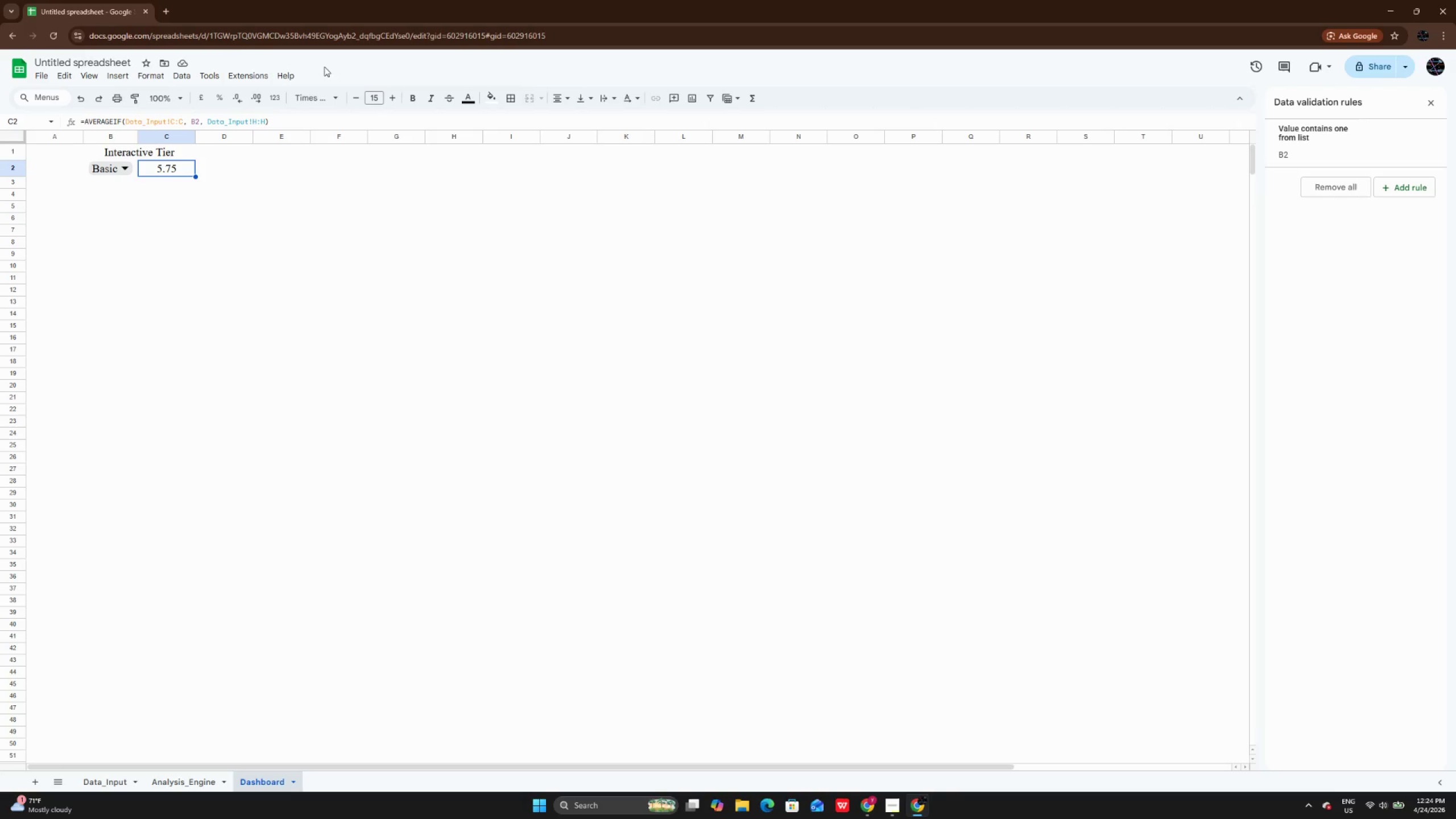 
wait(5.88)
 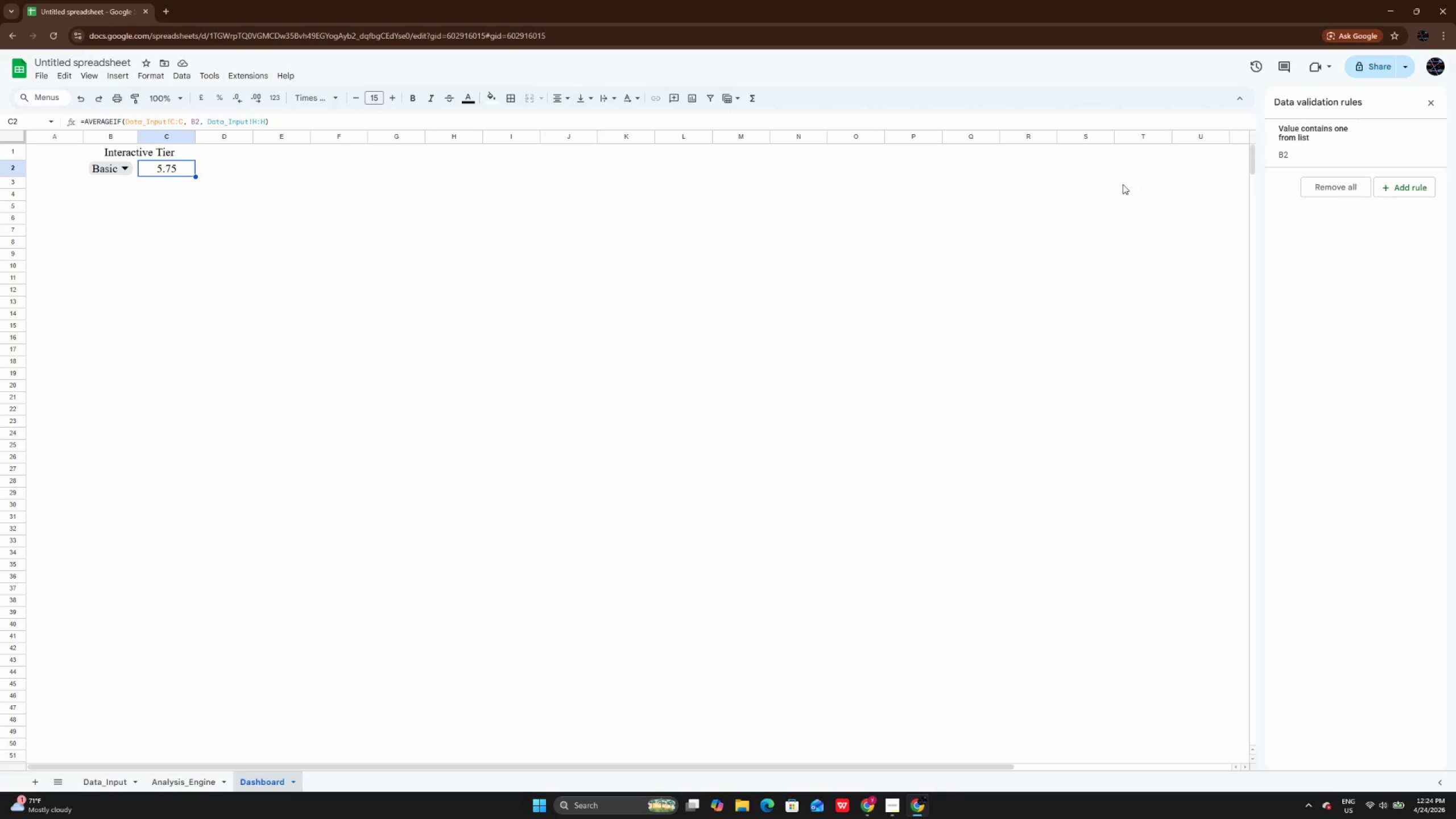 
left_click([154, 79])
 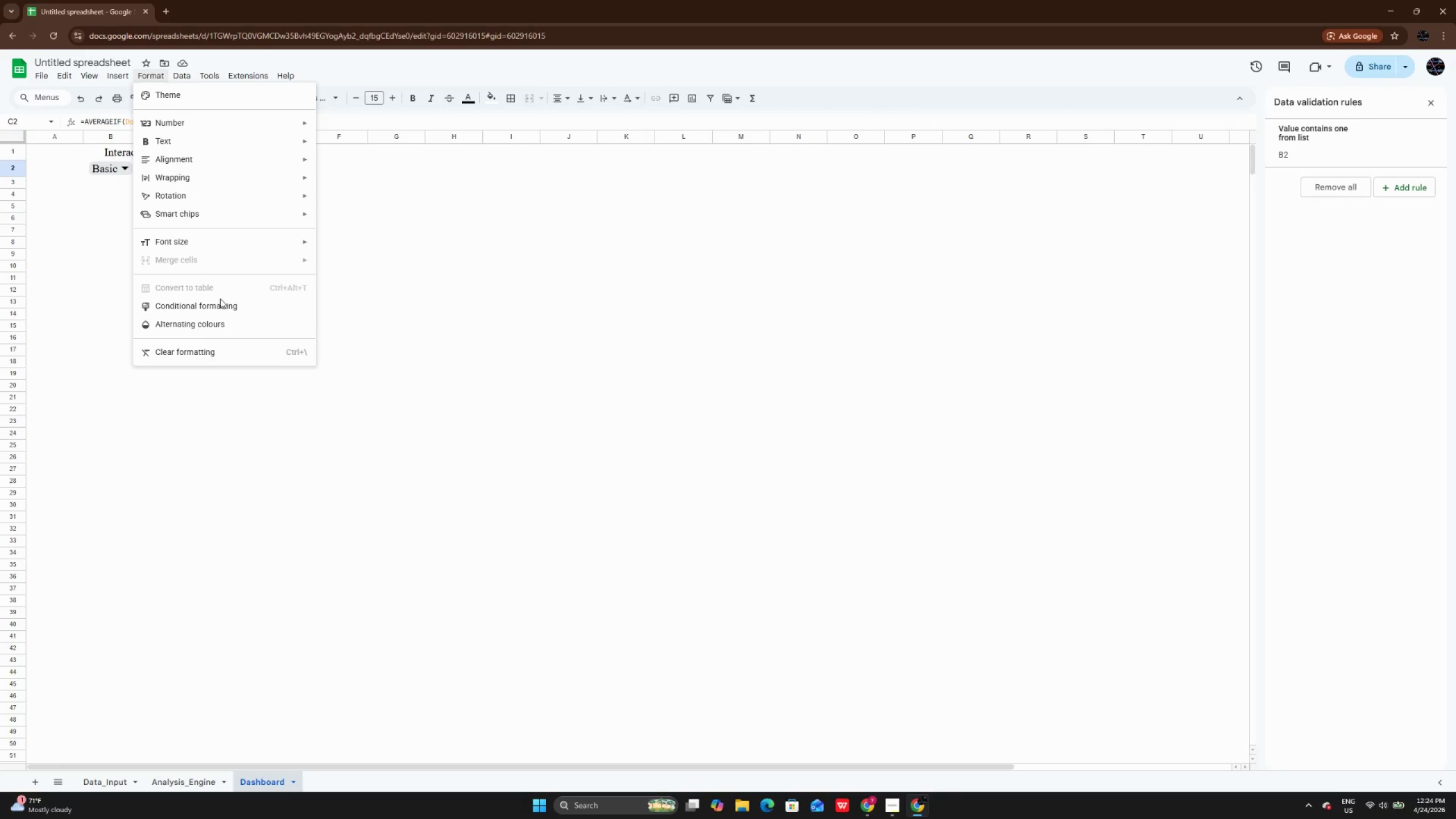 
left_click([220, 310])
 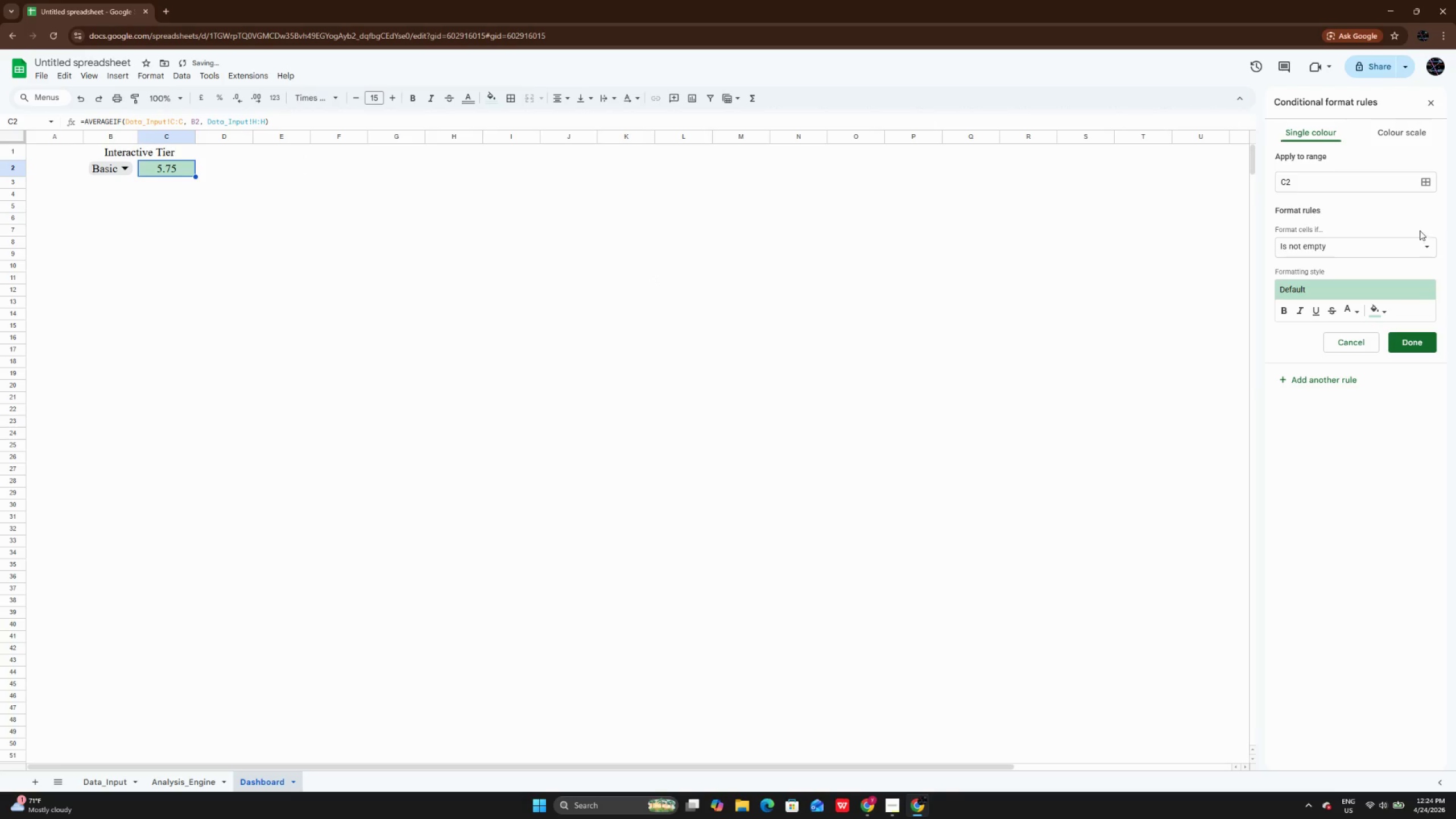 
left_click([1367, 251])
 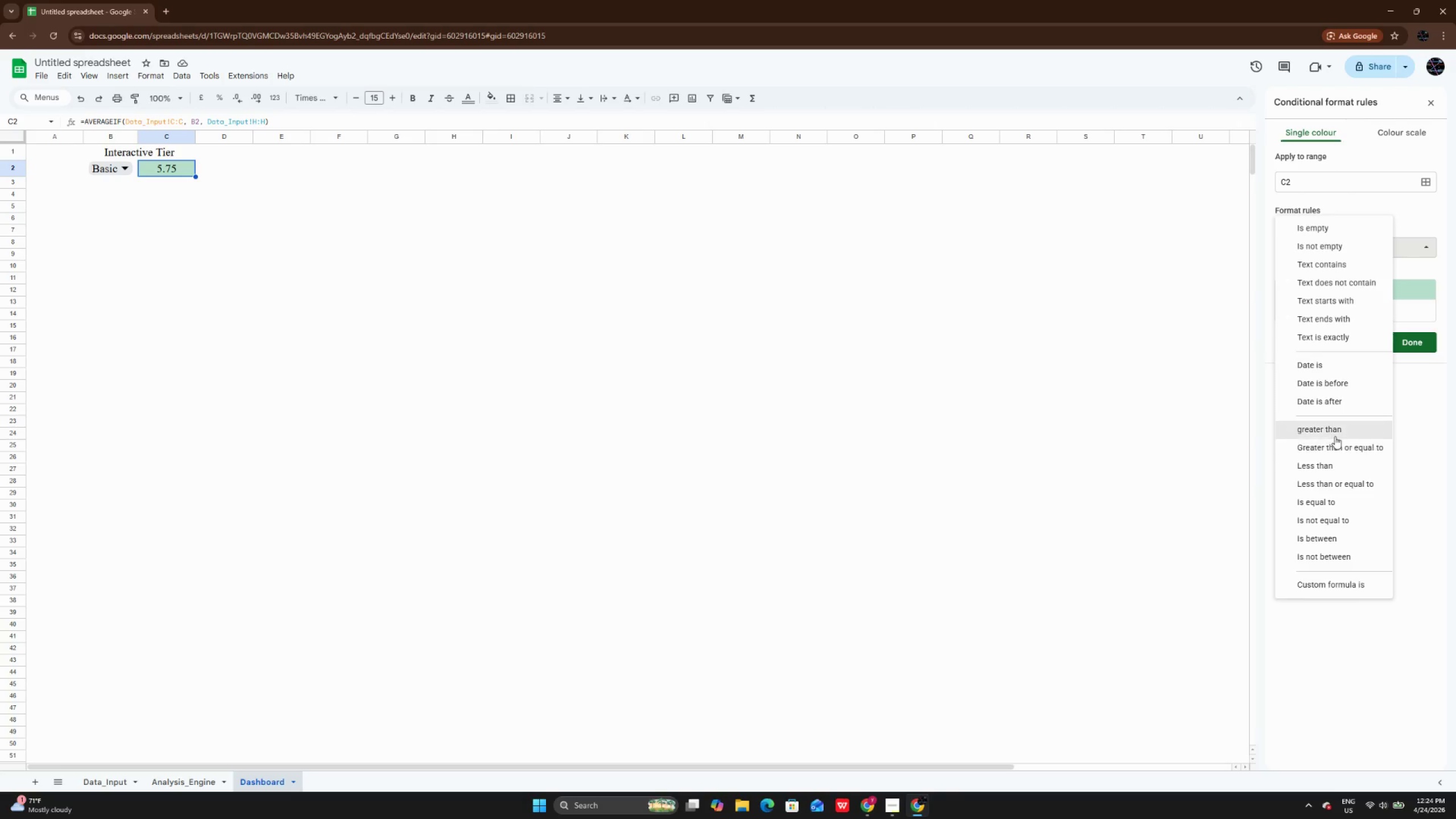 
wait(5.84)
 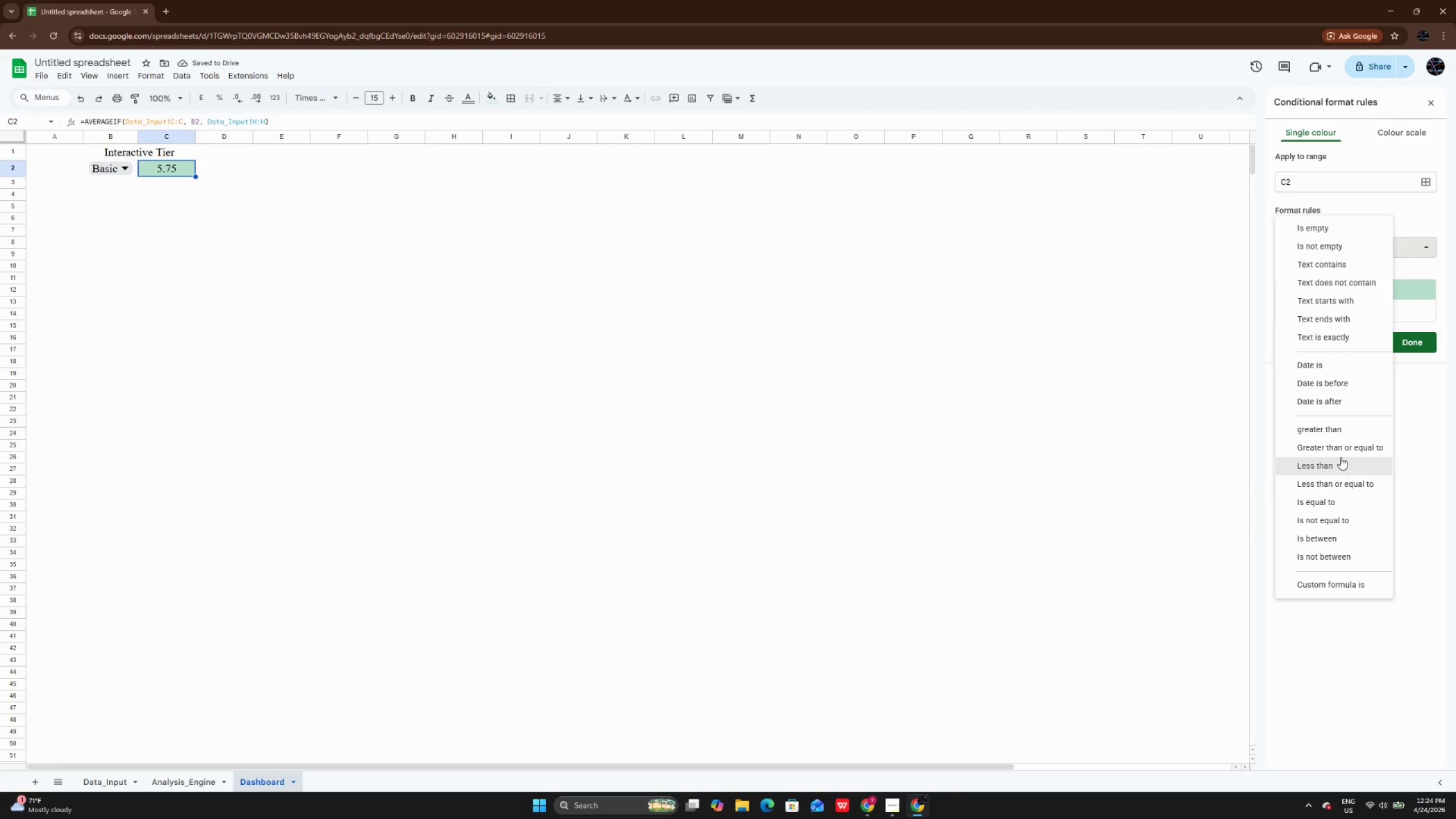 
left_click([1325, 503])
 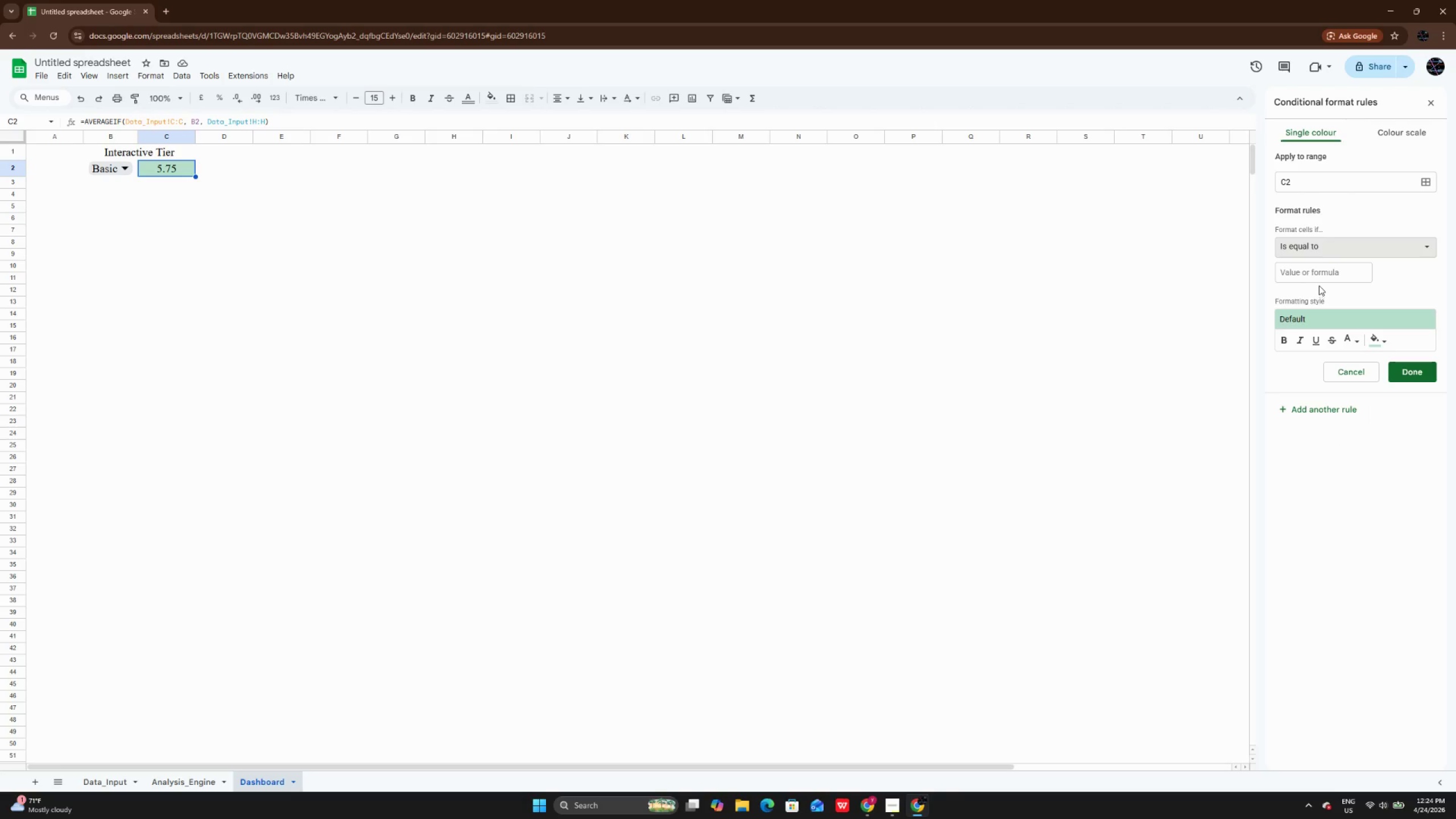 
left_click([1319, 263])
 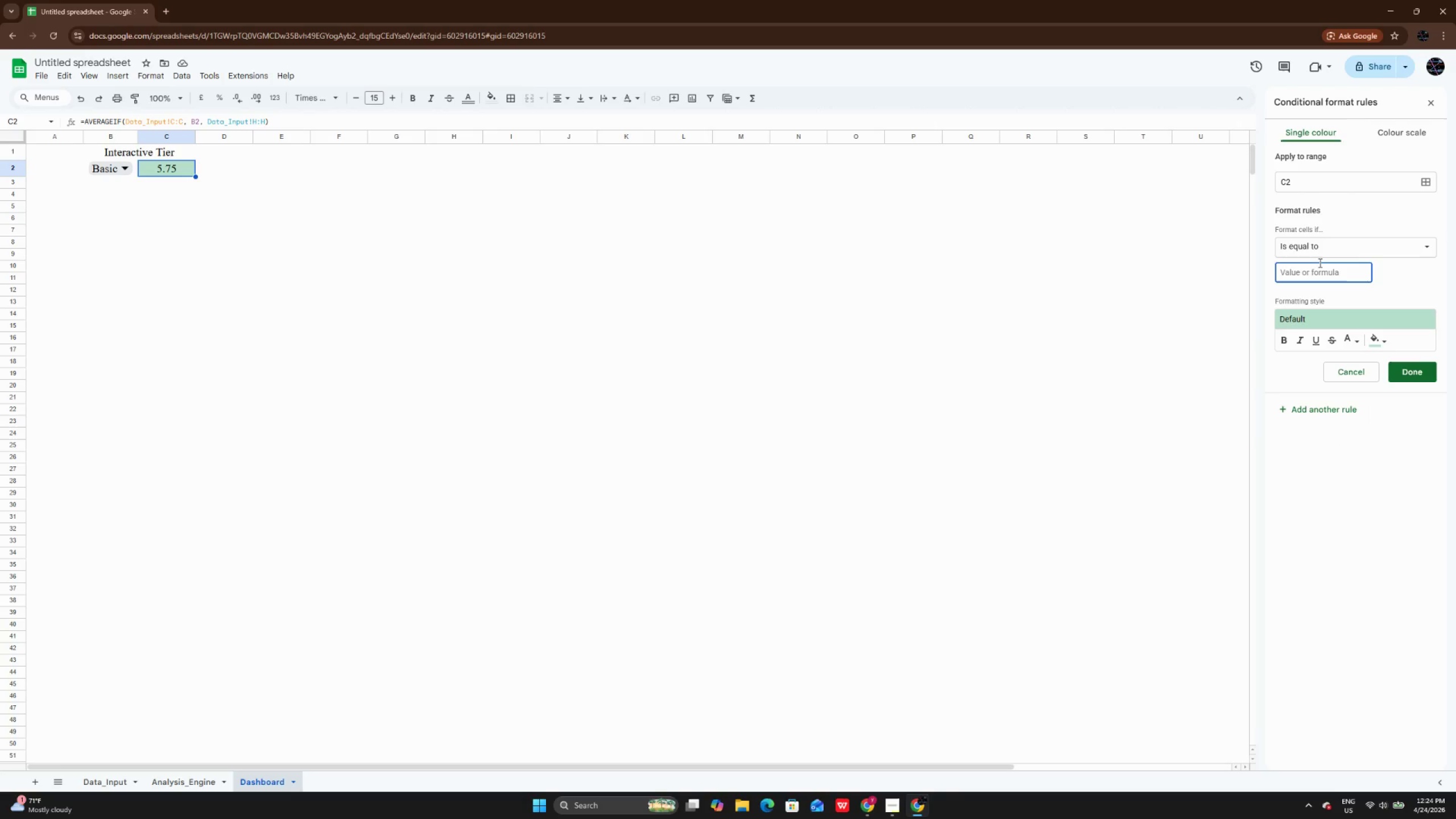 
key(Numpad4)
 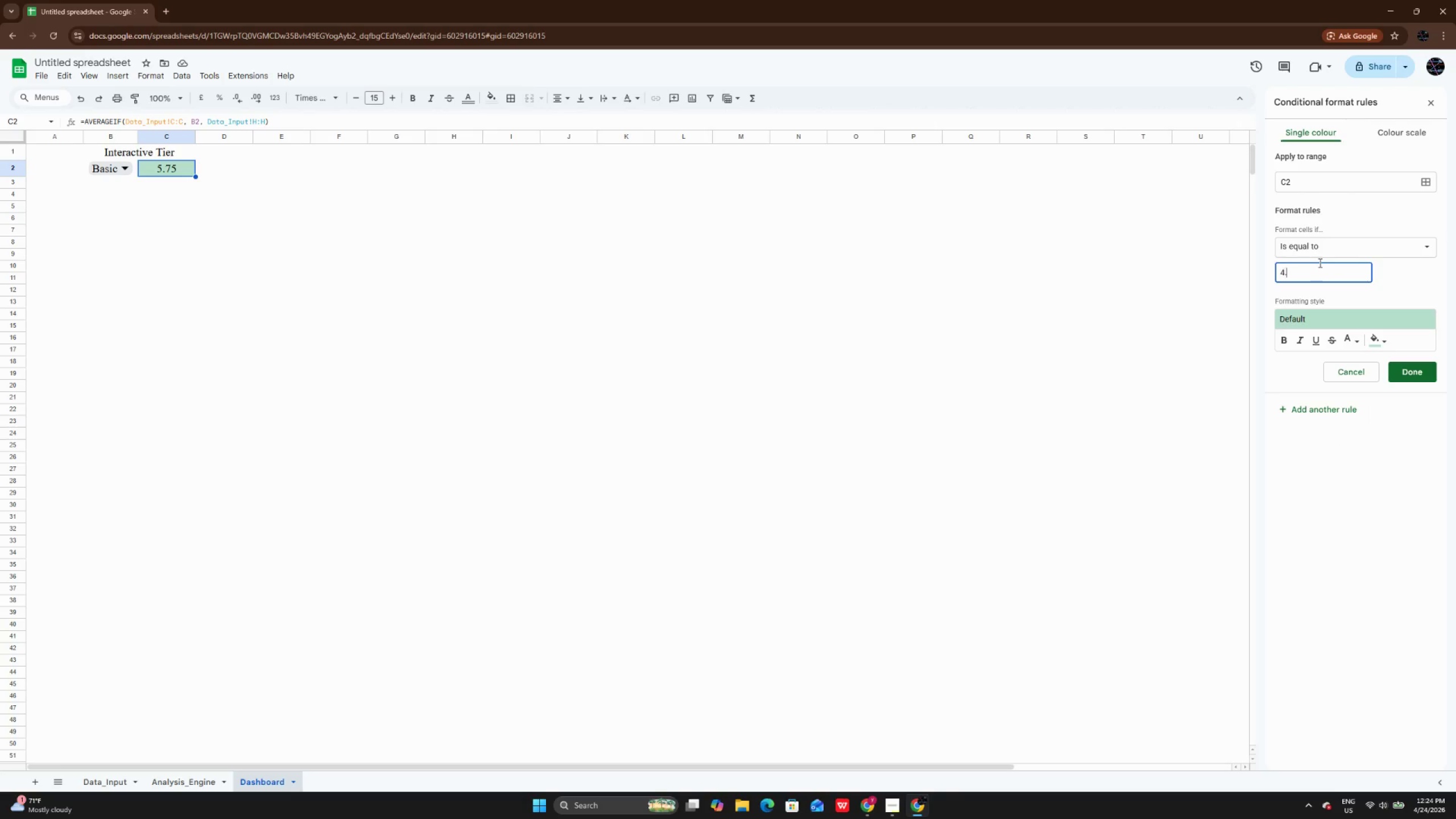 
key(NumpadDecimal)
 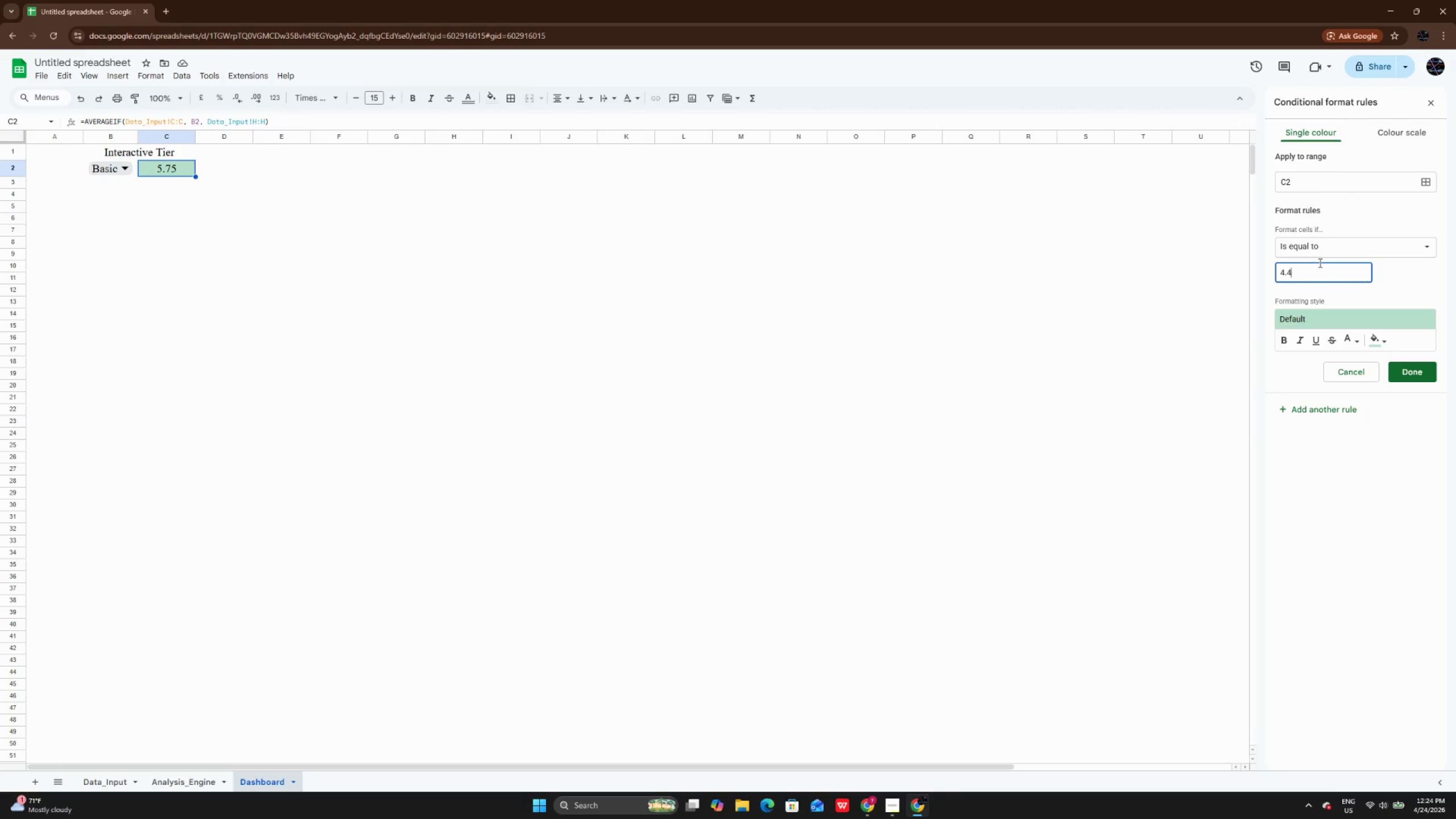 
key(Numpad4)
 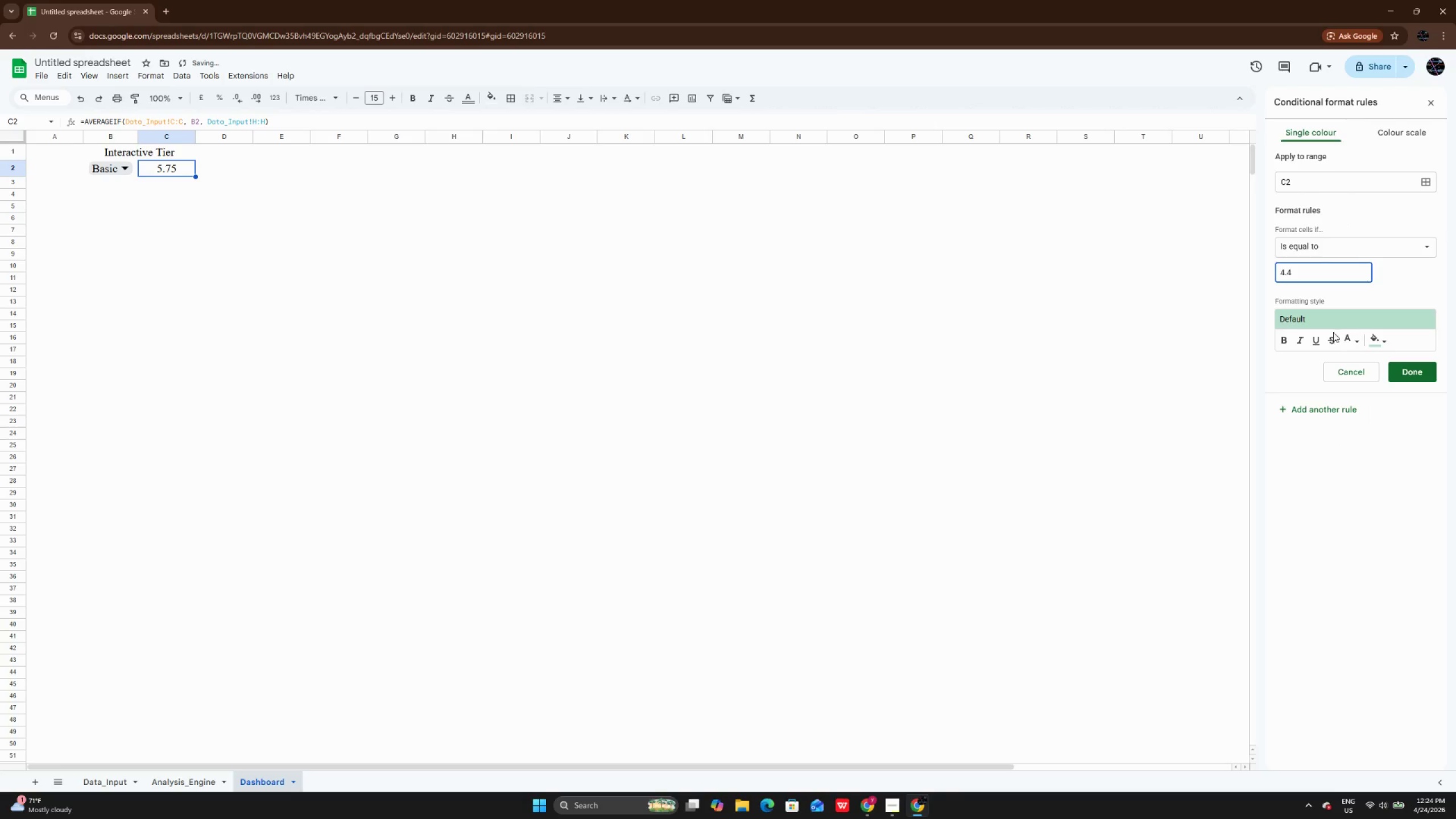 
left_click([1375, 342])
 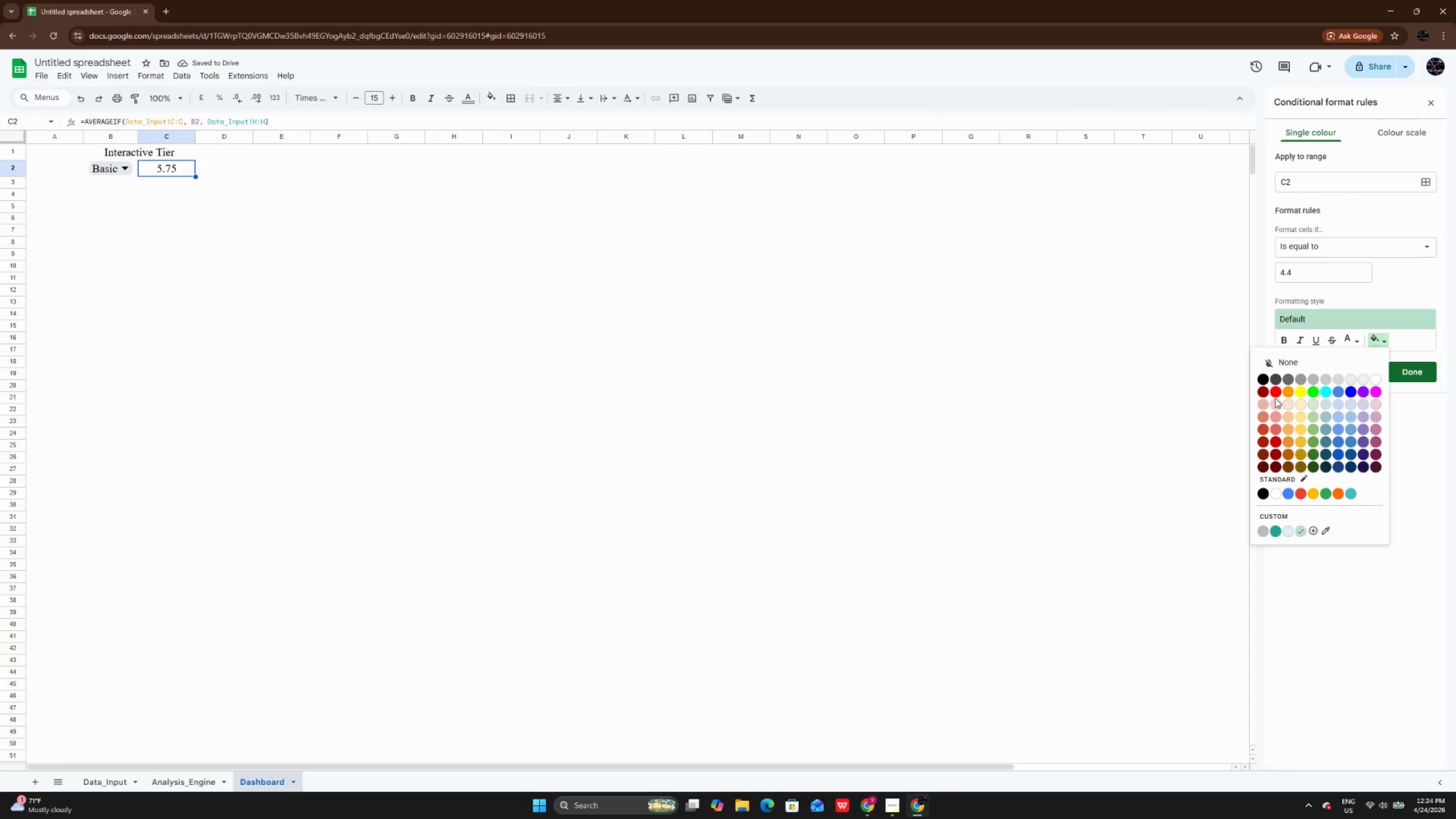 
left_click([1277, 394])
 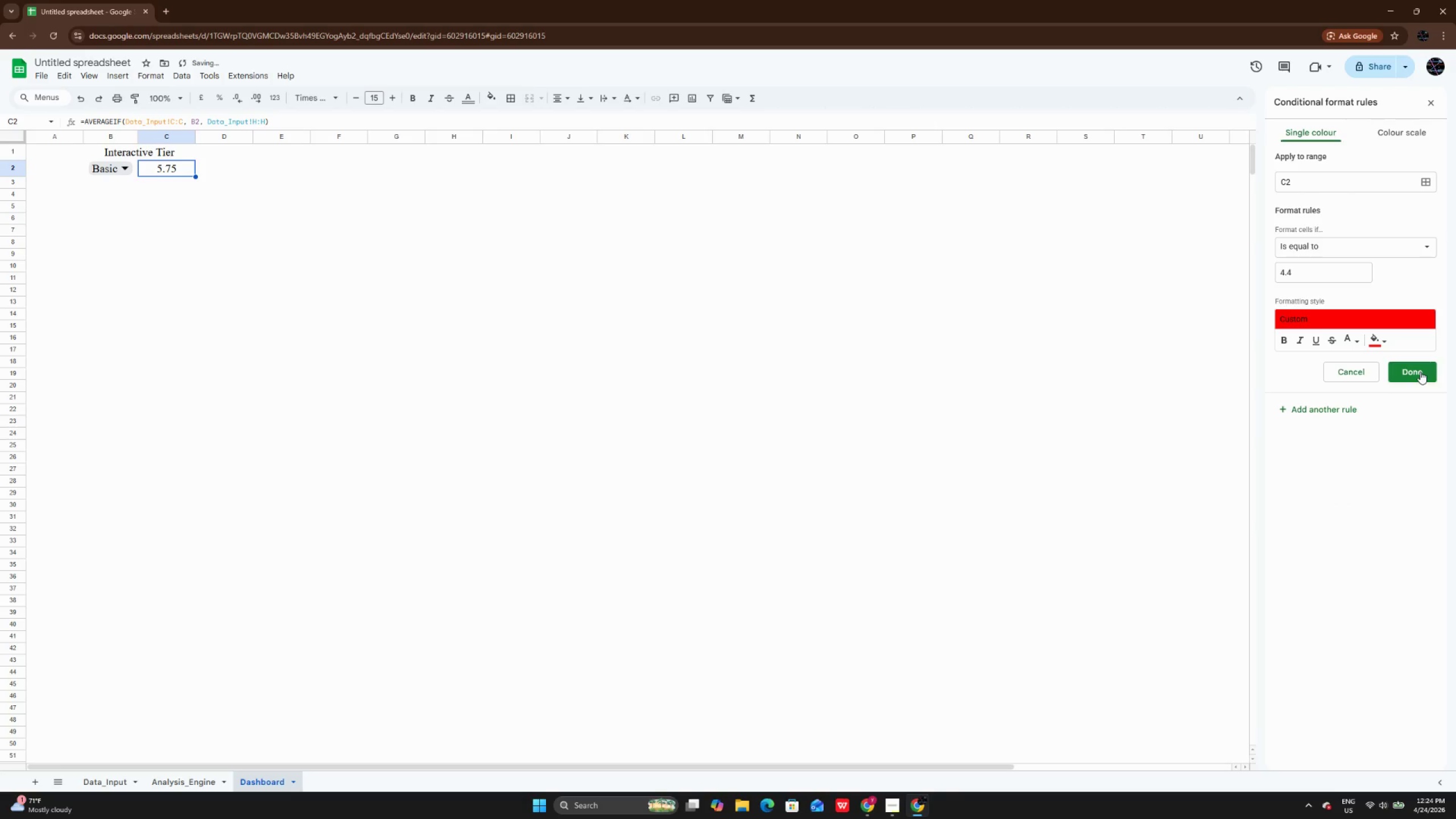 
left_click([1420, 371])
 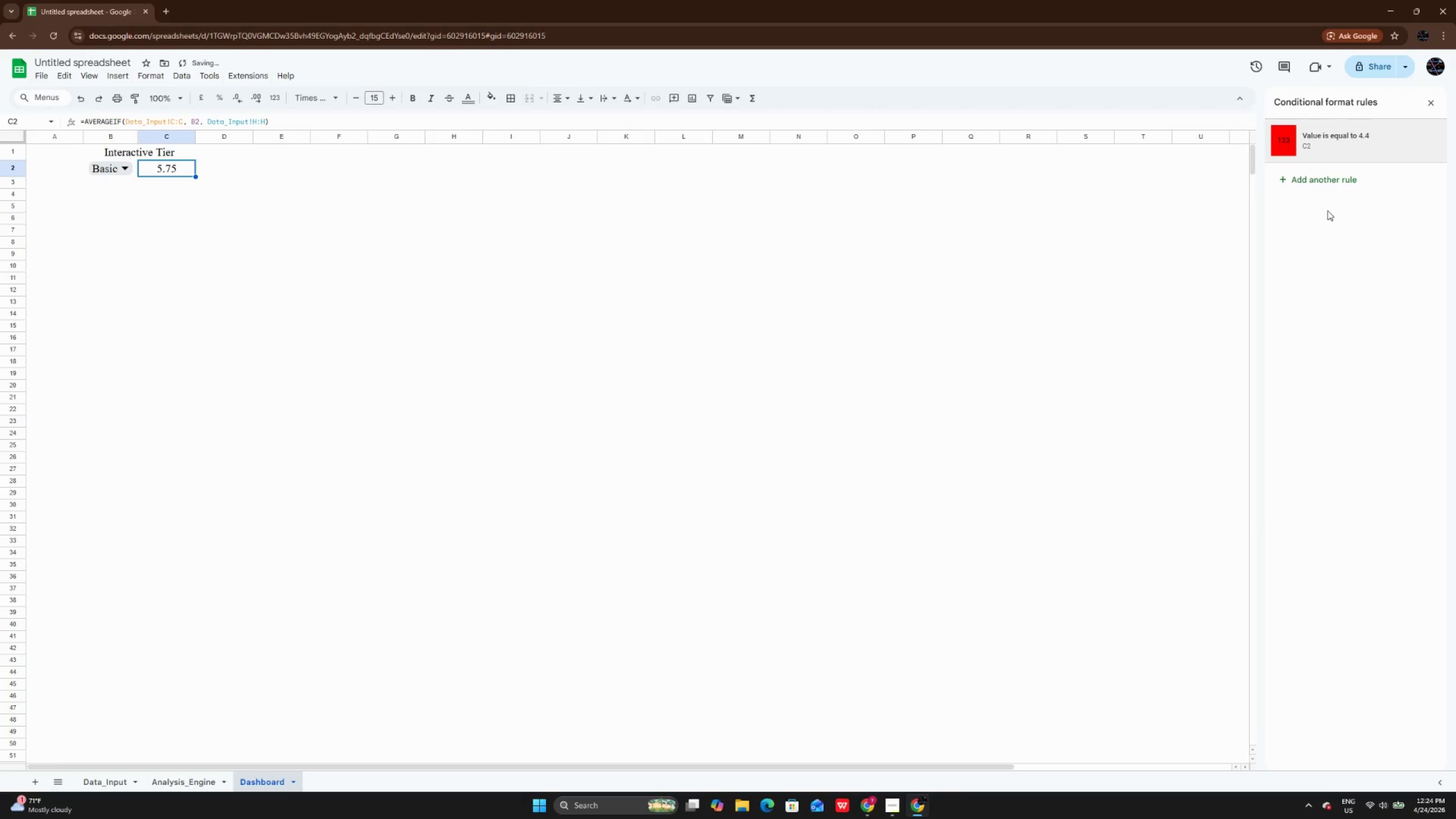 
left_click([1325, 172])
 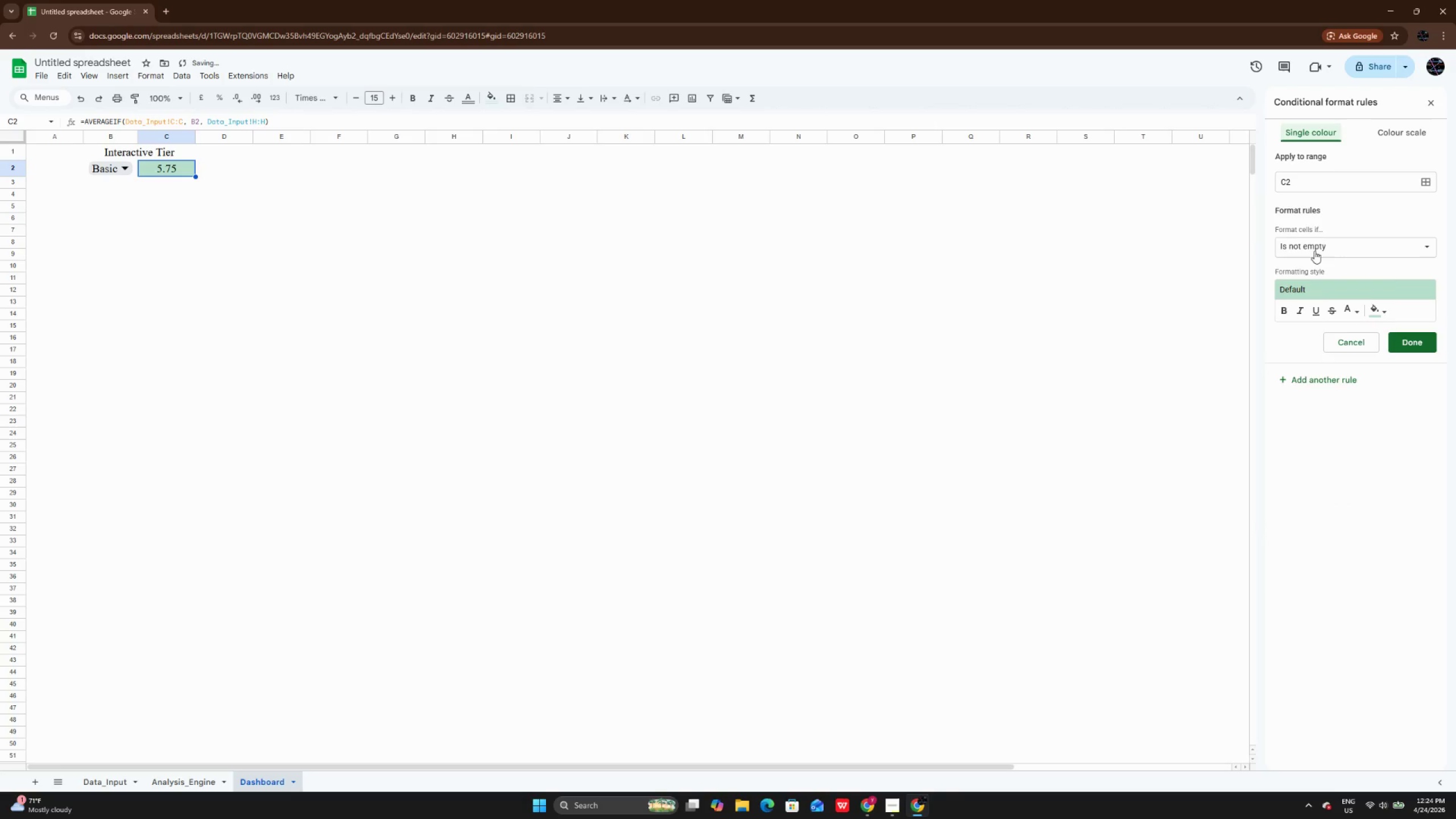 
left_click([1314, 251])
 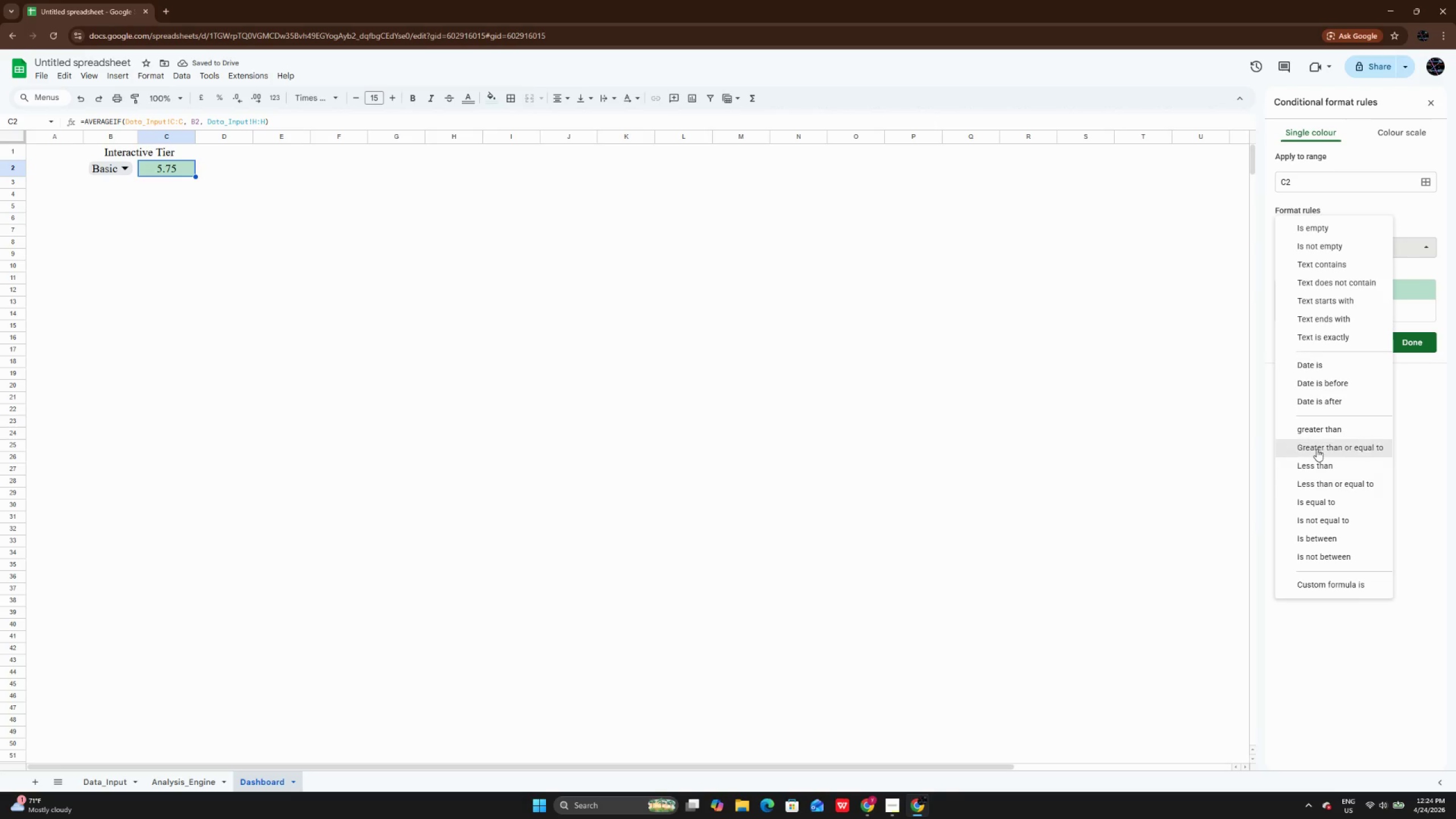 
left_click([1322, 506])
 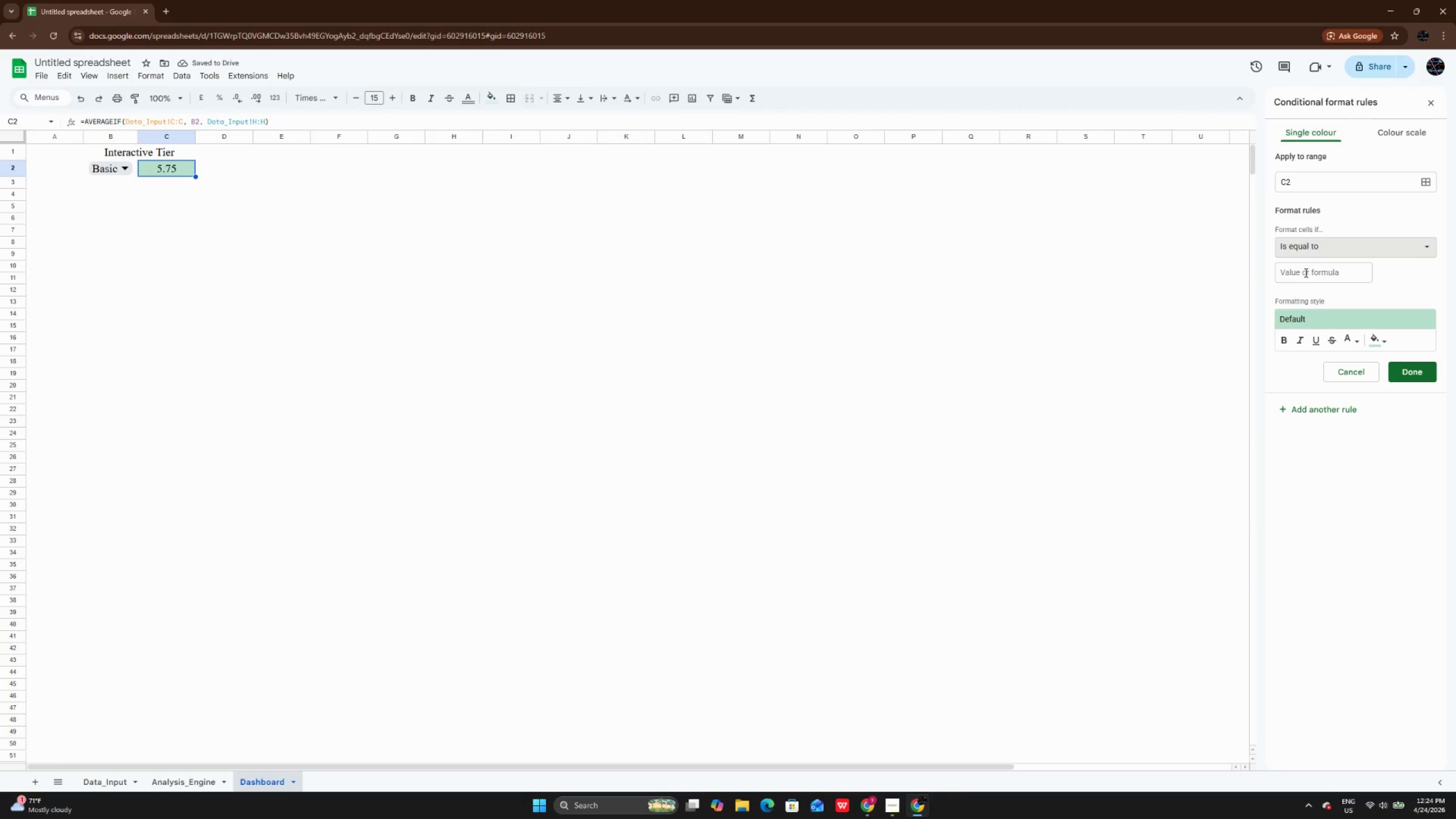 
left_click([1305, 272])
 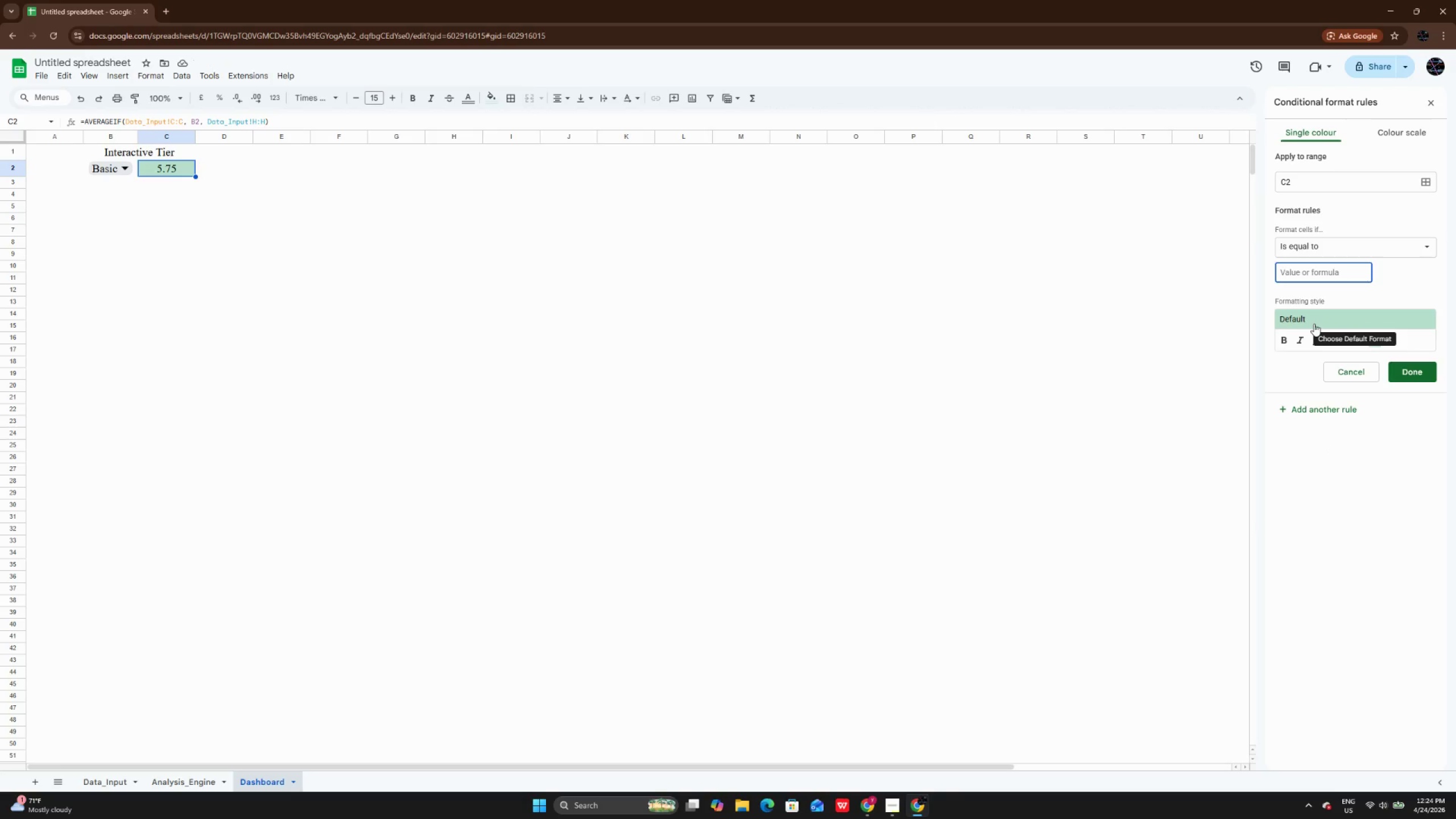 
key(Numpad5)
 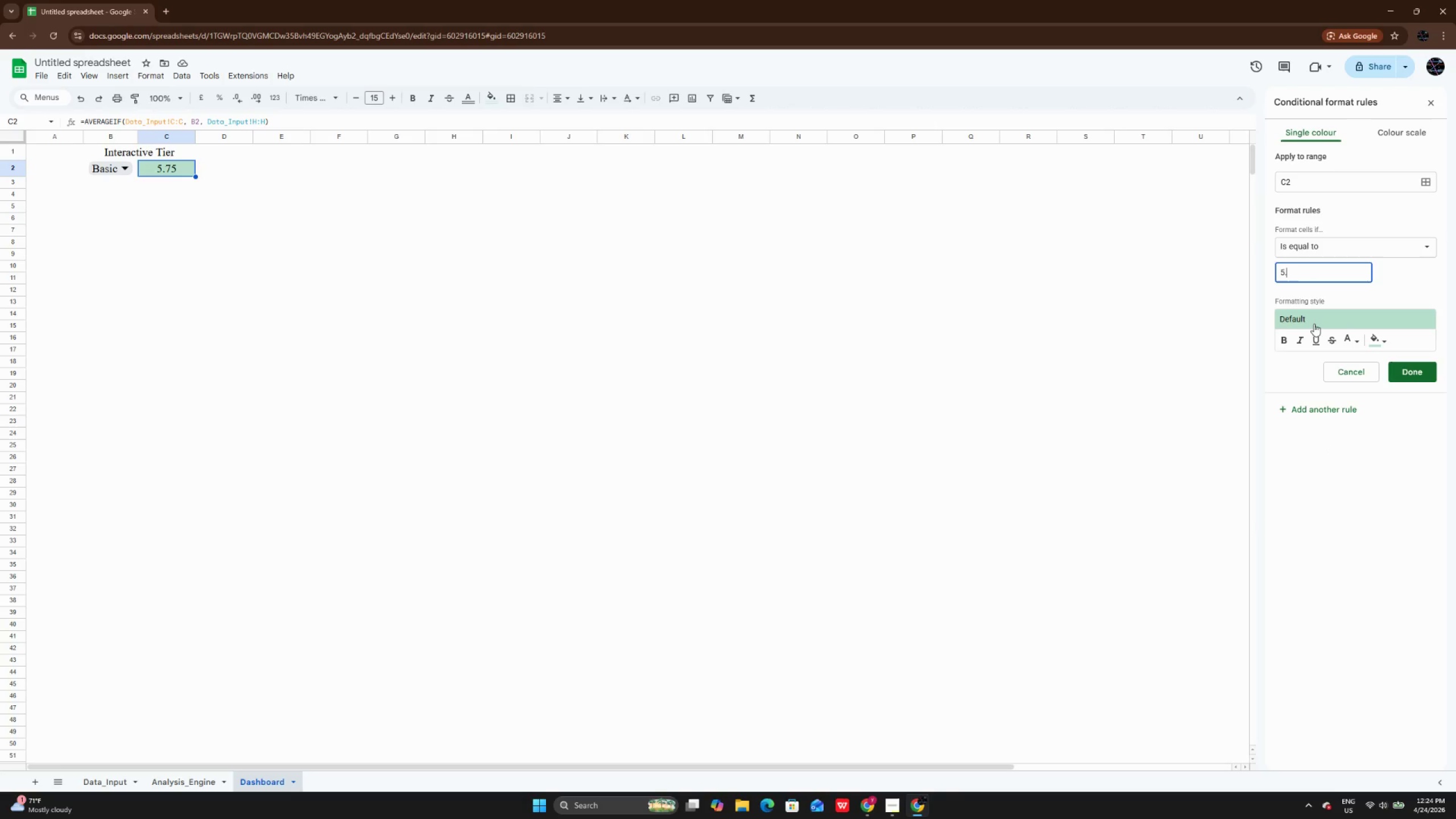 
key(NumpadDecimal)
 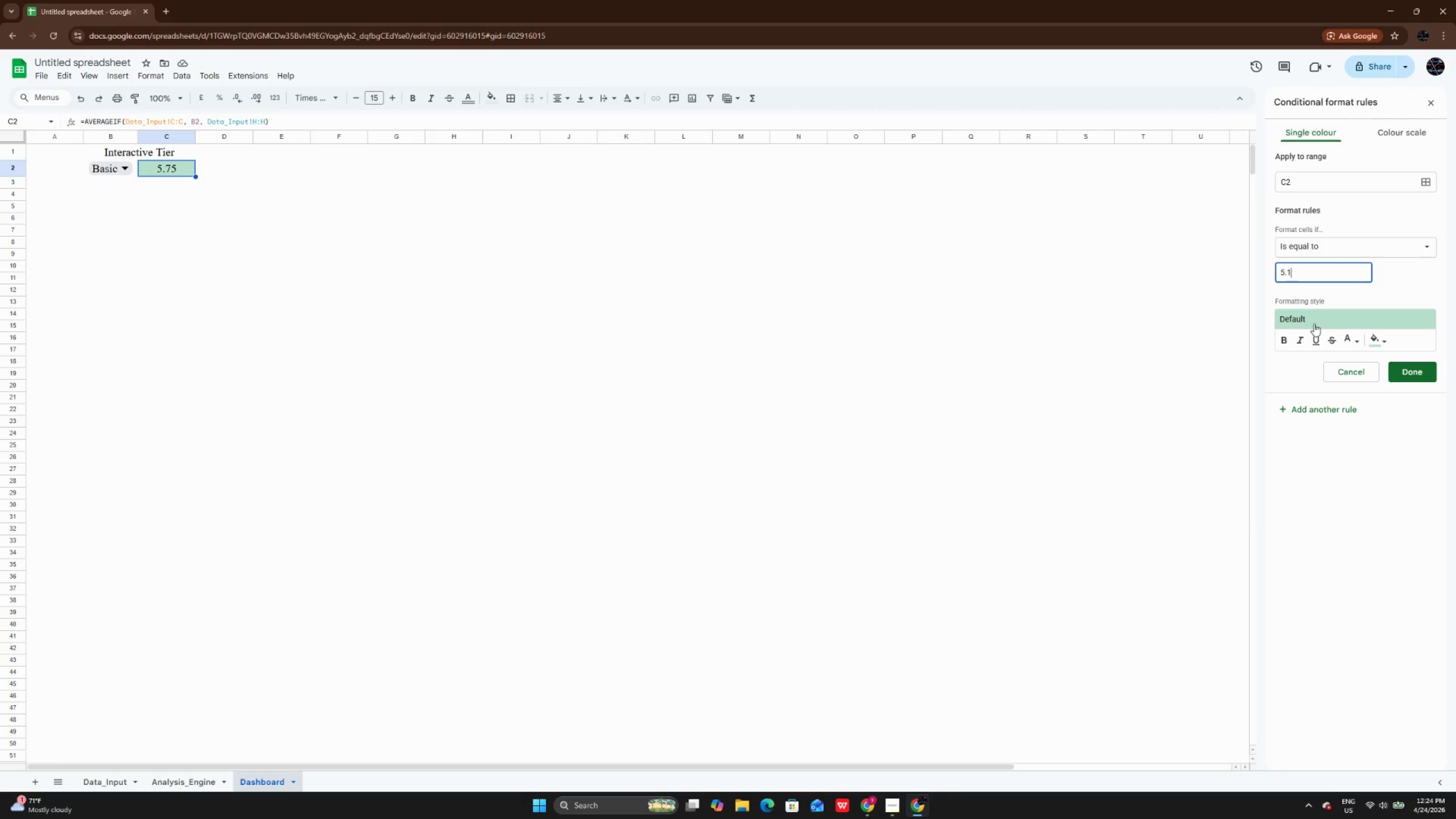 
key(Numpad1)
 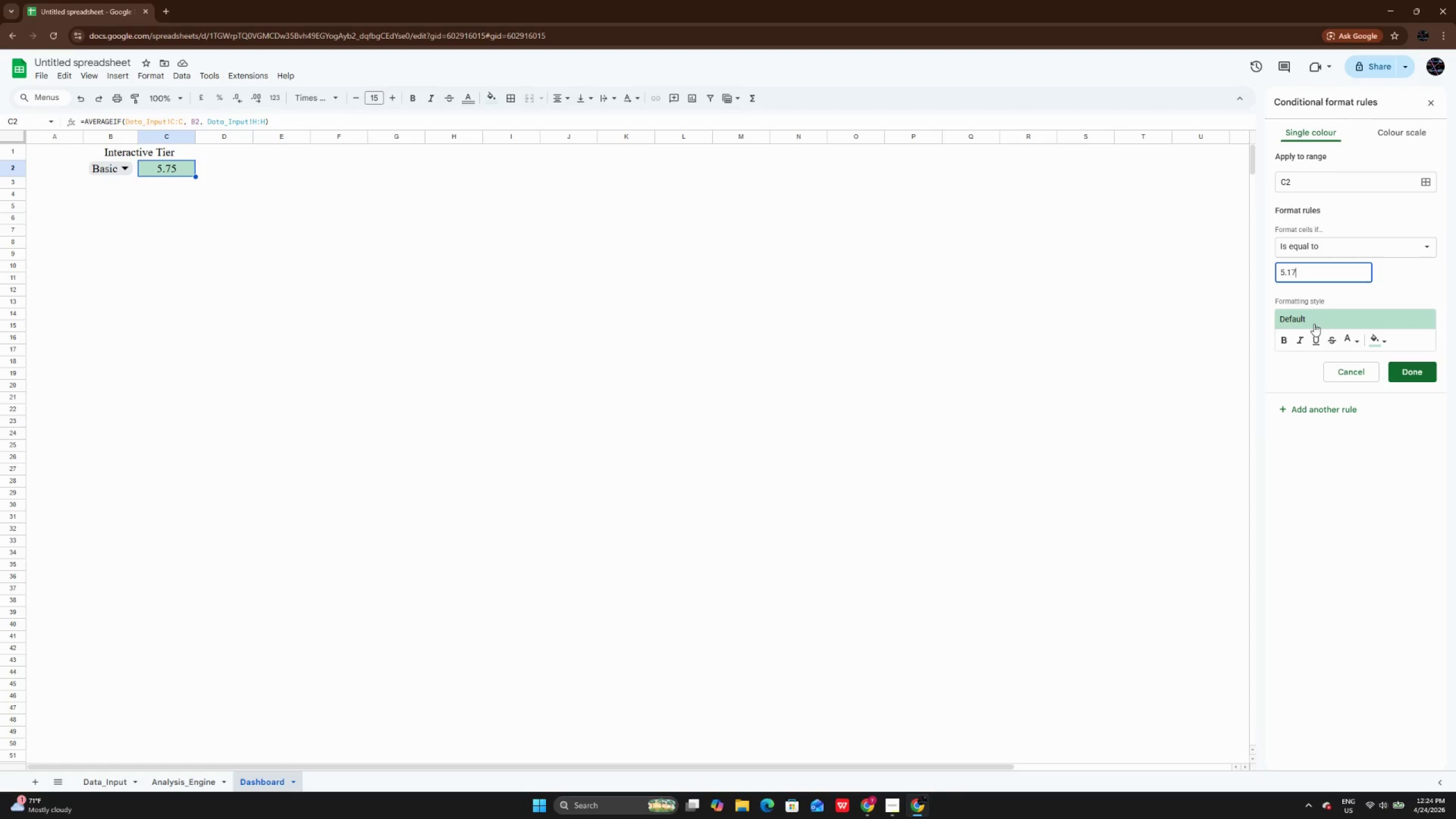 
key(Numpad7)
 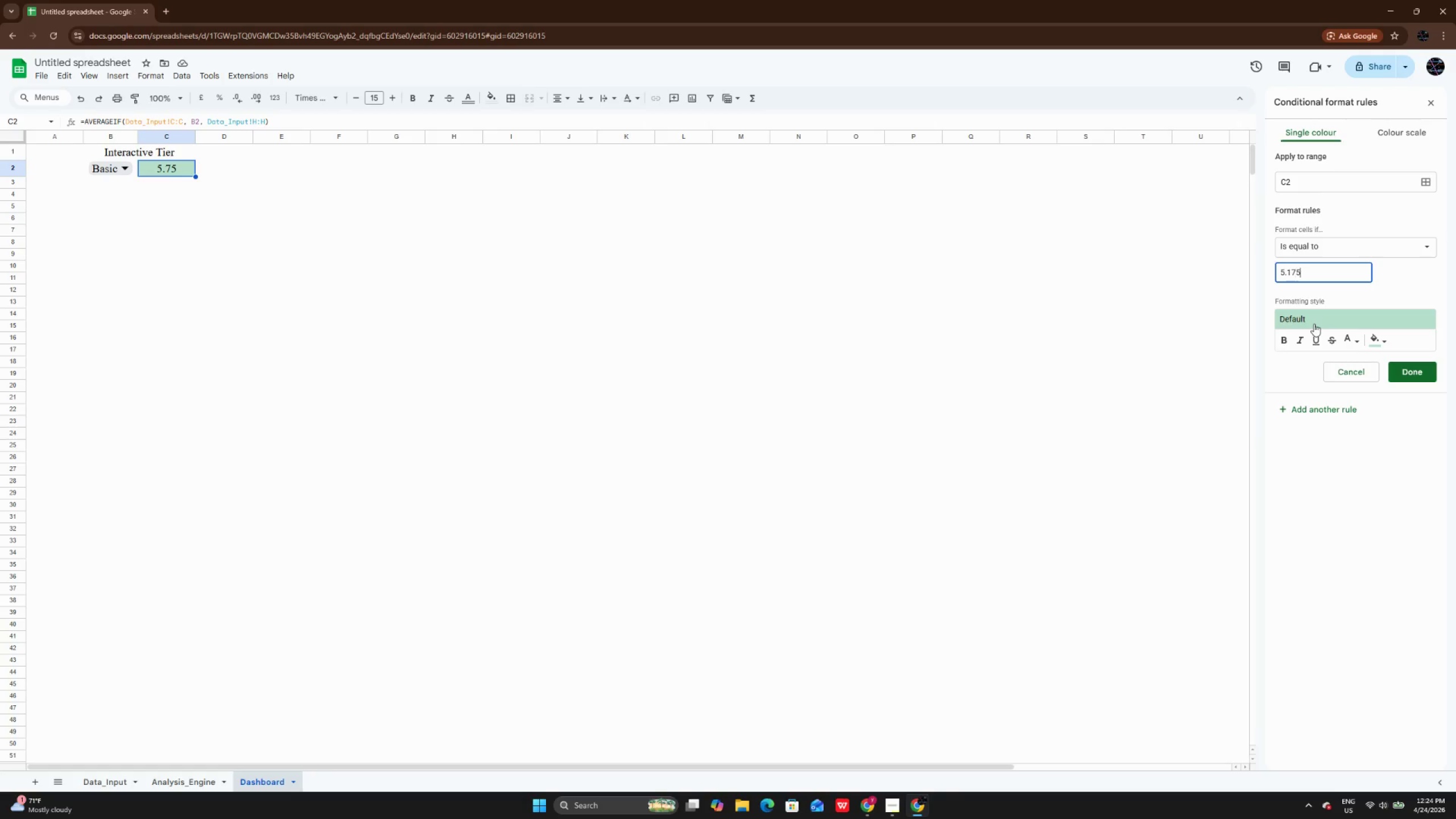 
key(Numpad5)
 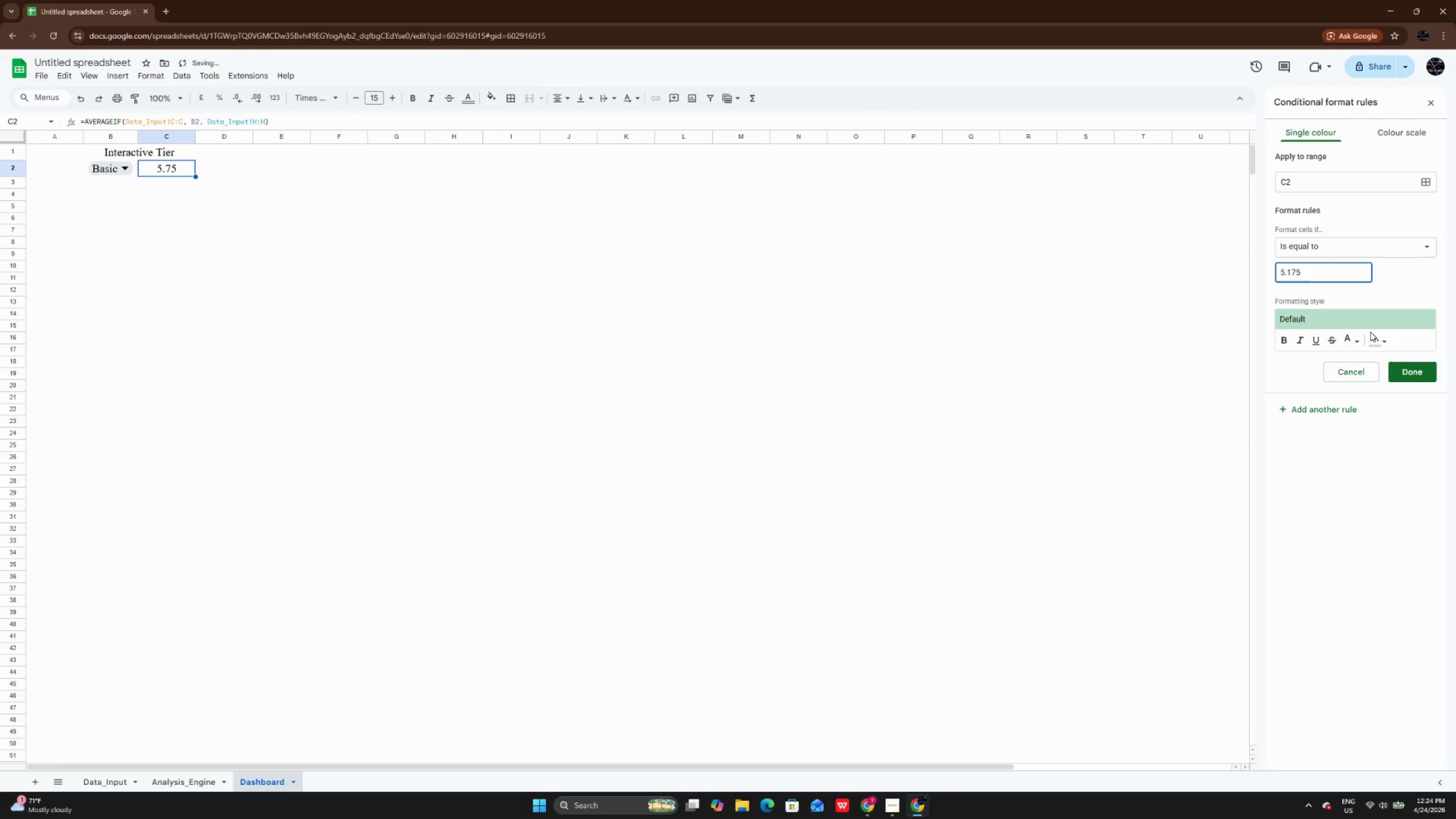 
left_click([1372, 340])
 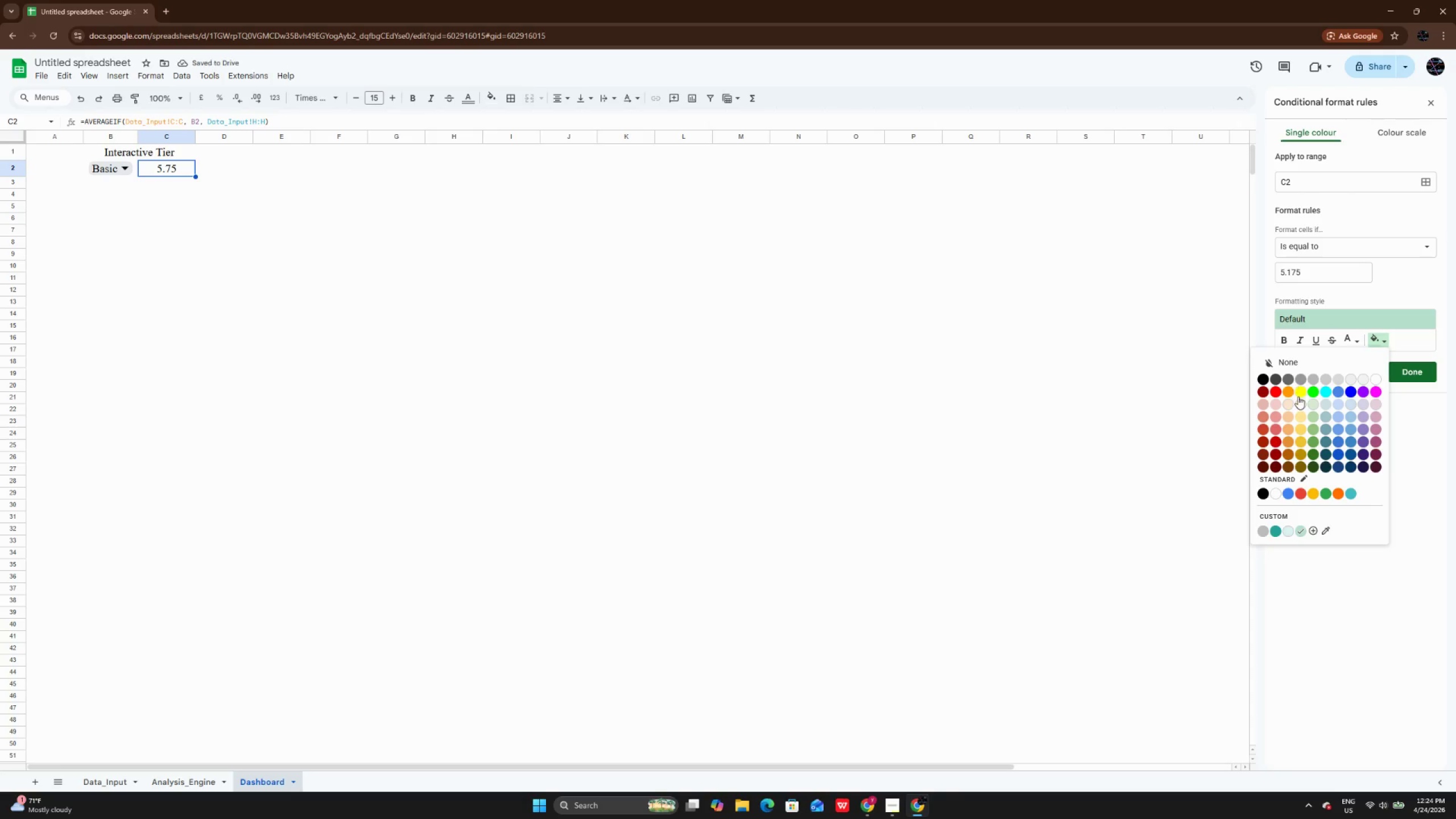 
left_click([1298, 396])
 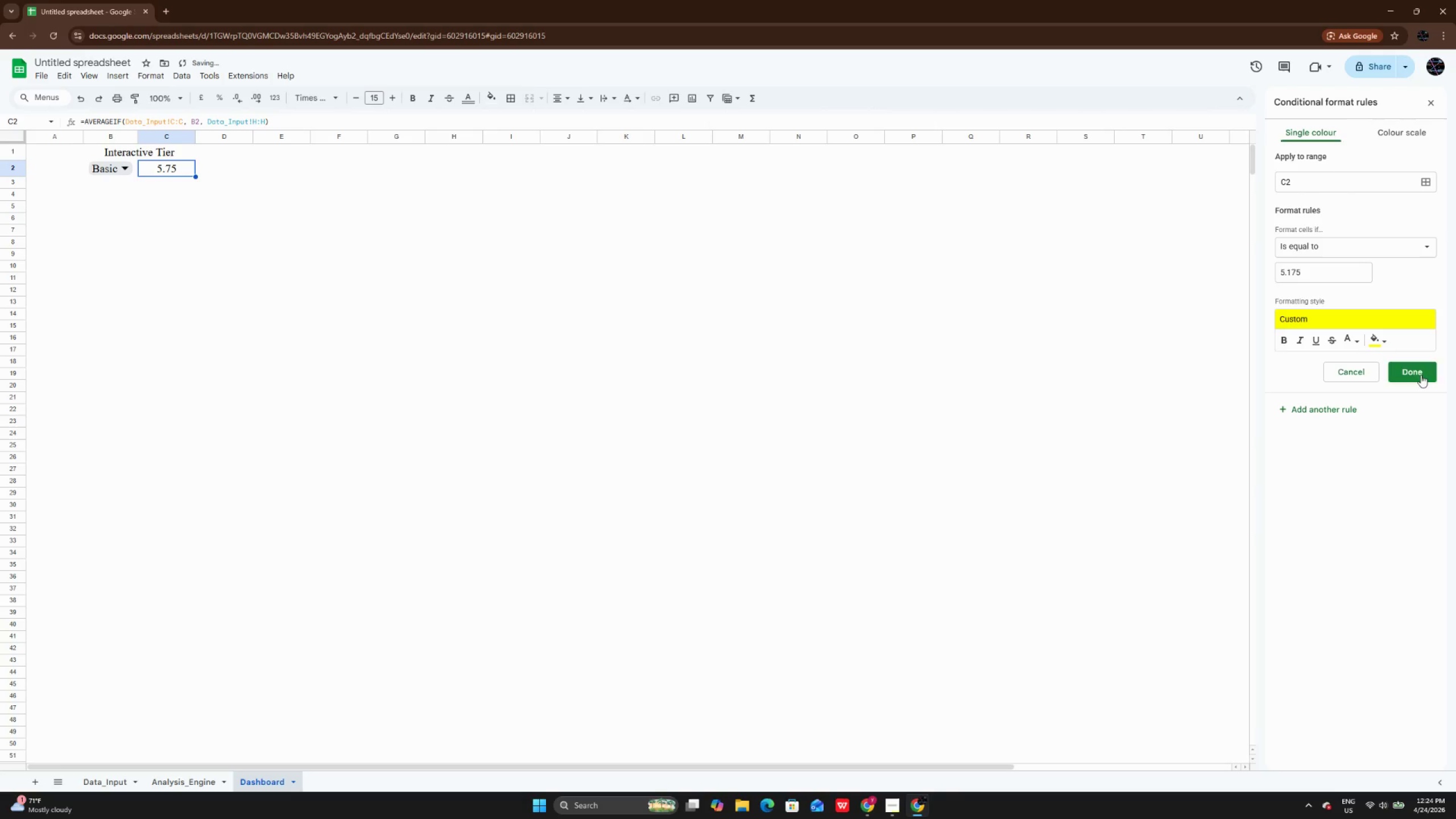 
left_click([1421, 375])
 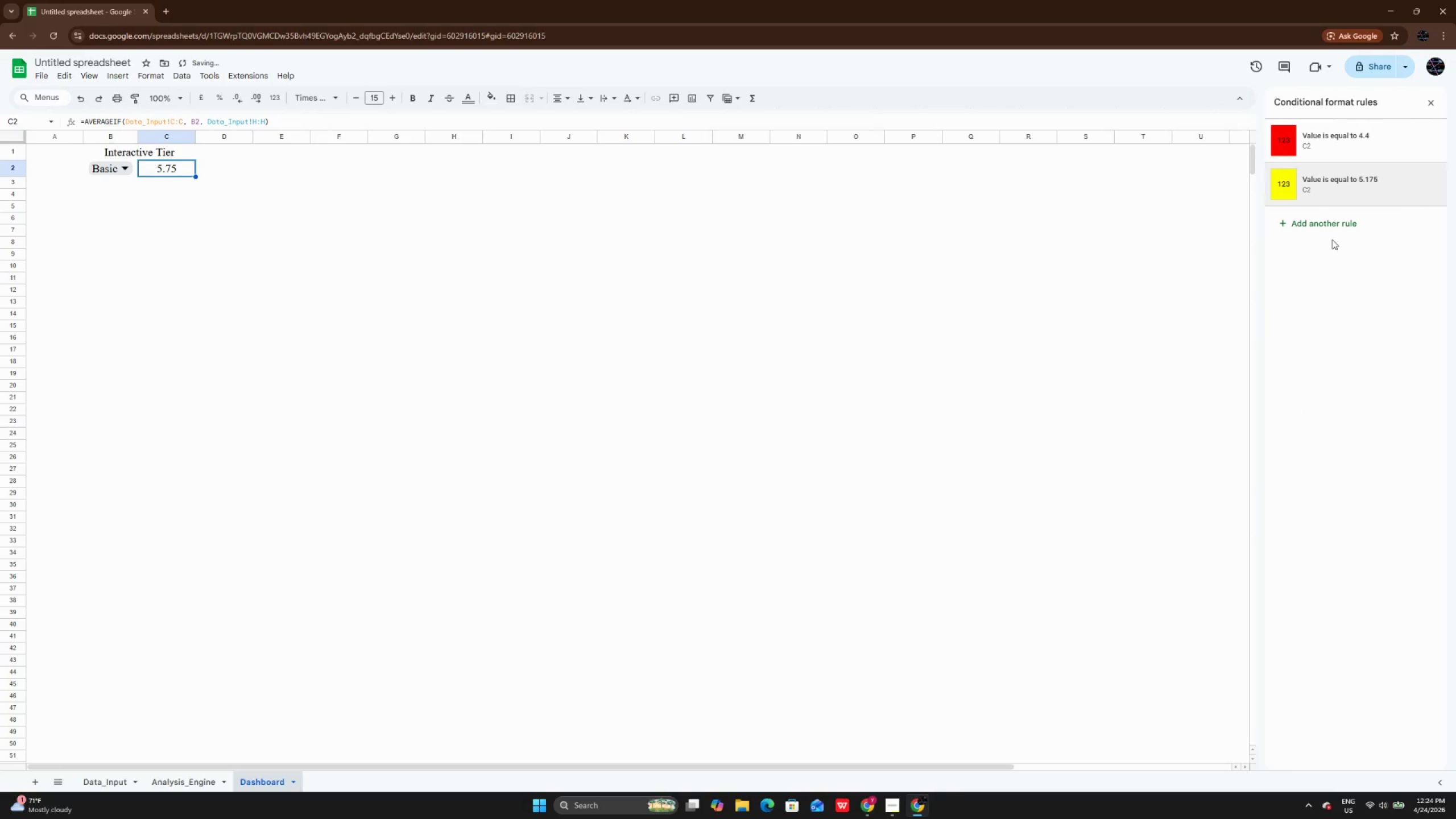 
left_click([1331, 220])
 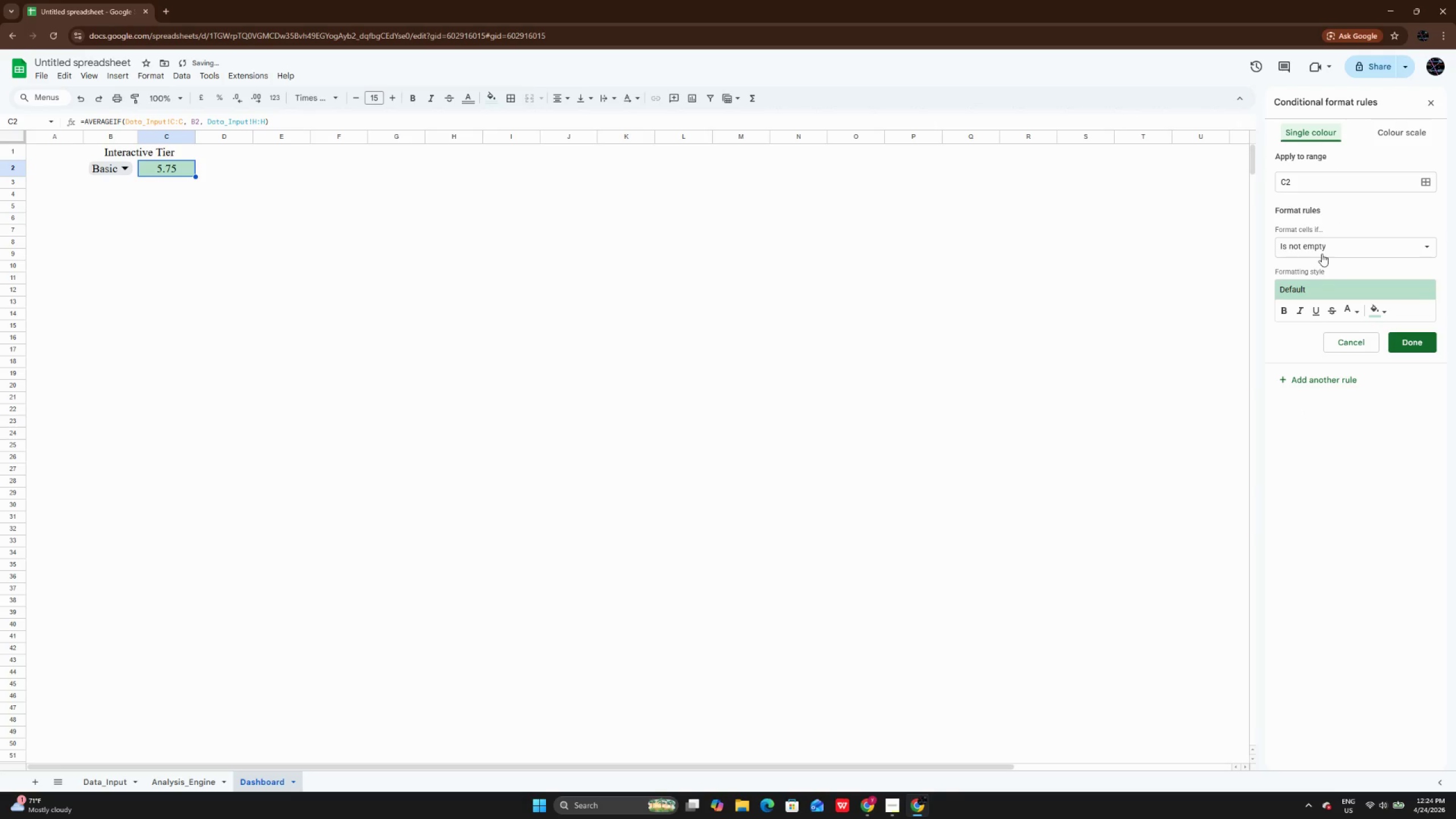 
left_click([1322, 252])
 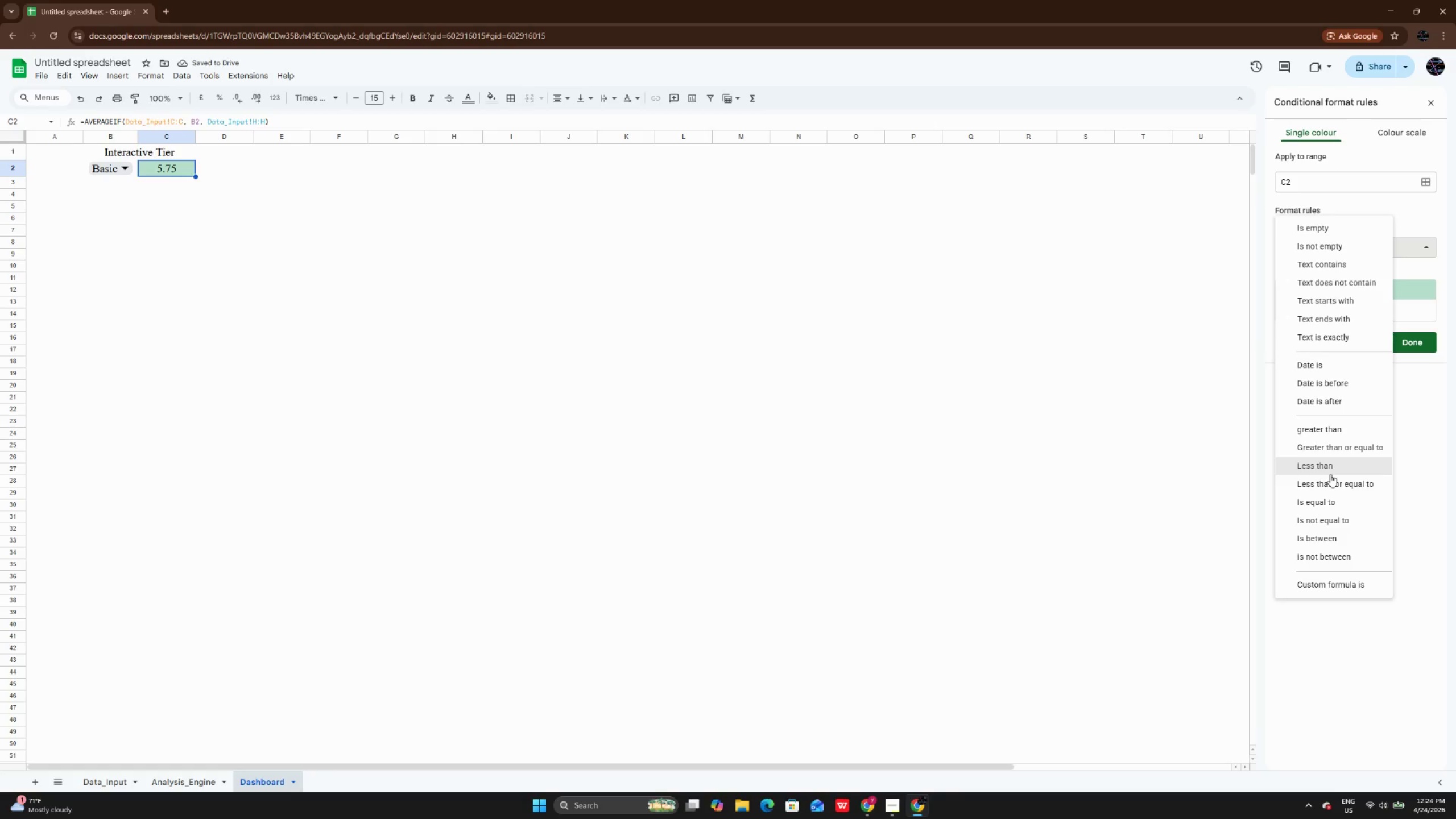 
left_click([1327, 501])
 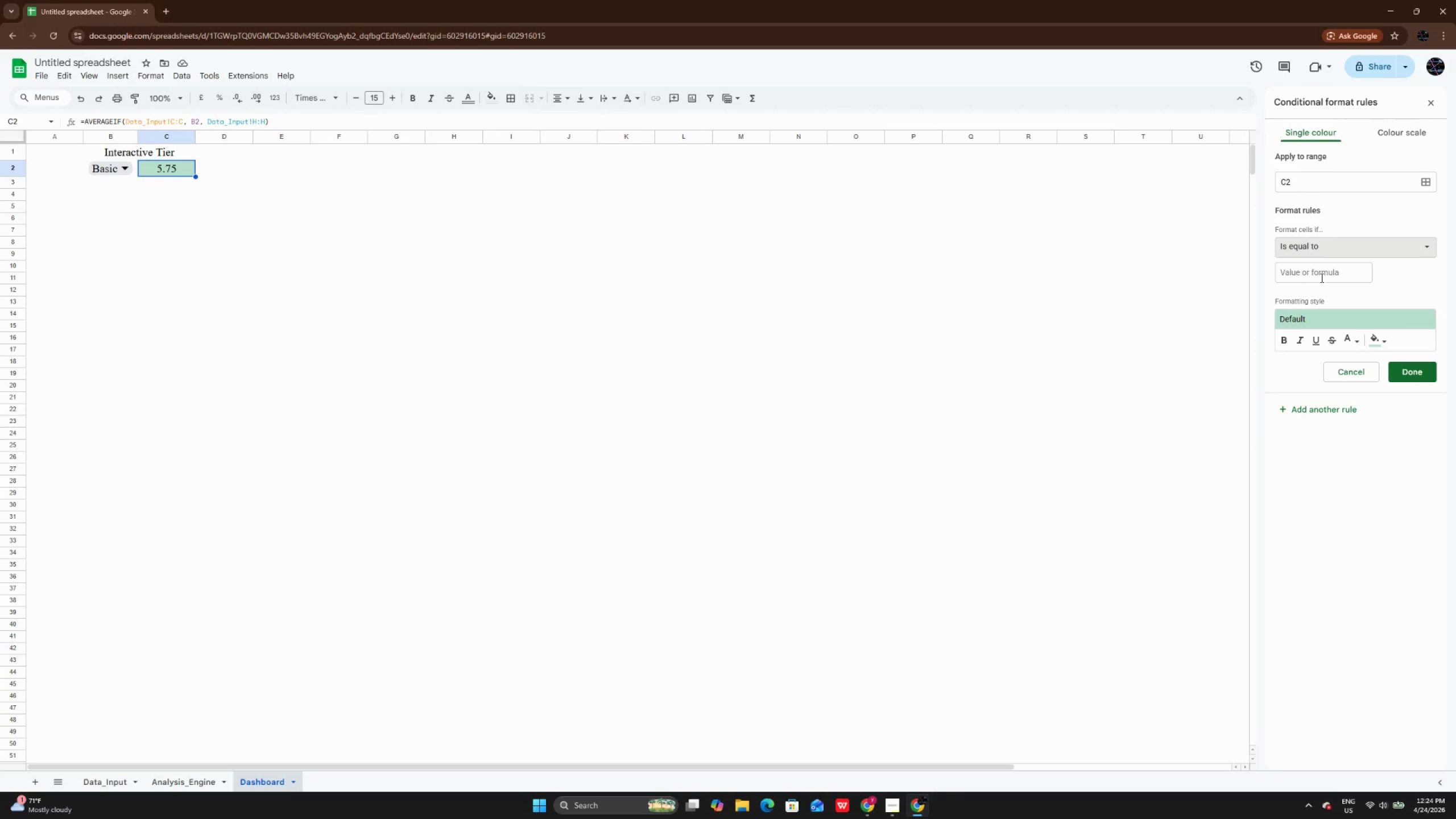 
left_click([1321, 268])
 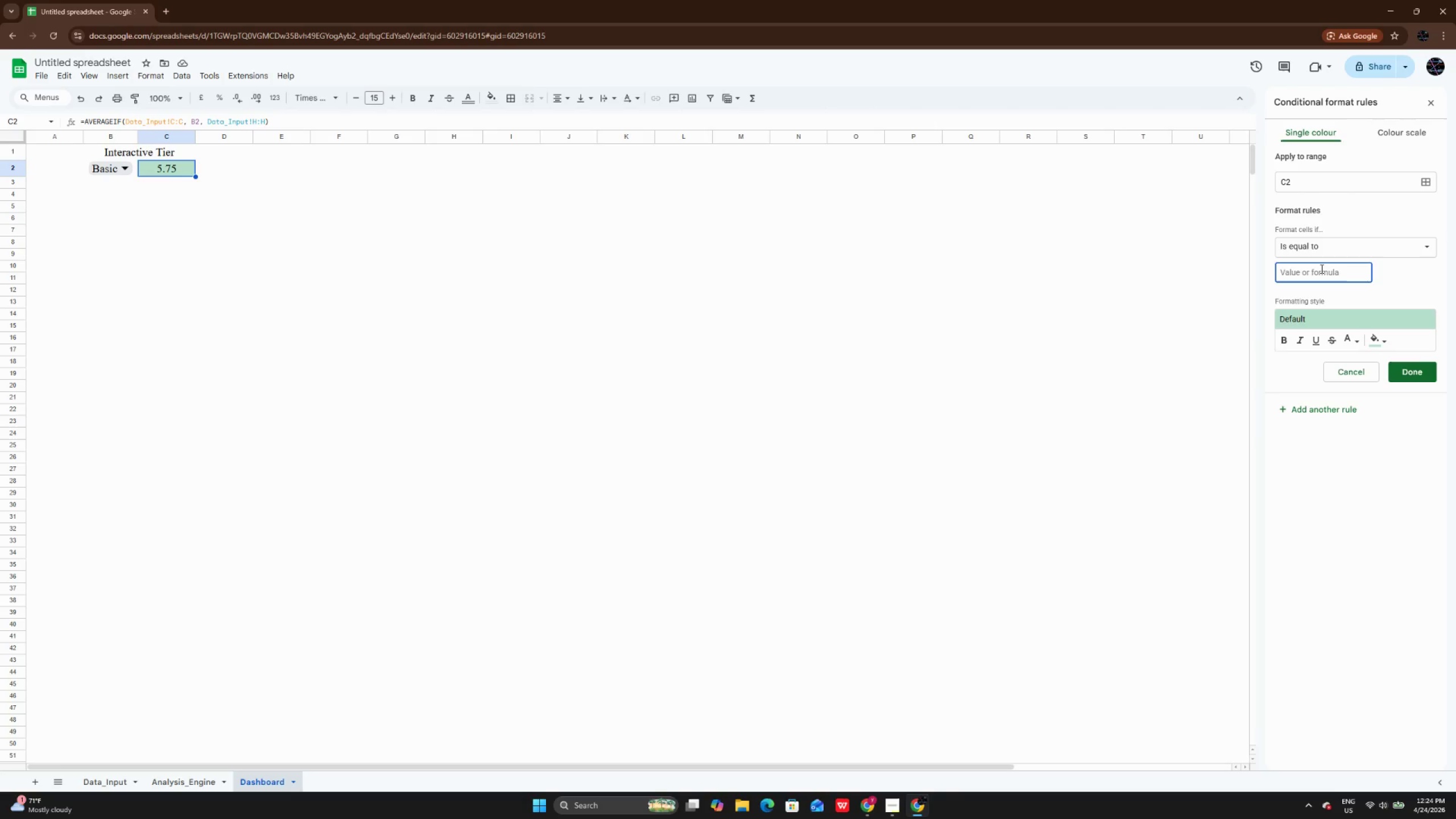 
key(Numpad5)
 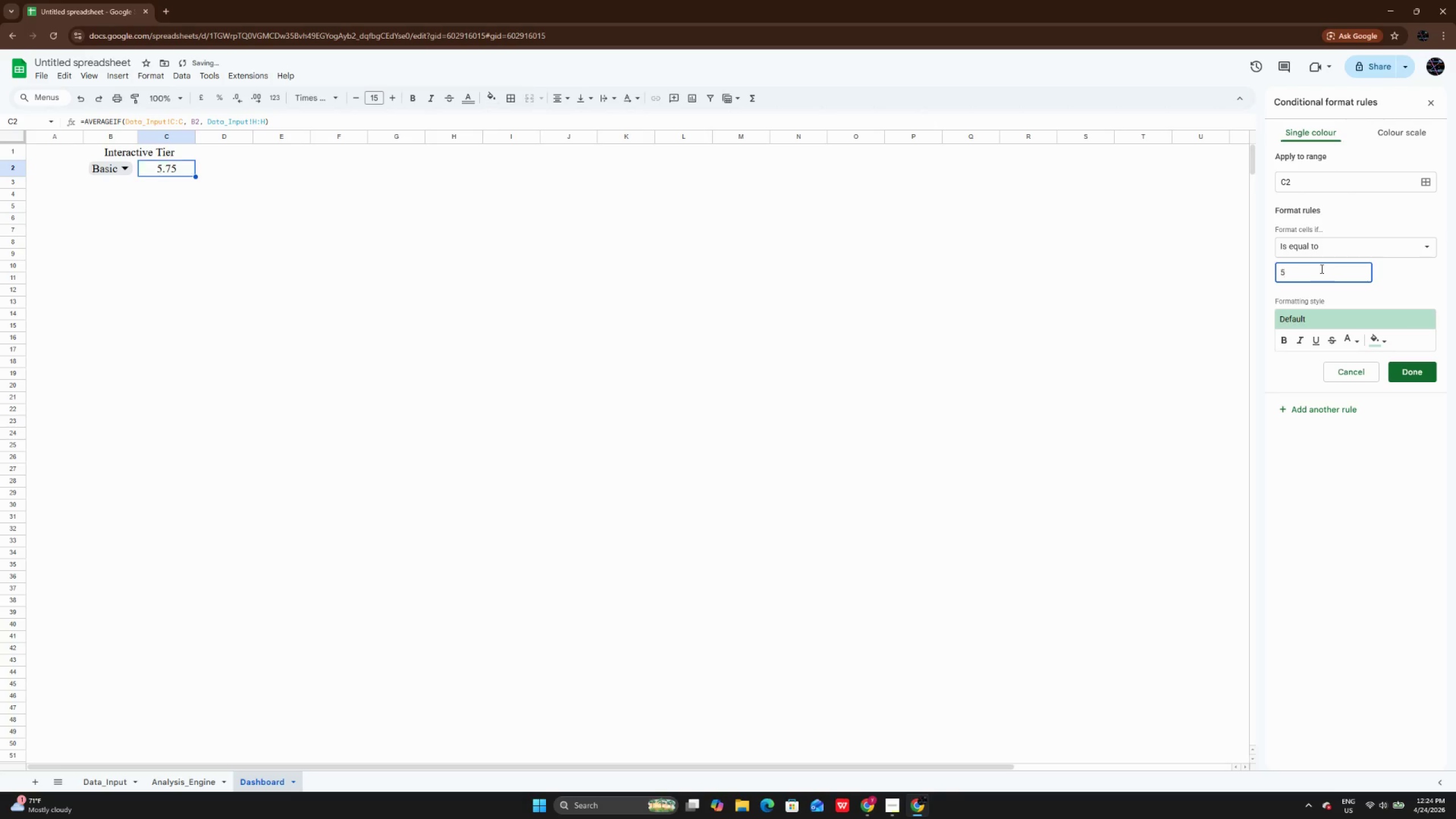 
key(NumpadDecimal)
 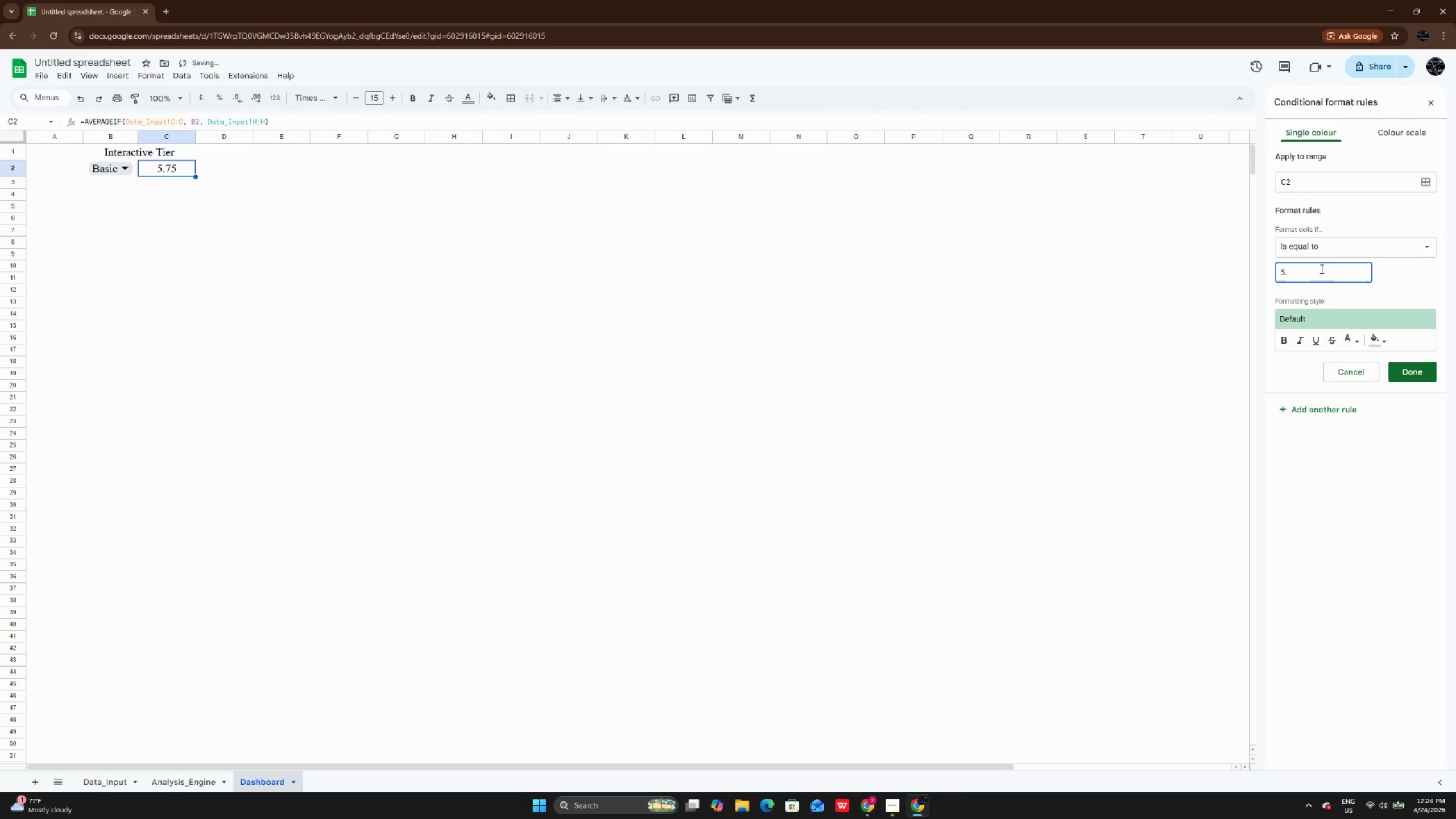 
key(Numpad7)
 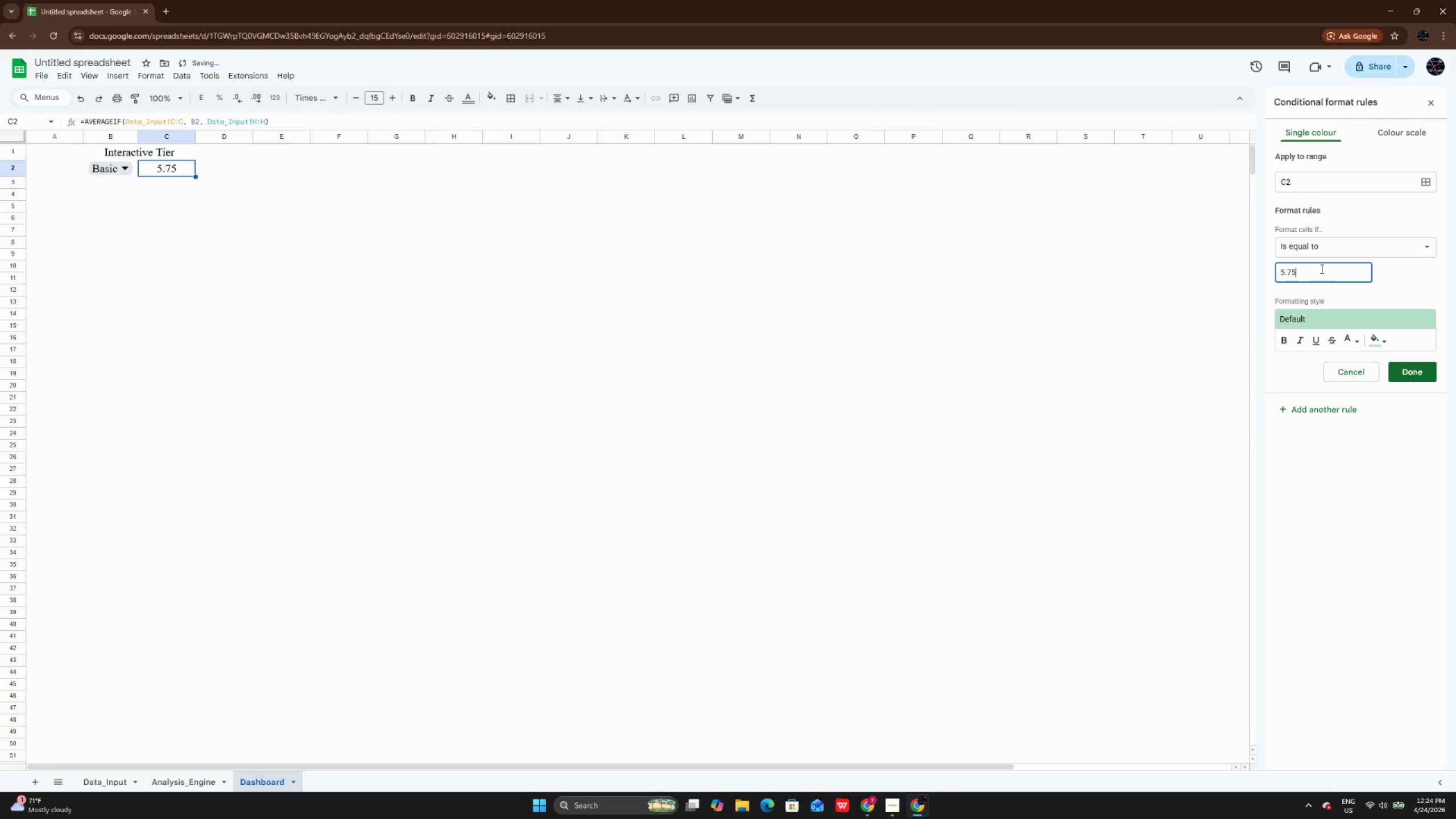 
key(Numpad5)
 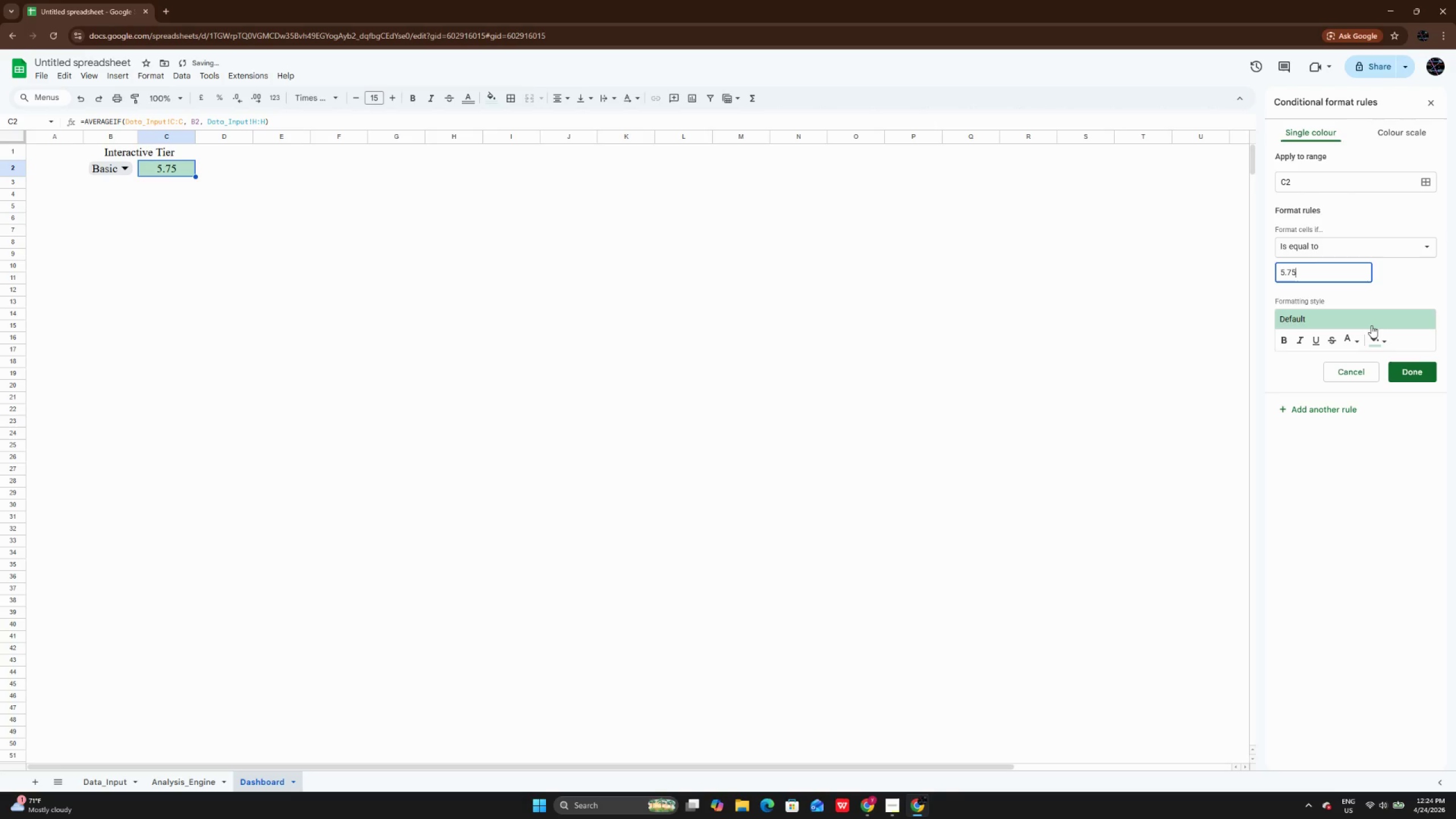 
left_click([1376, 337])
 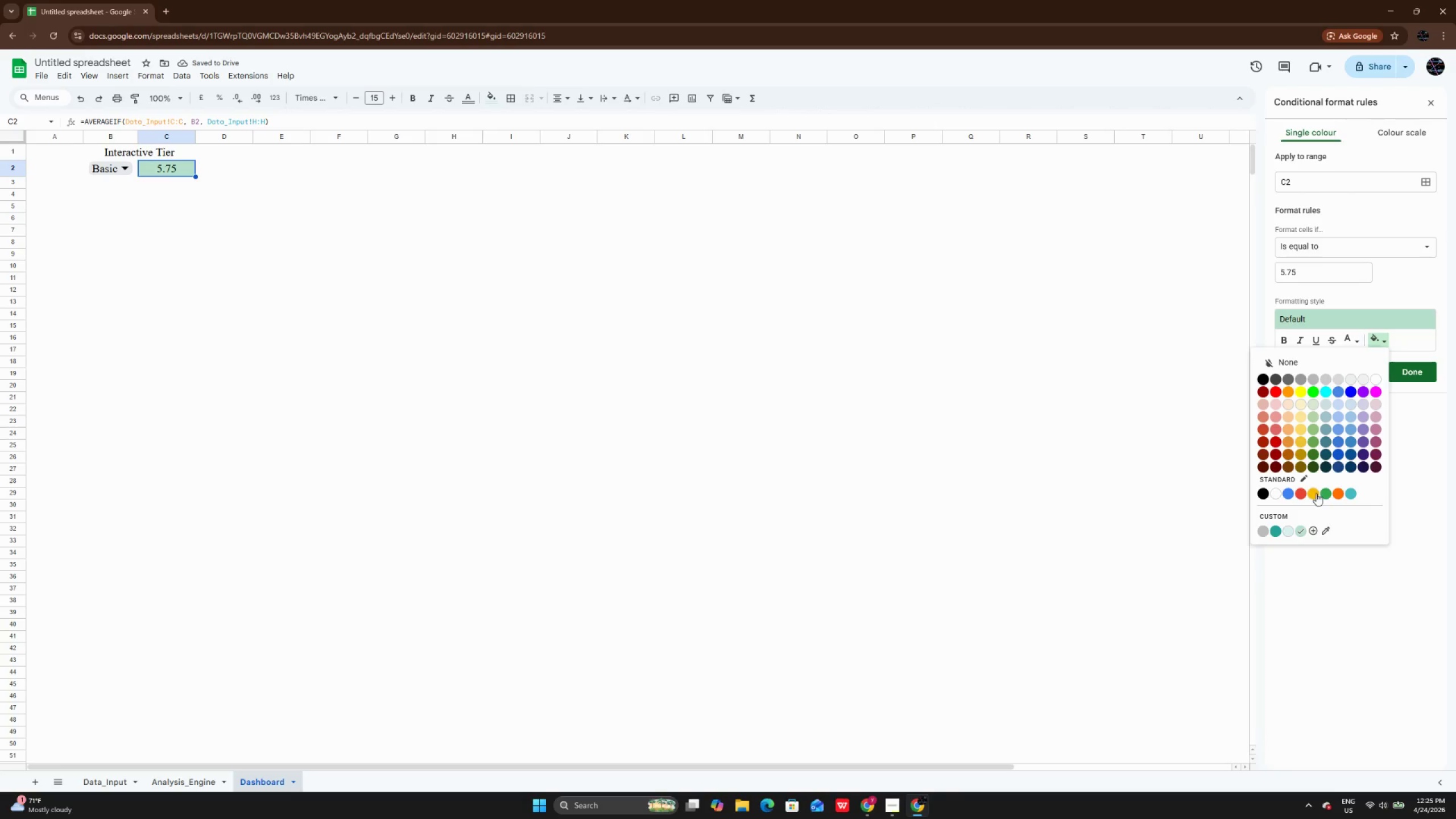 
left_click([1320, 493])
 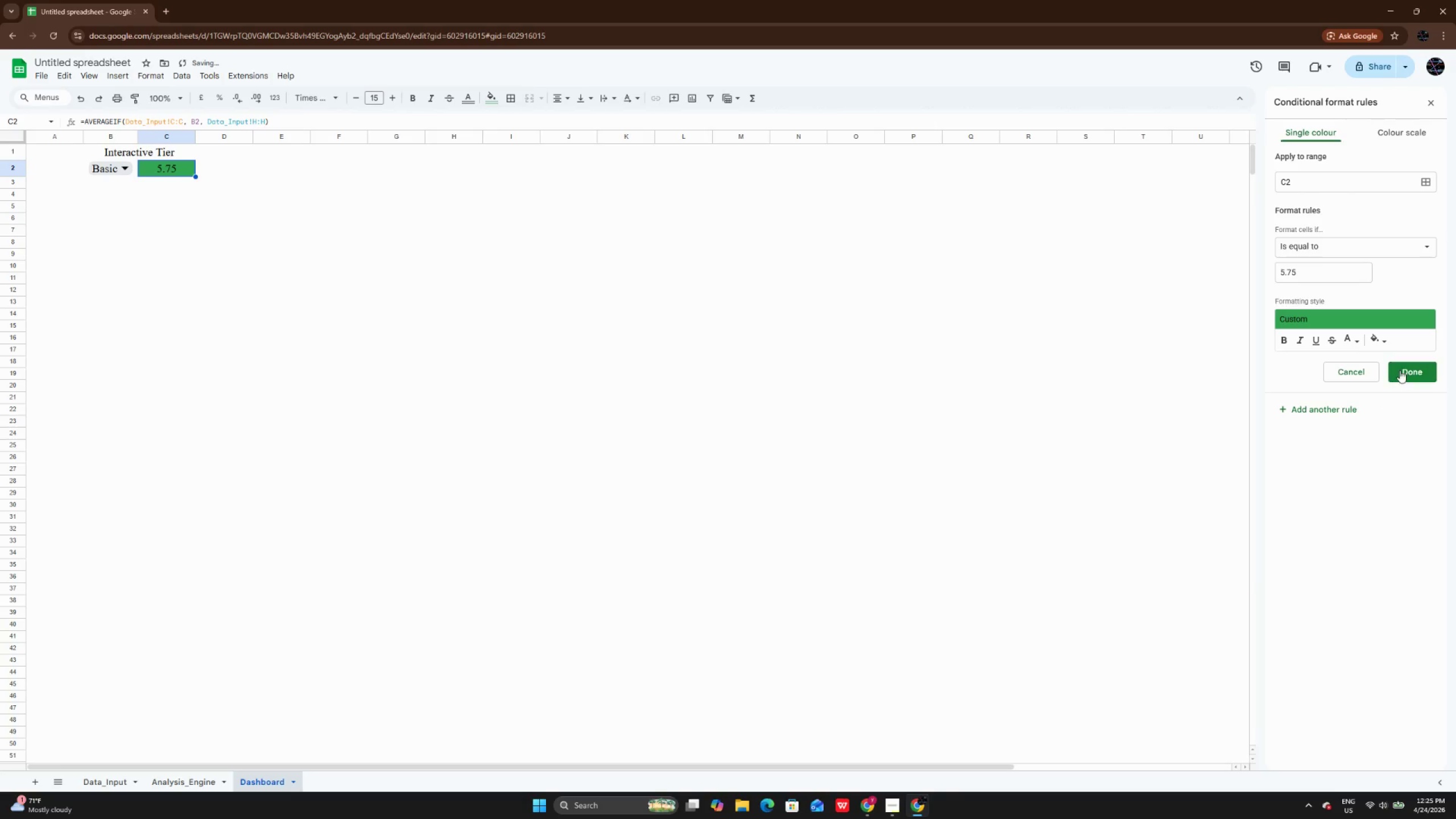 
left_click([1405, 367])
 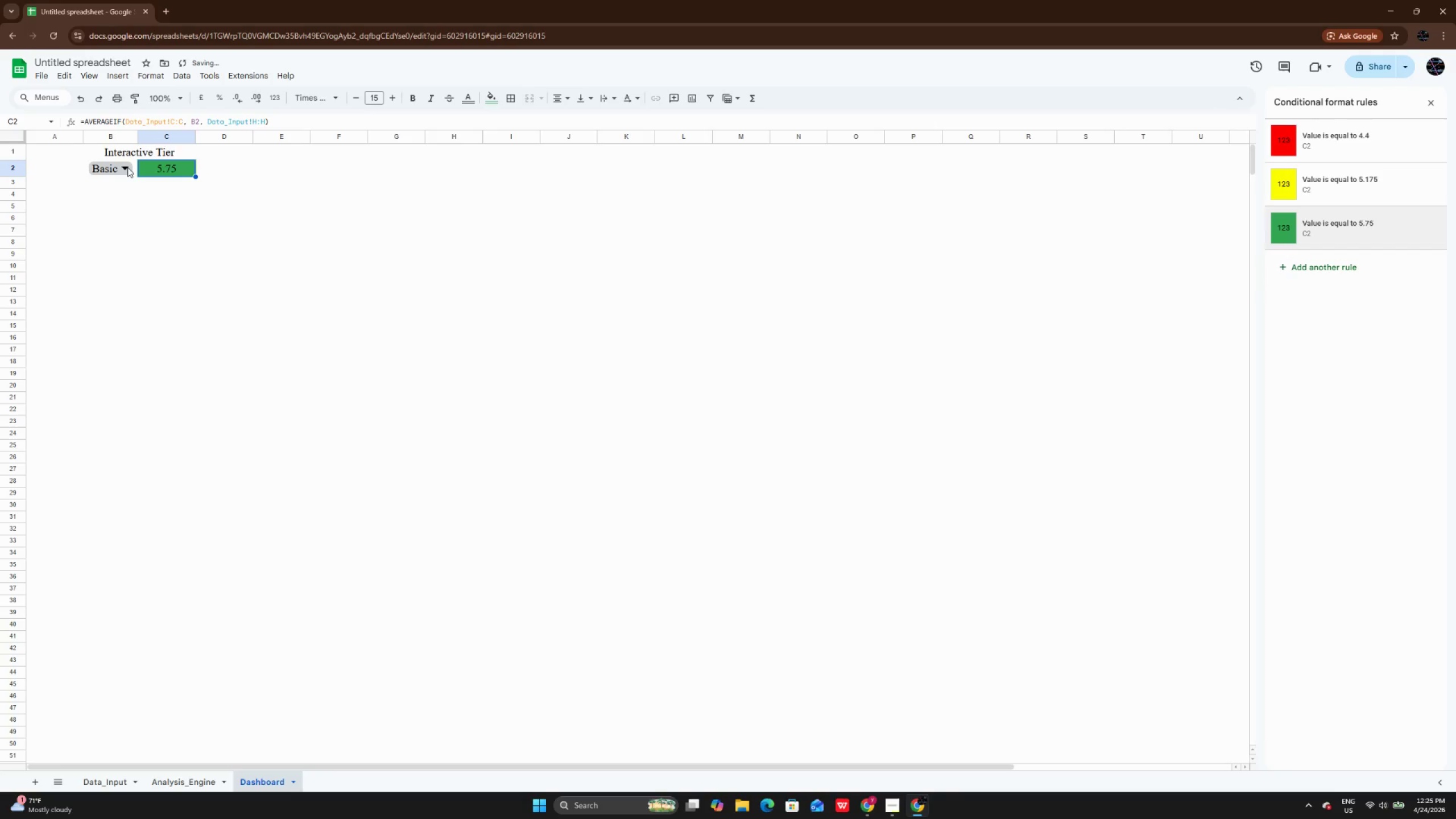 
left_click([128, 167])
 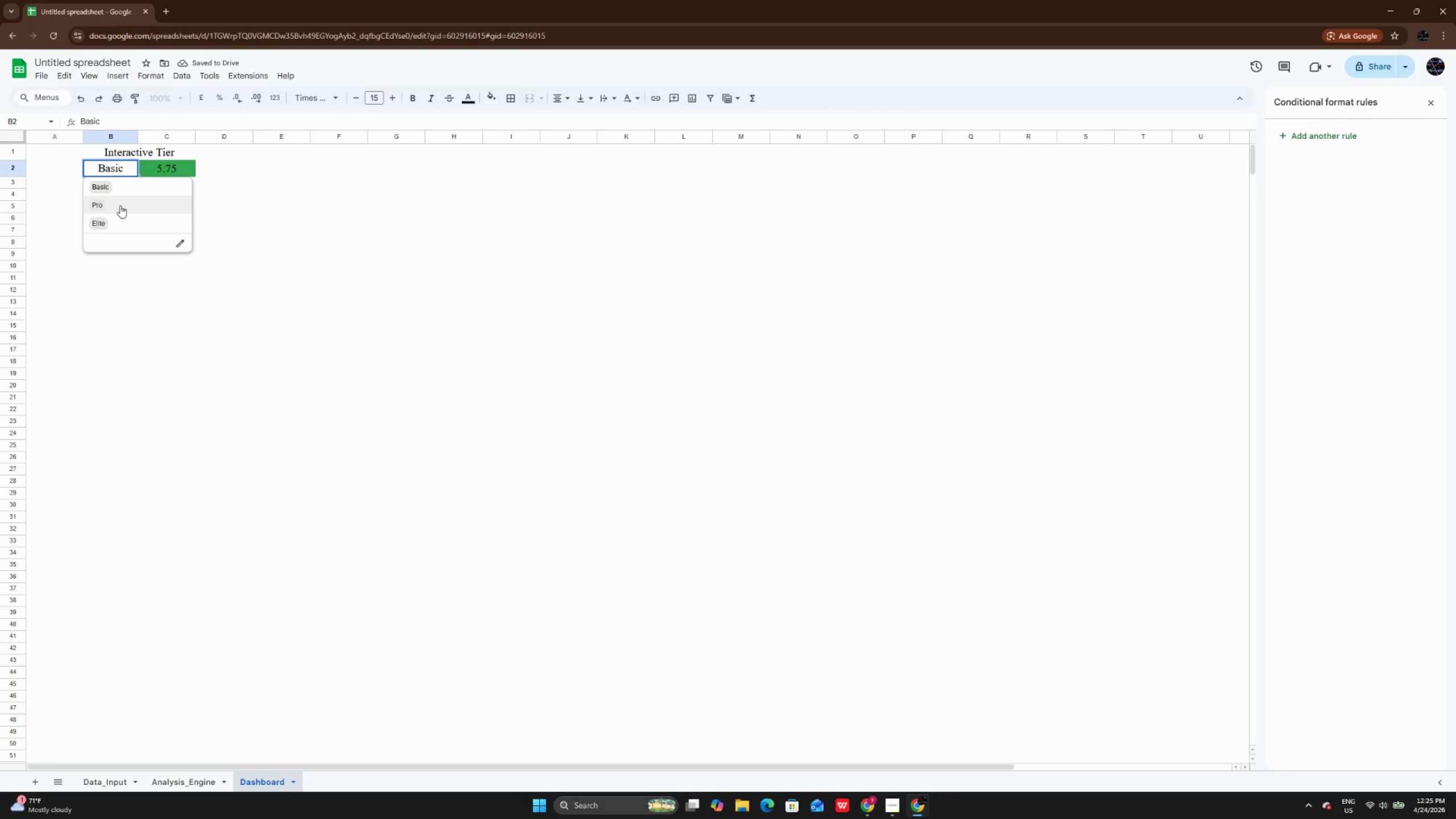 
left_click([120, 205])
 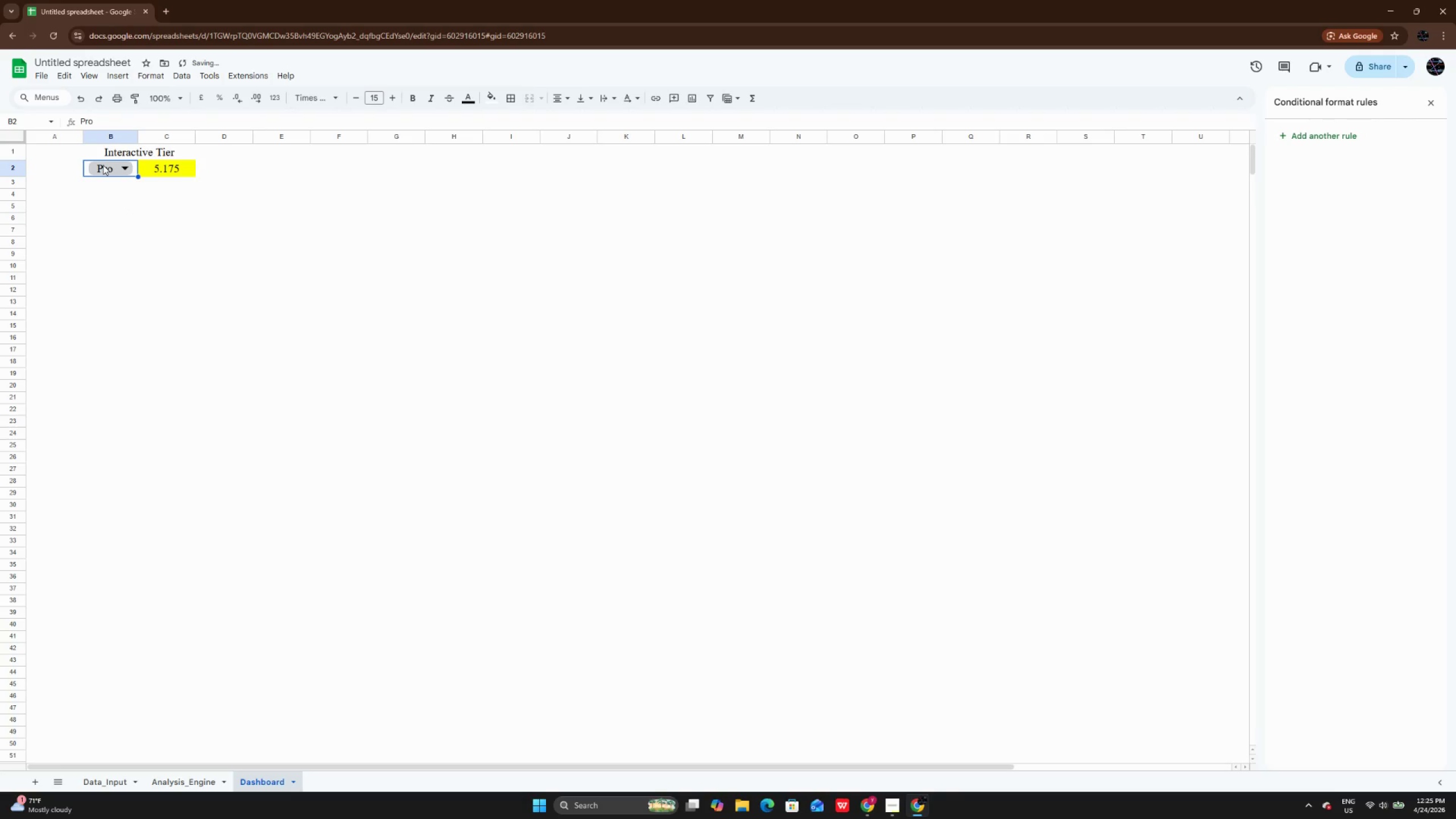 
left_click([103, 165])
 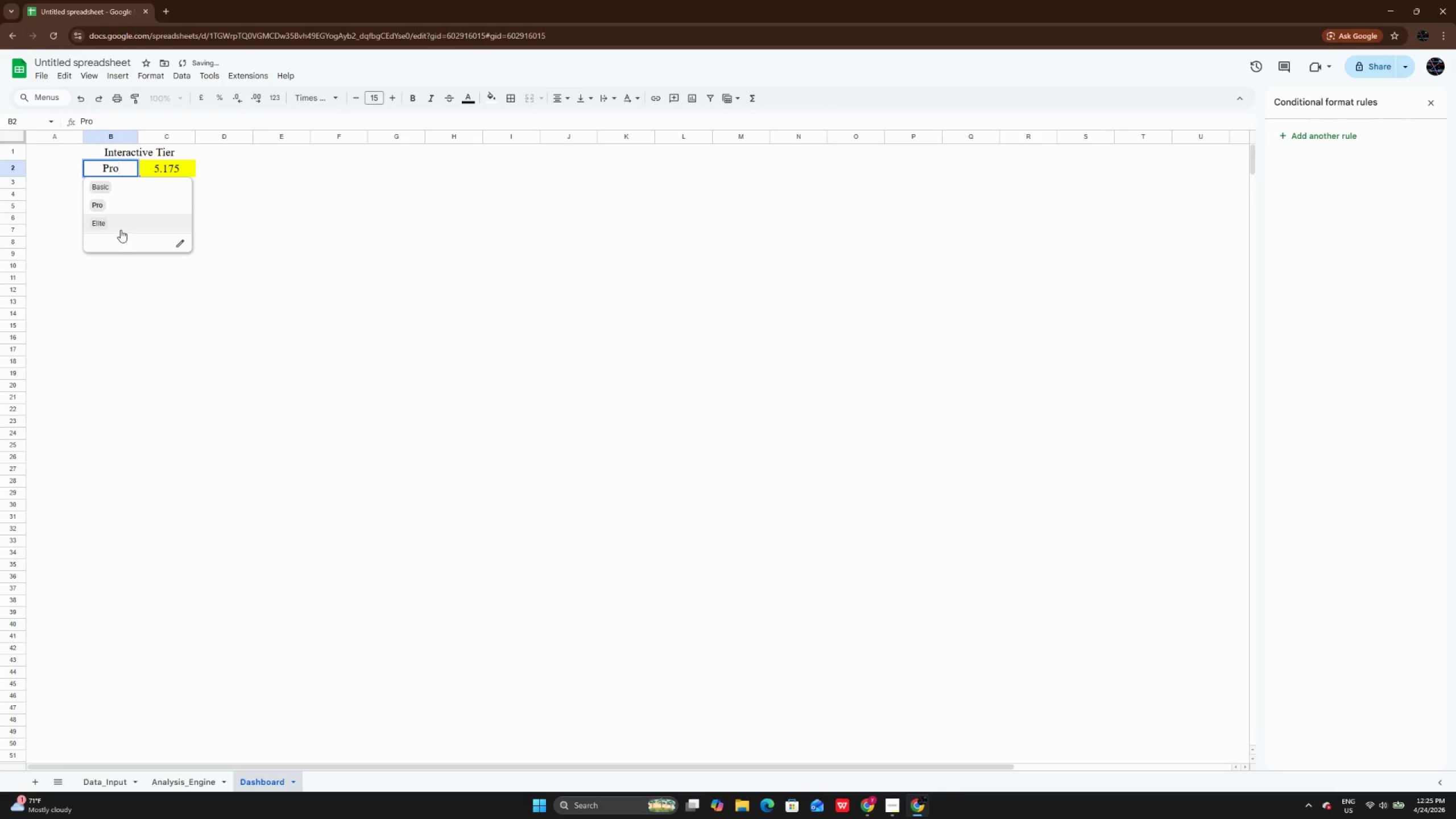 
left_click([121, 230])
 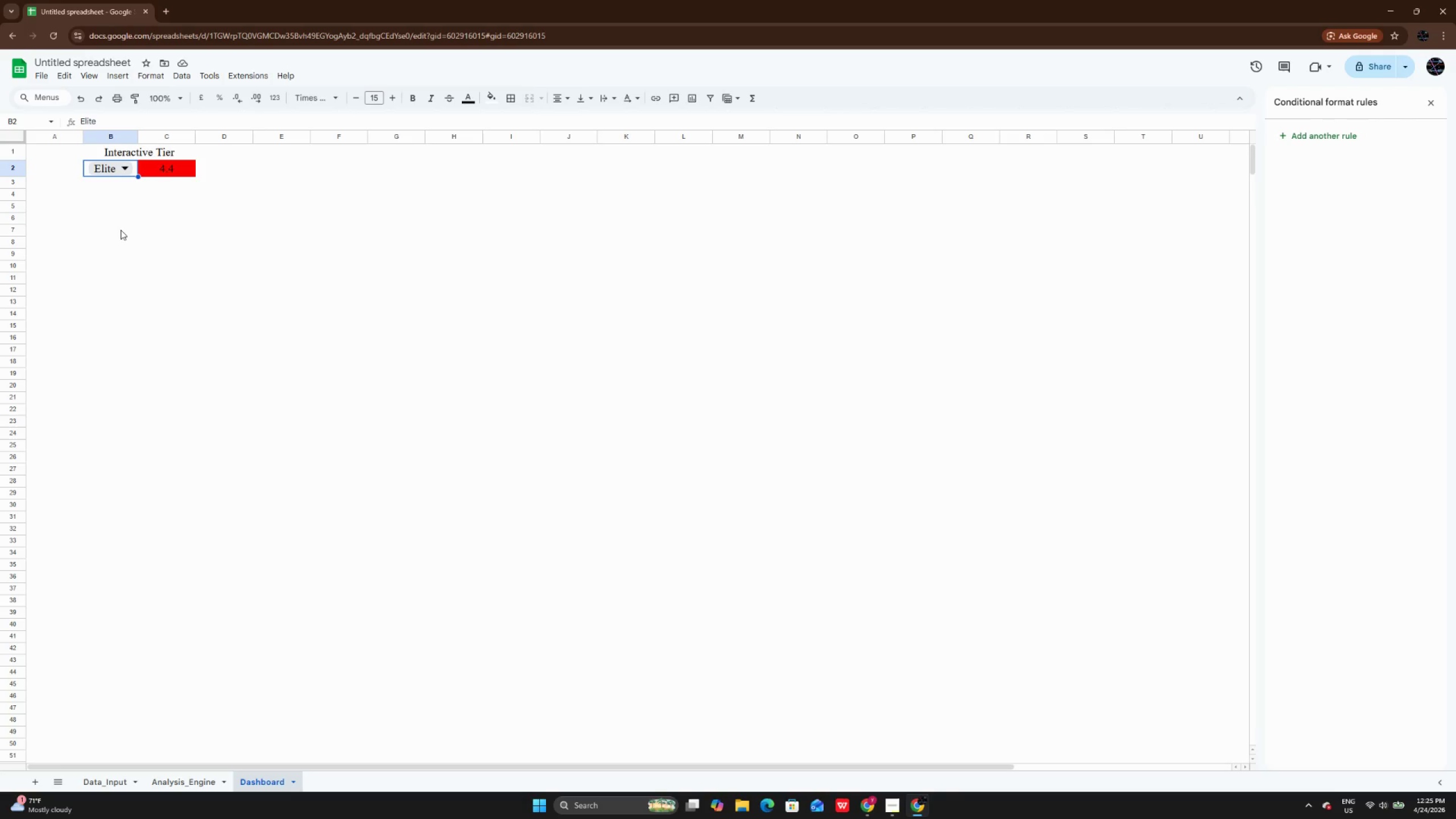 
wait(11.25)
 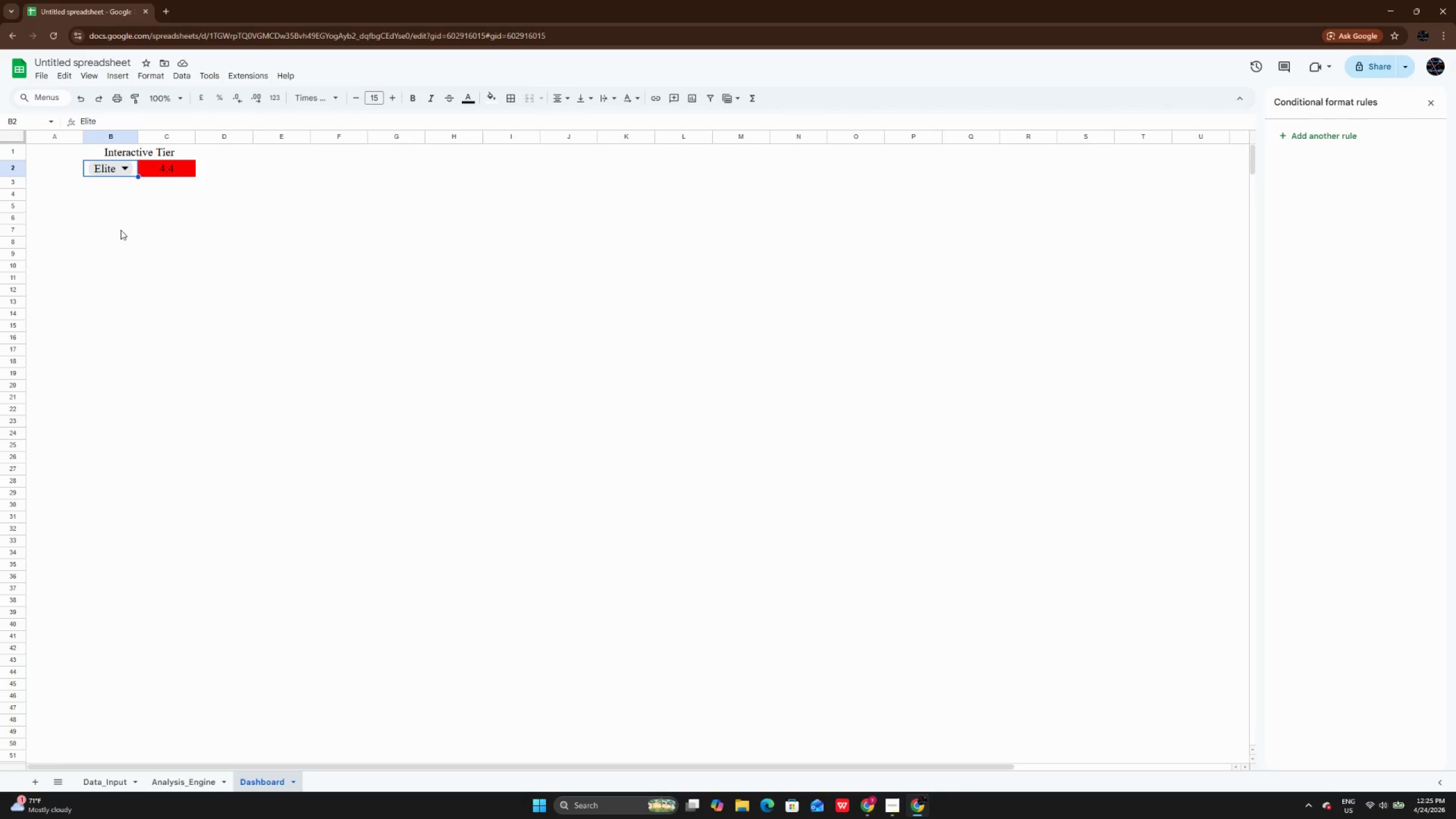 
left_click([197, 791])
 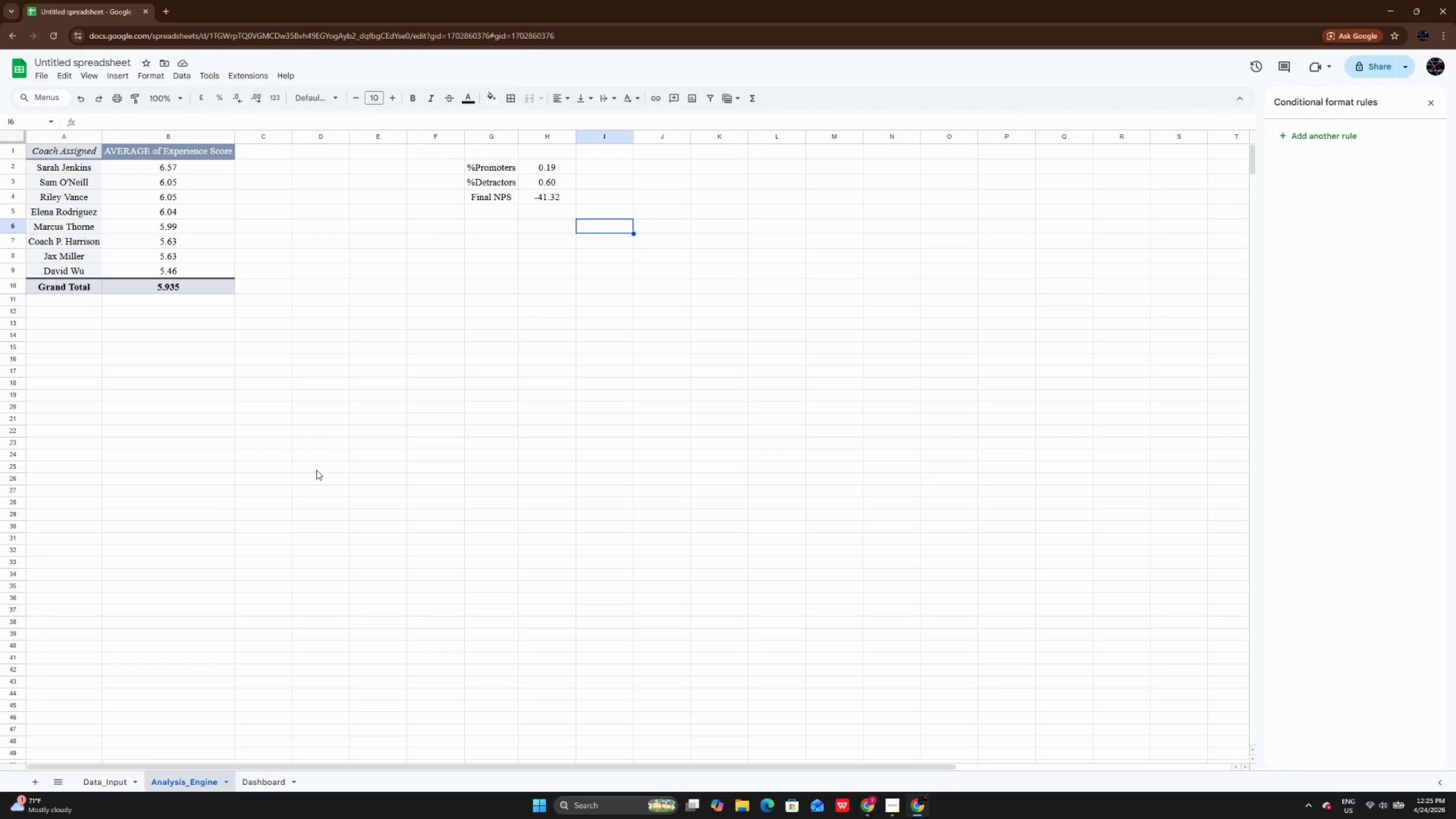 
left_click([316, 469])
 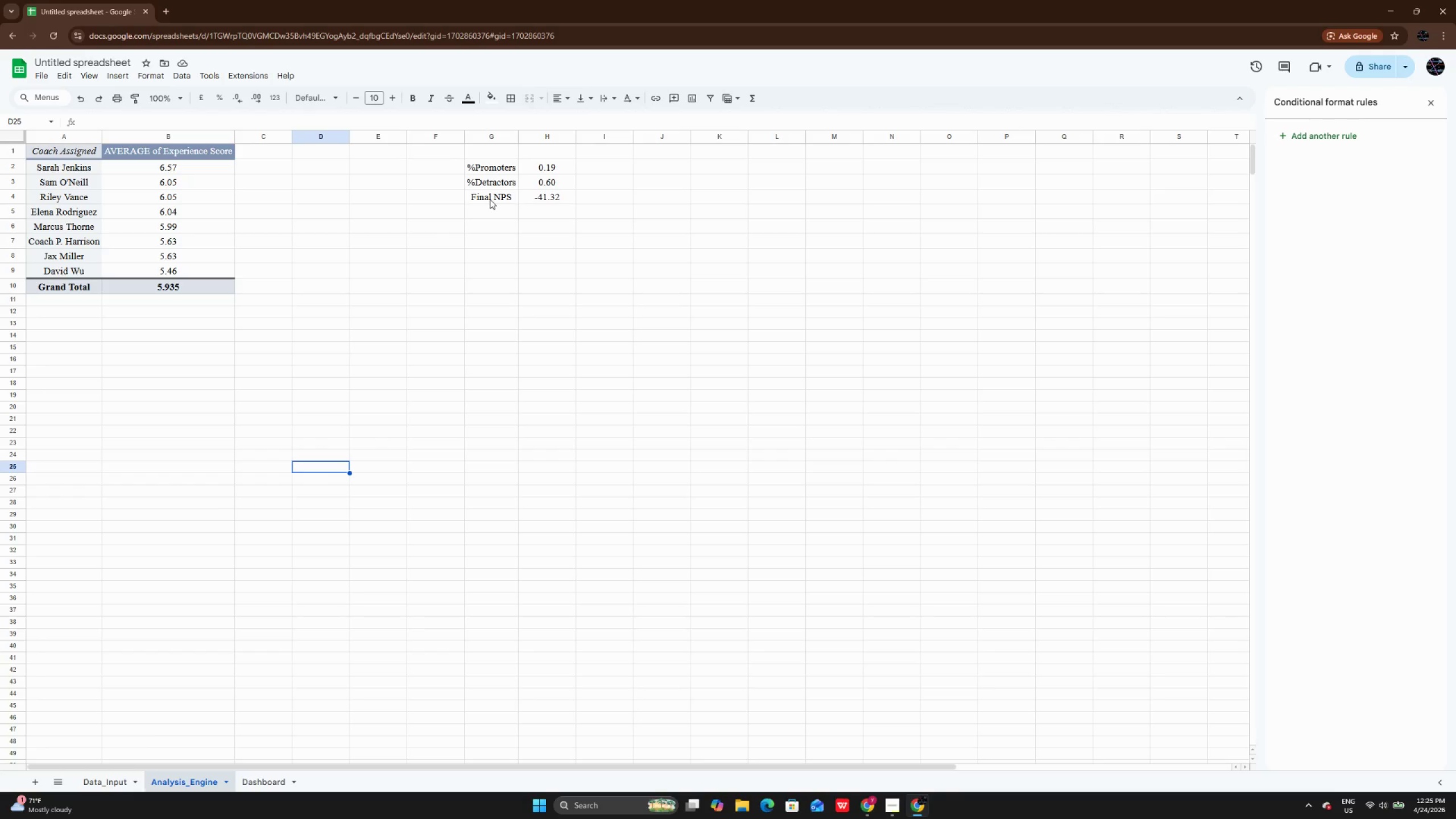 
wait(5.05)
 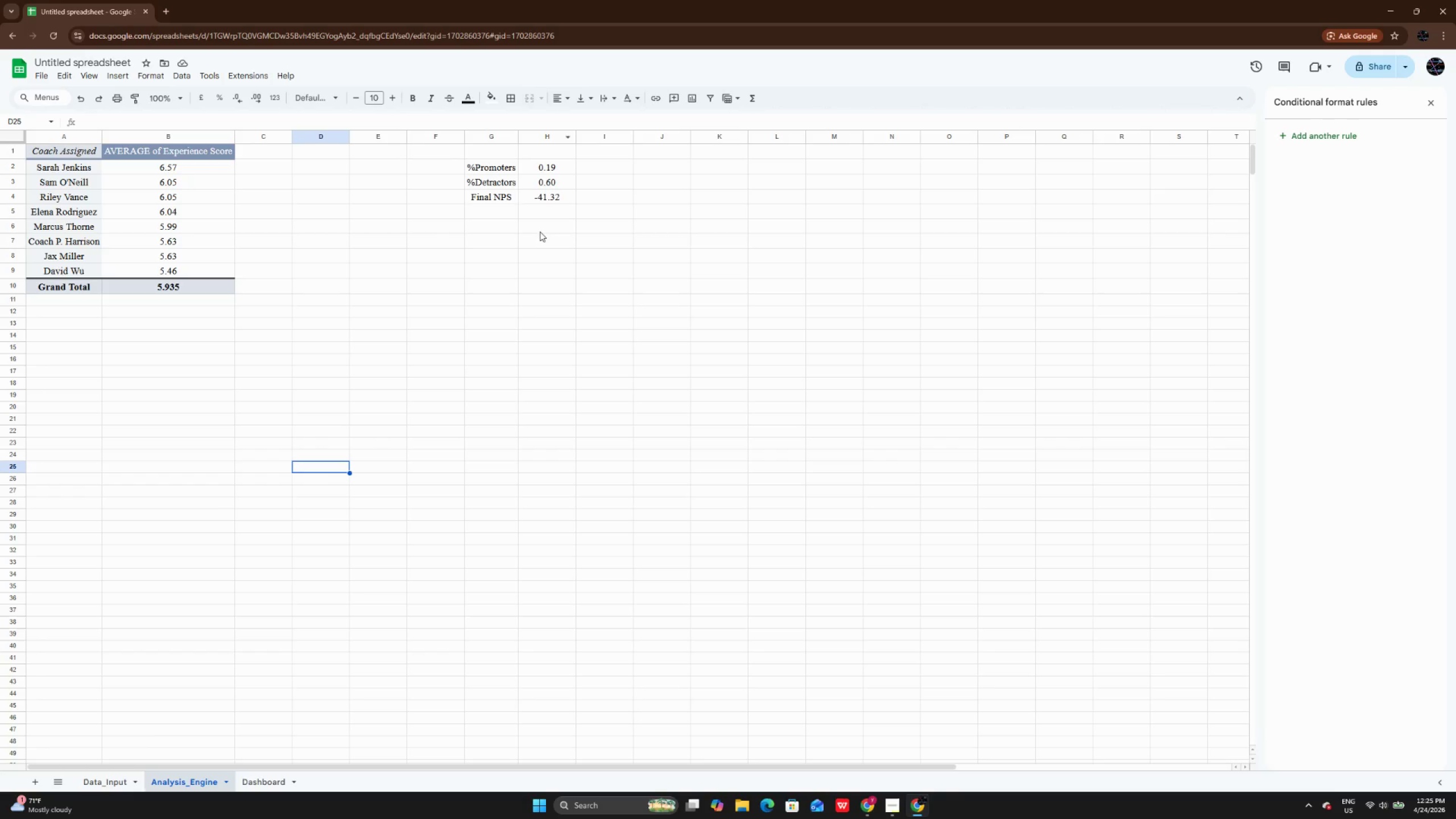 
left_click_drag(start_coordinate=[485, 198], to_coordinate=[537, 197])
 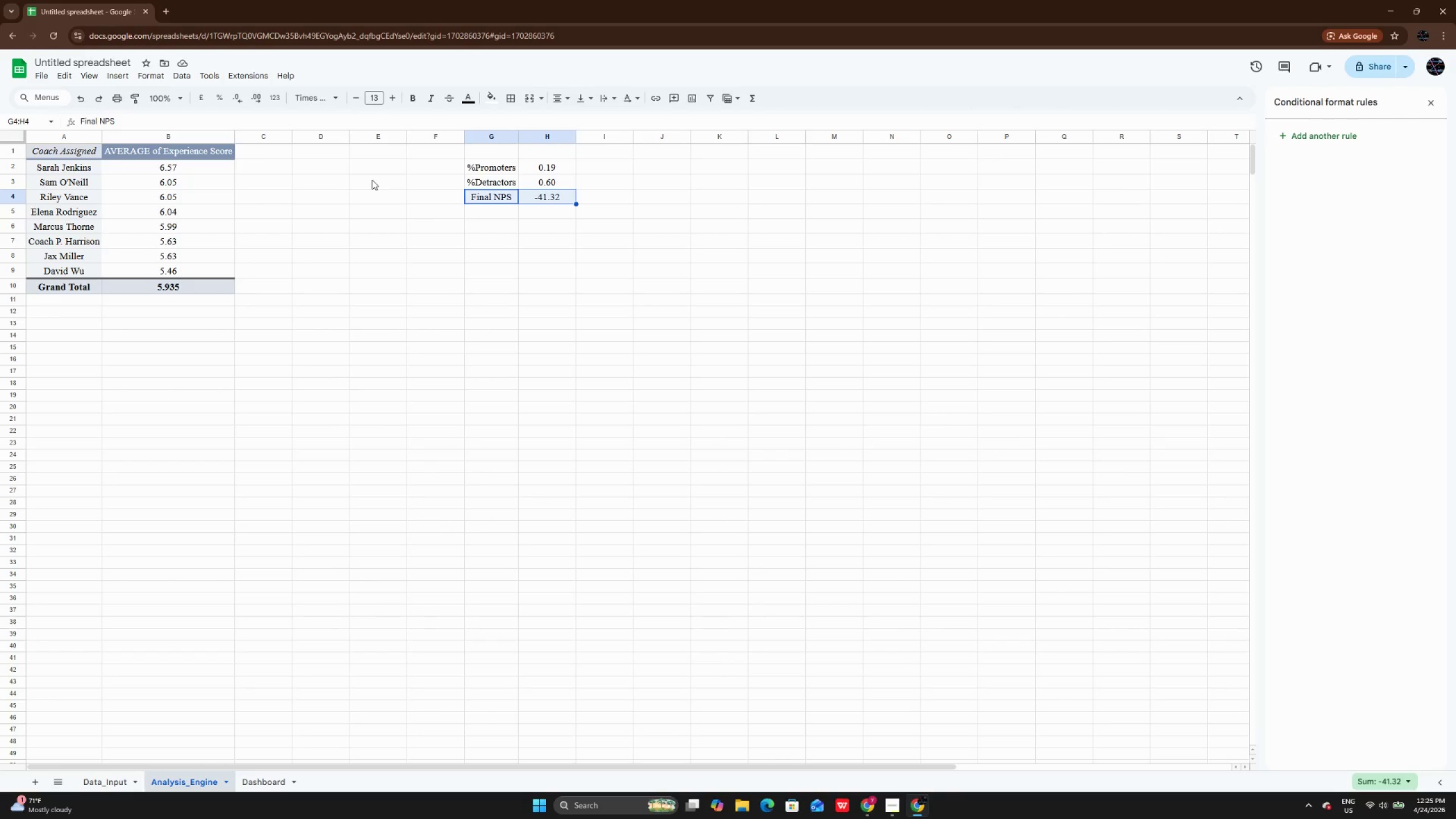 
left_click([460, 297])
 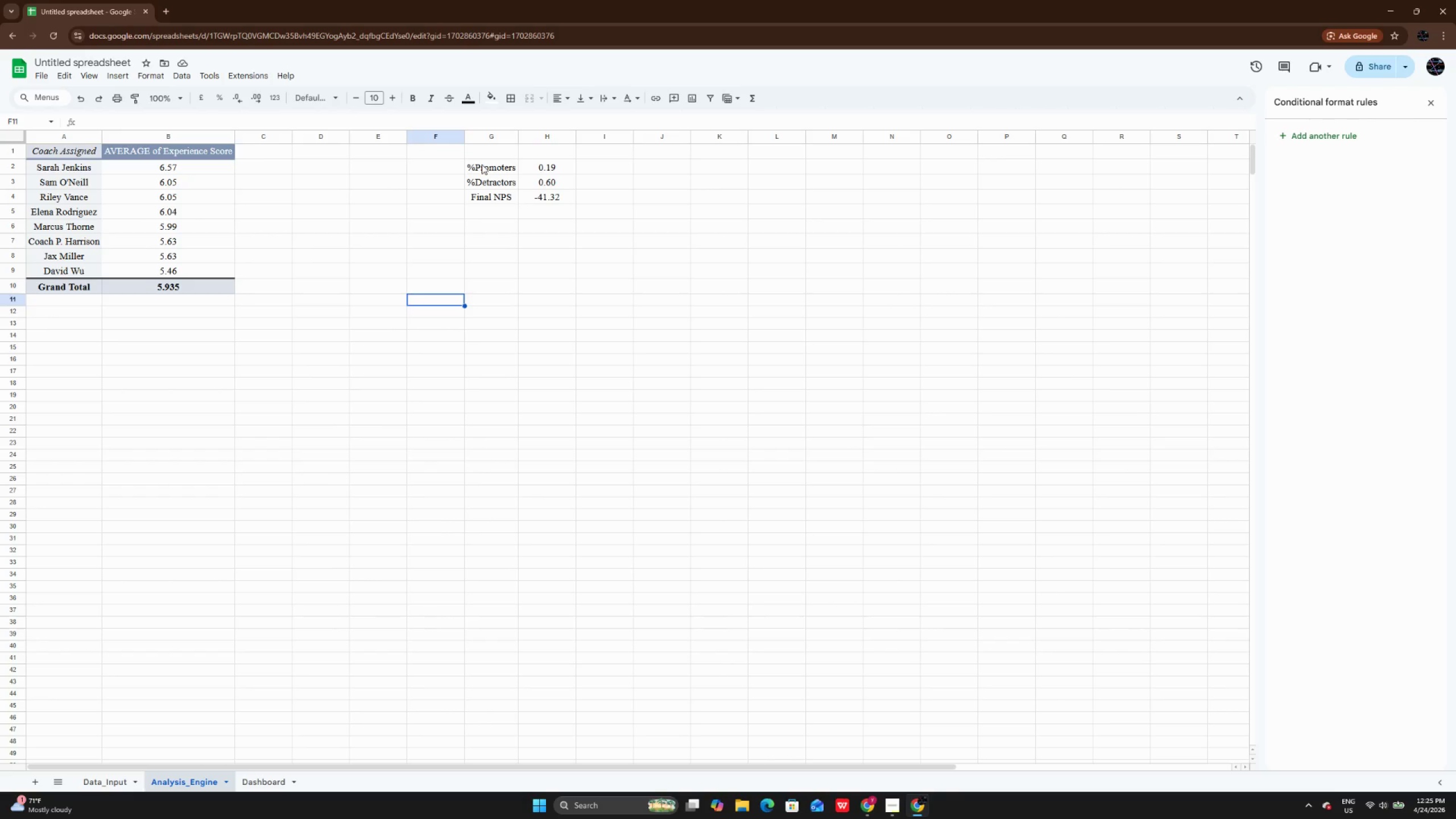 
left_click_drag(start_coordinate=[482, 164], to_coordinate=[543, 197])
 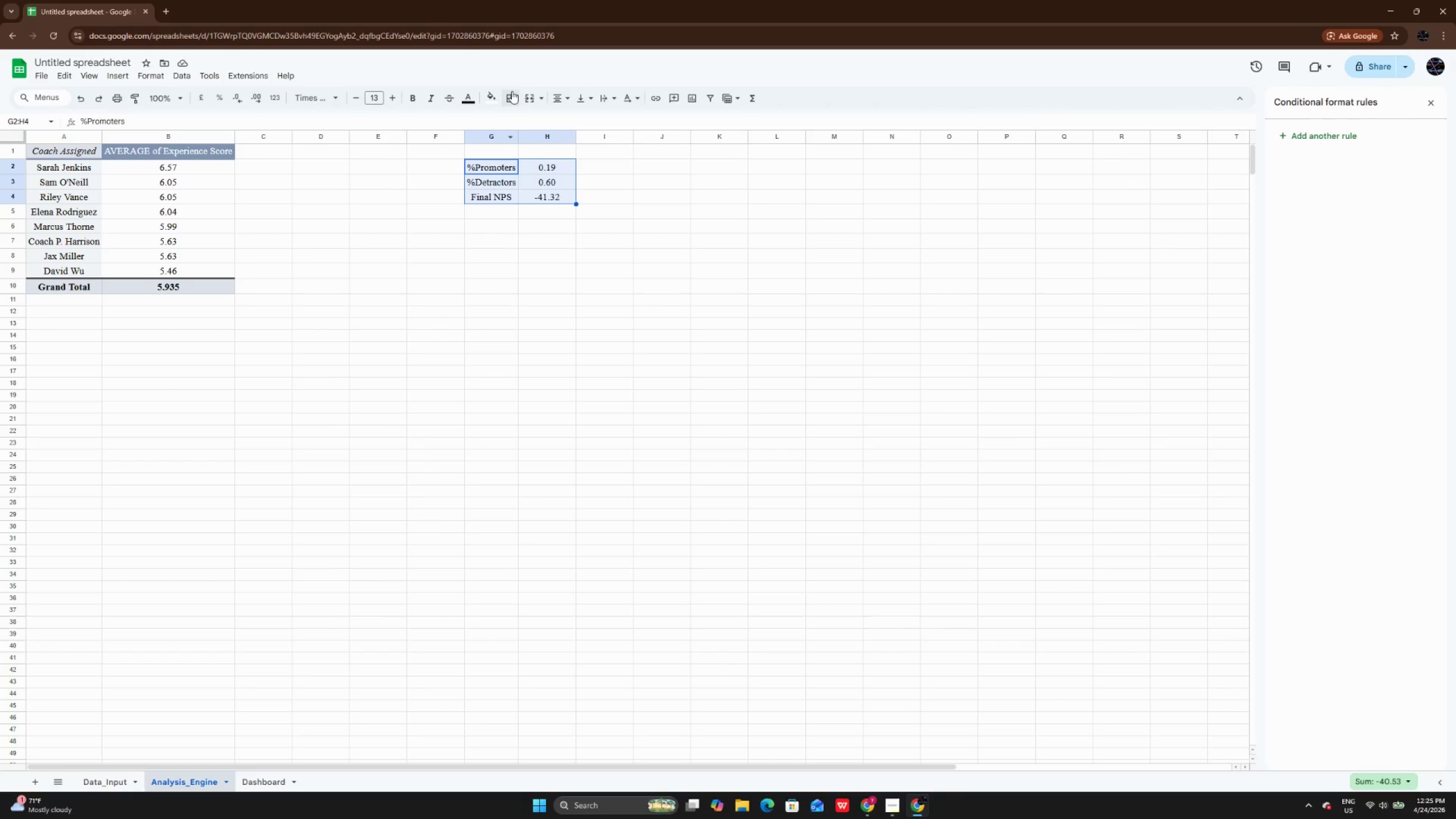 
left_click([511, 100])
 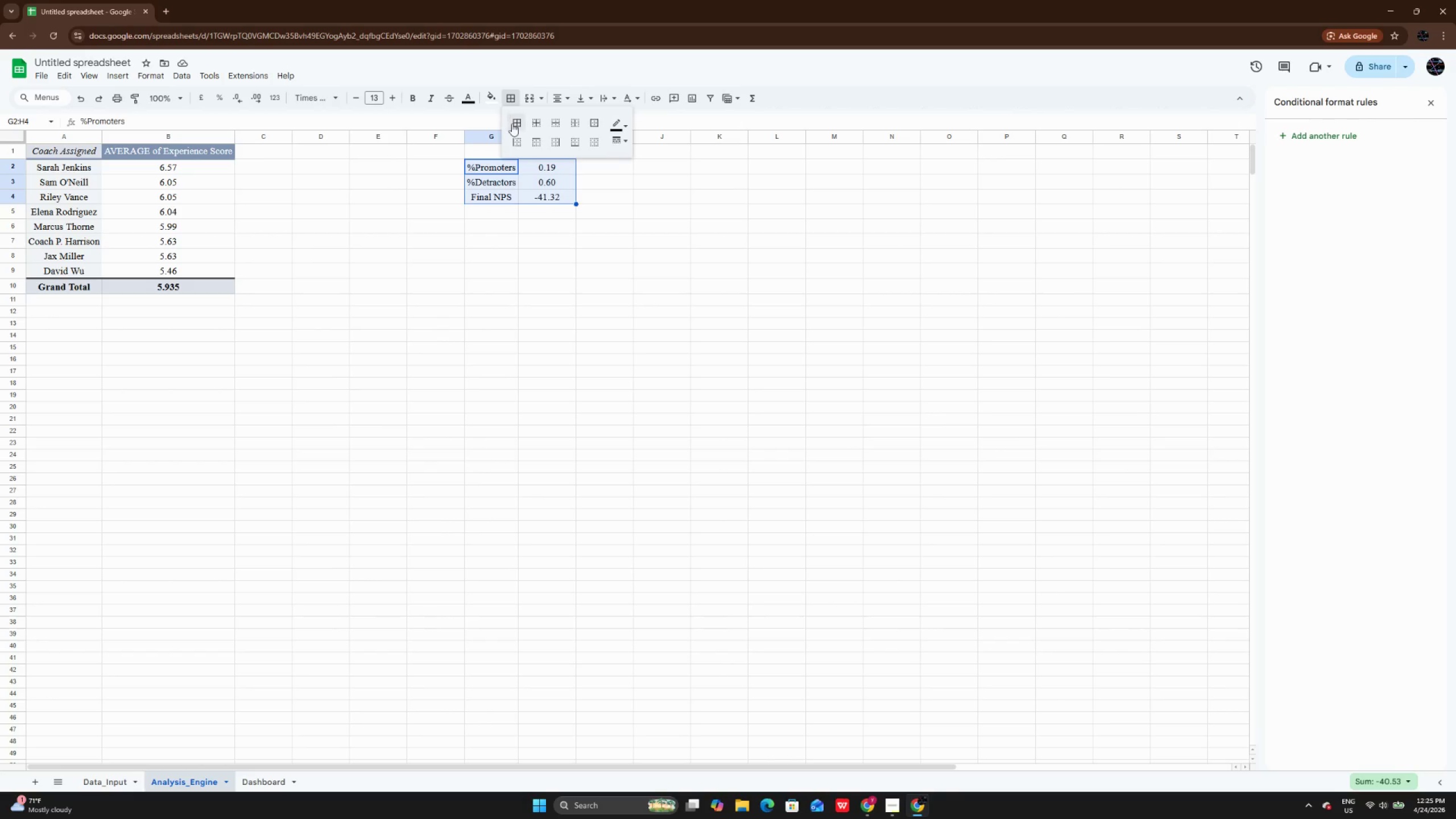 
left_click([512, 123])
 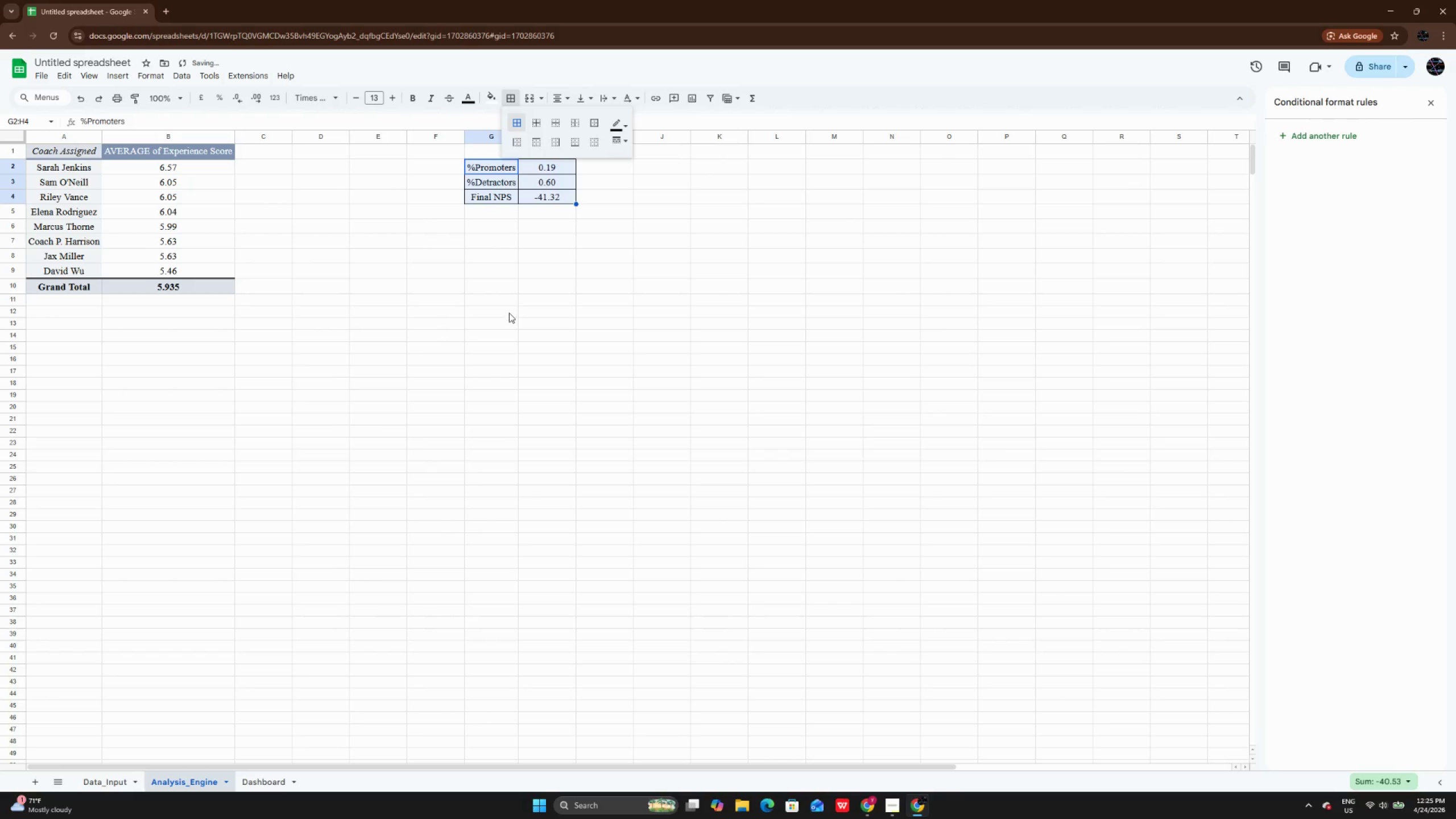 
left_click([509, 313])
 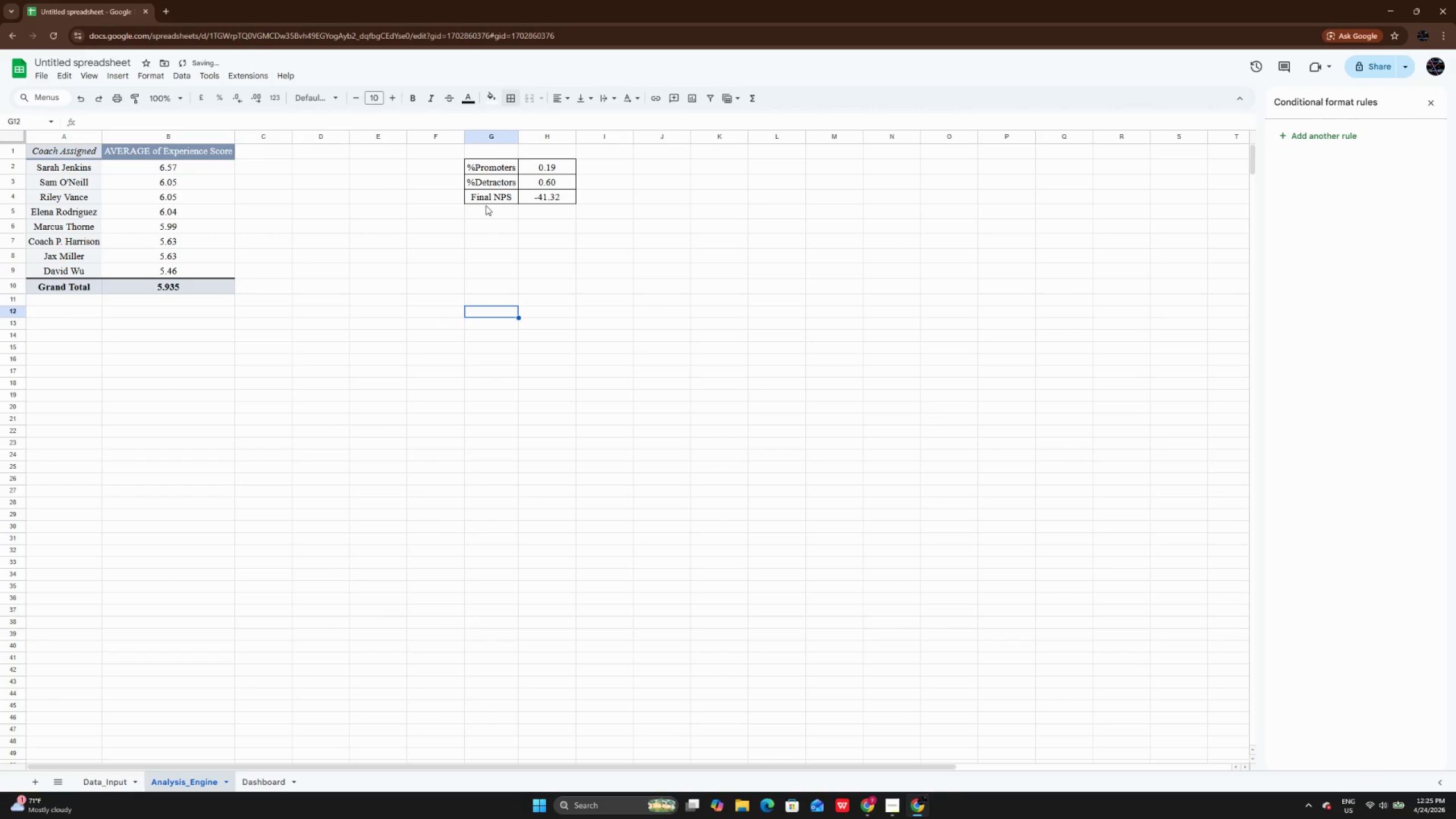 
left_click_drag(start_coordinate=[483, 195], to_coordinate=[549, 197])
 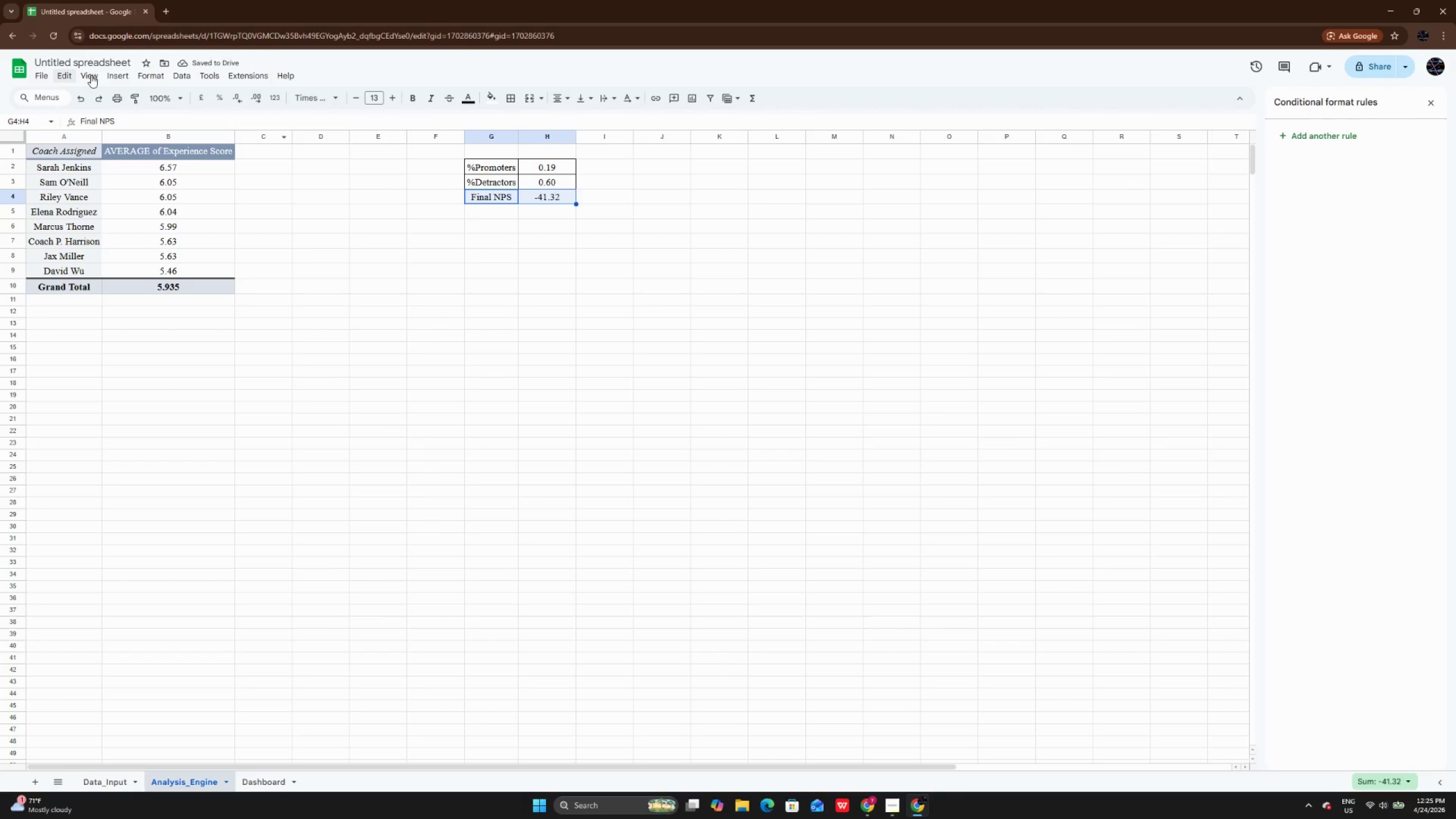 
left_click([123, 76])
 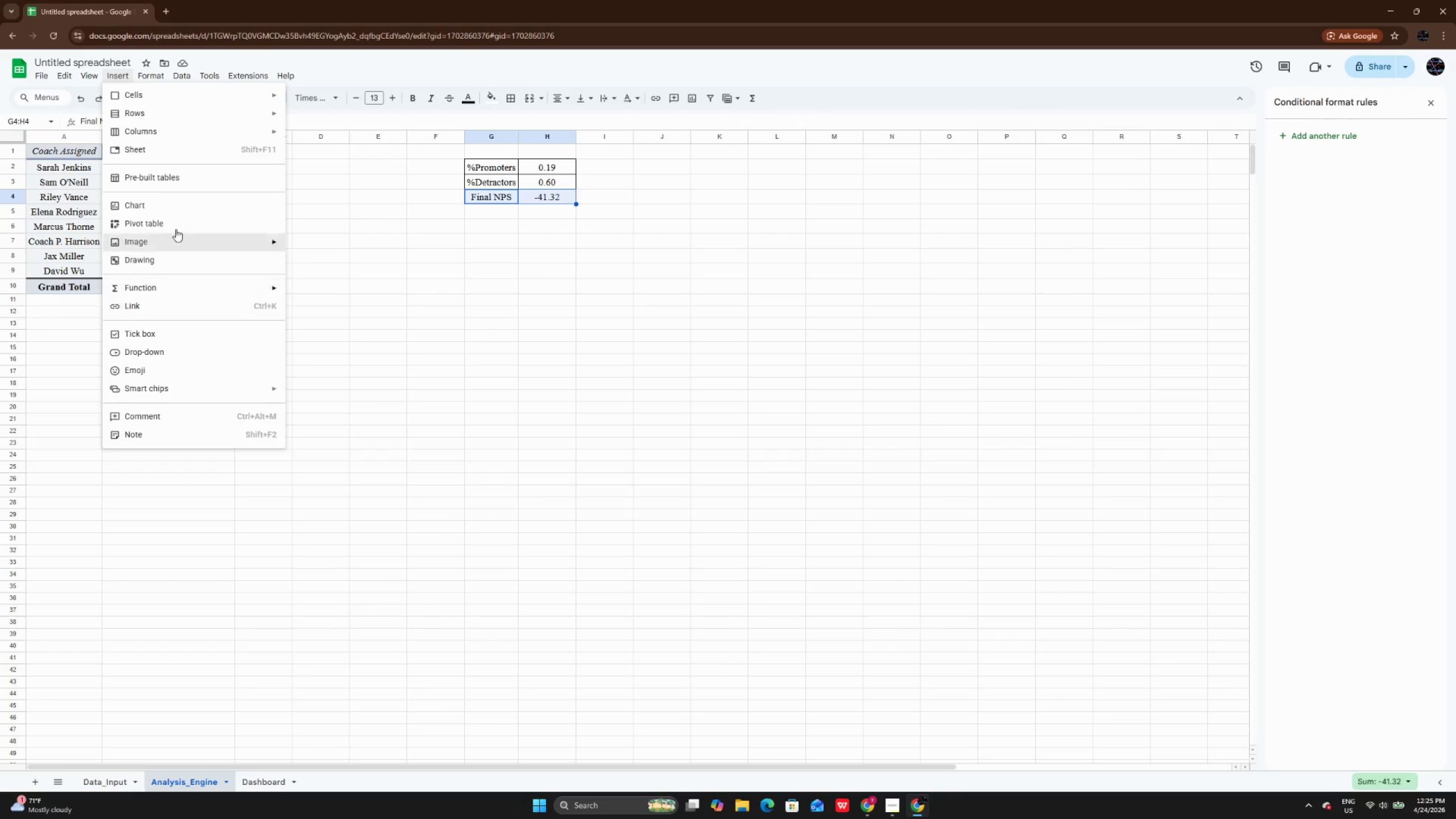 
left_click([171, 200])
 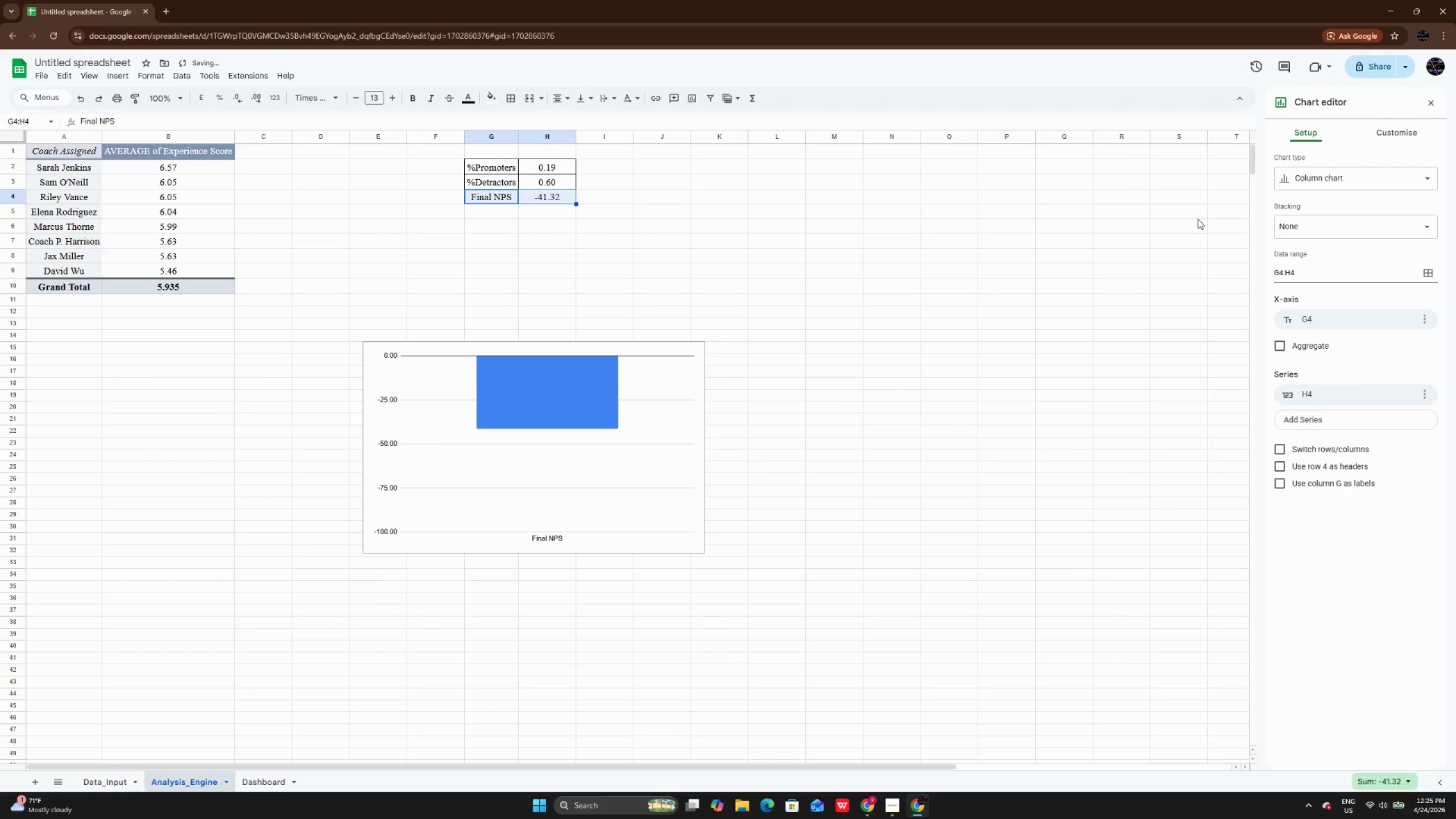 
wait(5.06)
 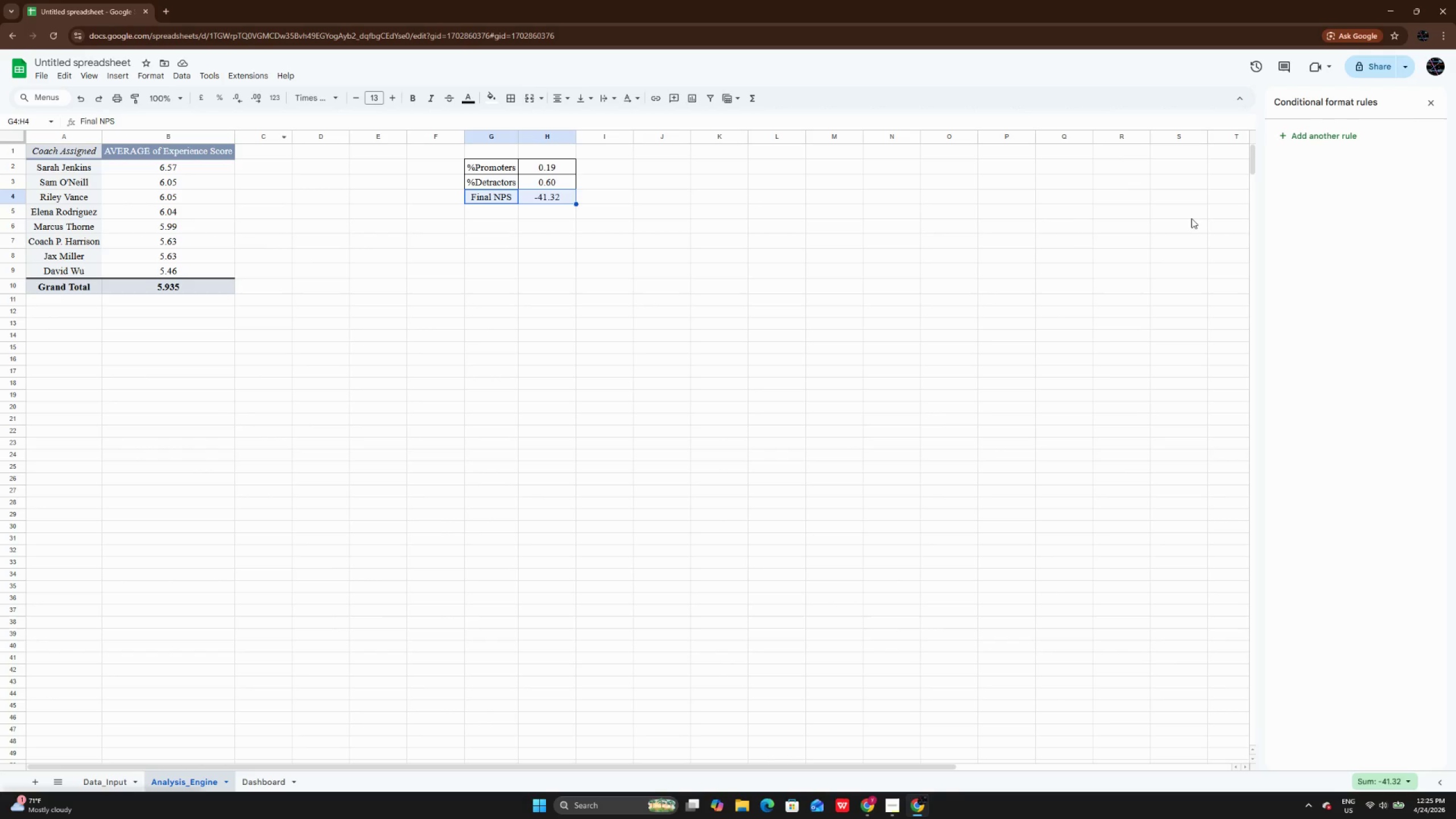 
left_click([1307, 167])
 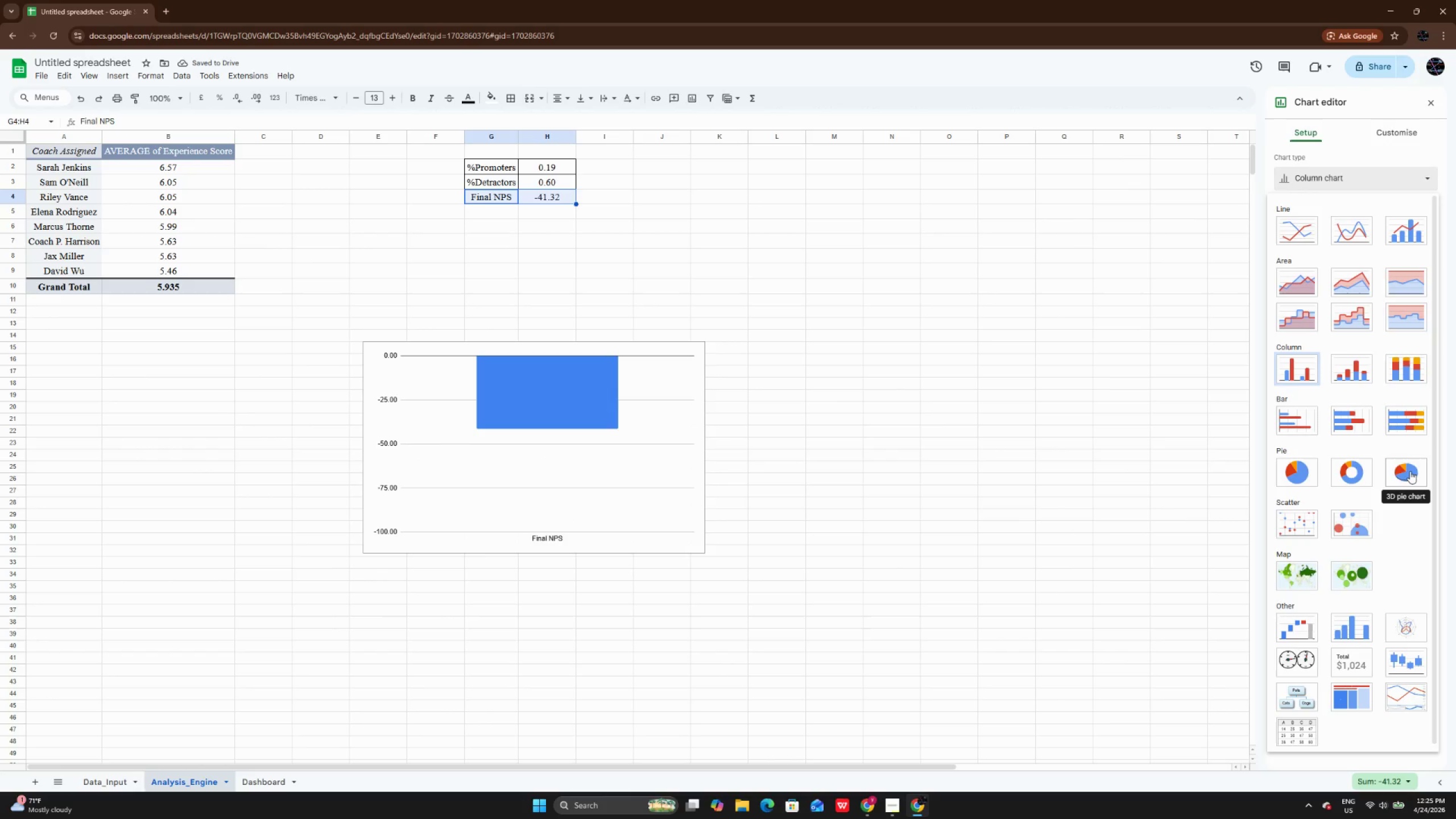 
scroll: coordinate [1410, 471], scroll_direction: down, amount: 2.0
 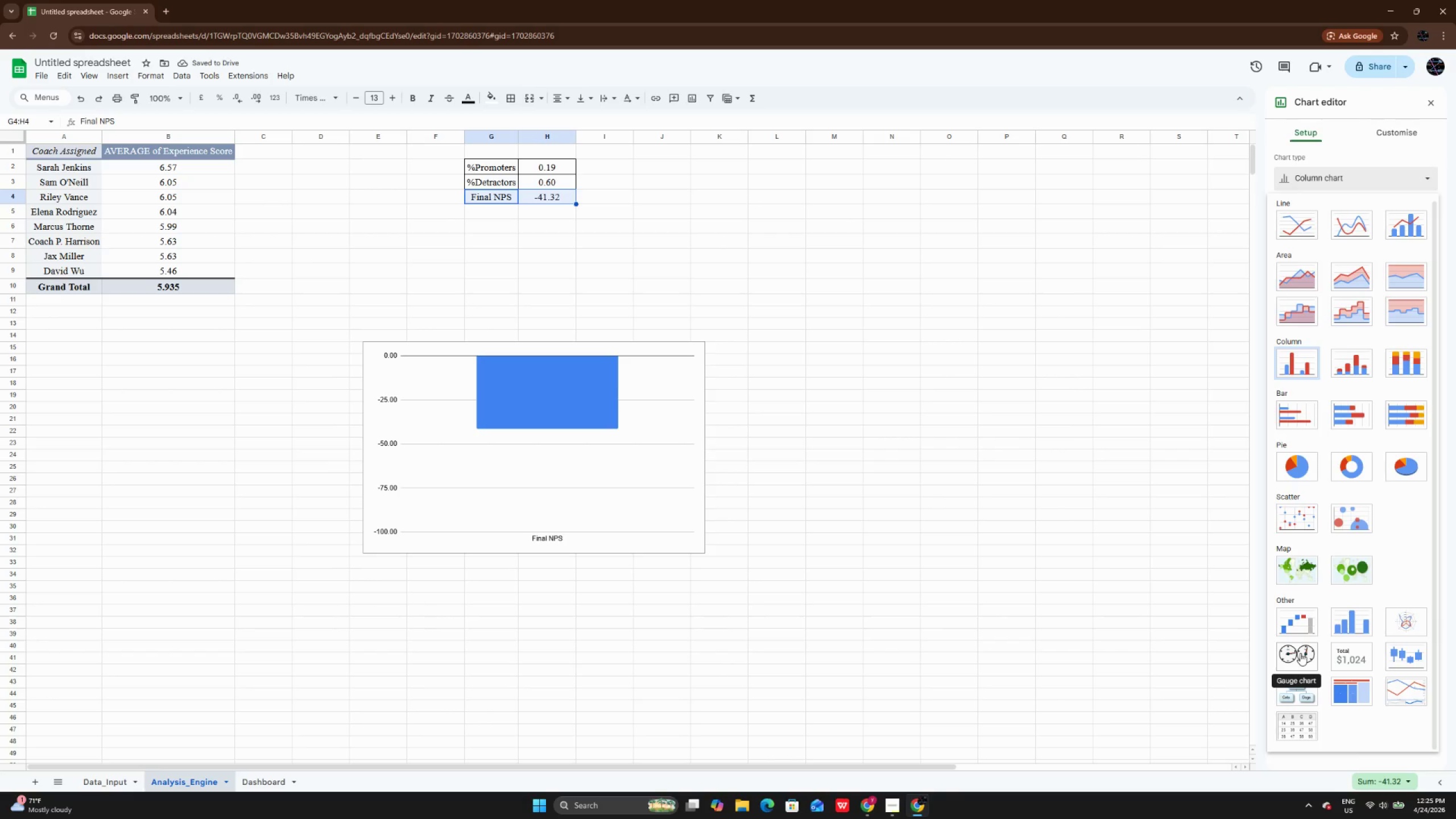 
left_click([1300, 653])
 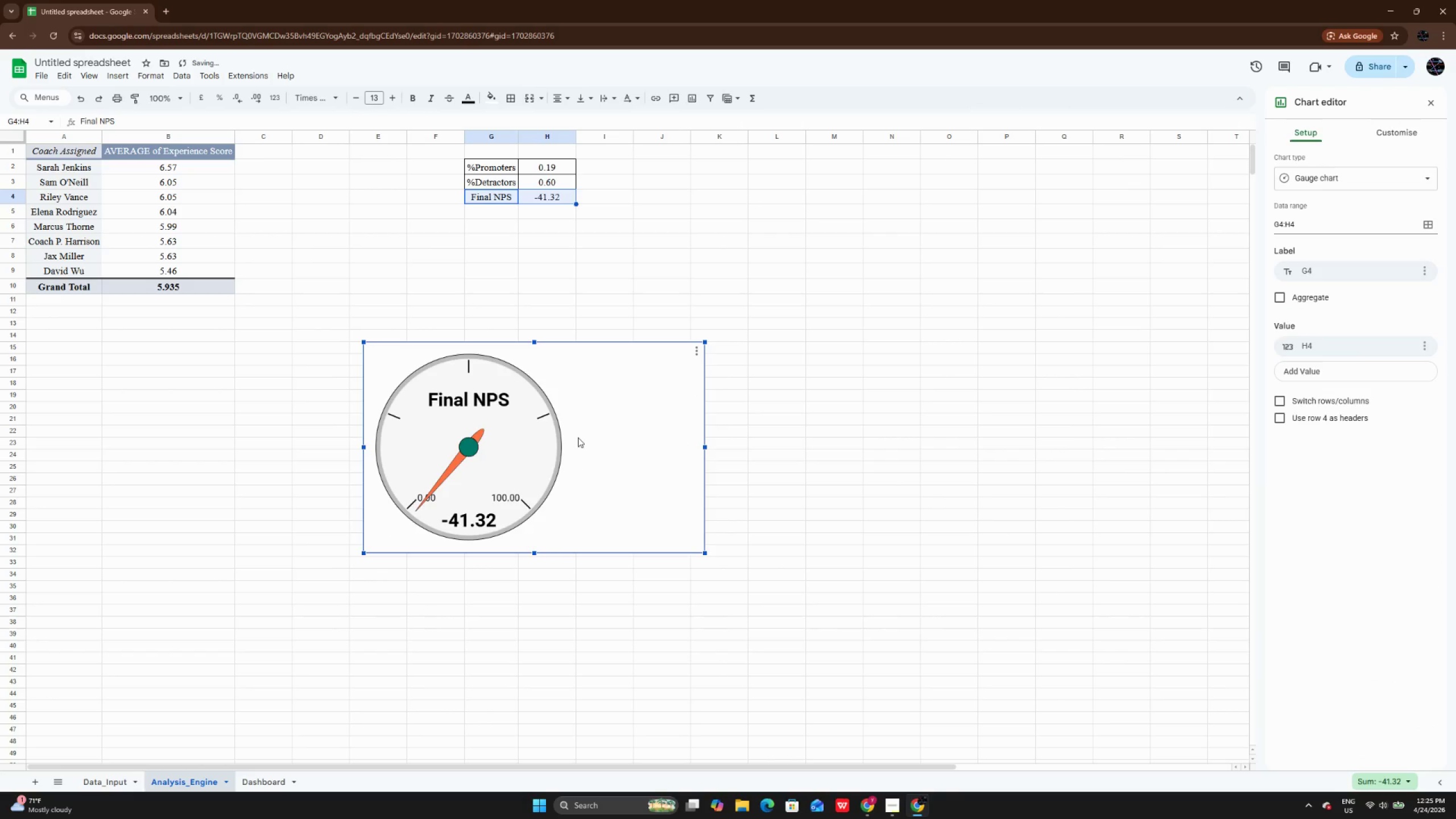 
left_click_drag(start_coordinate=[601, 425], to_coordinate=[343, 446])
 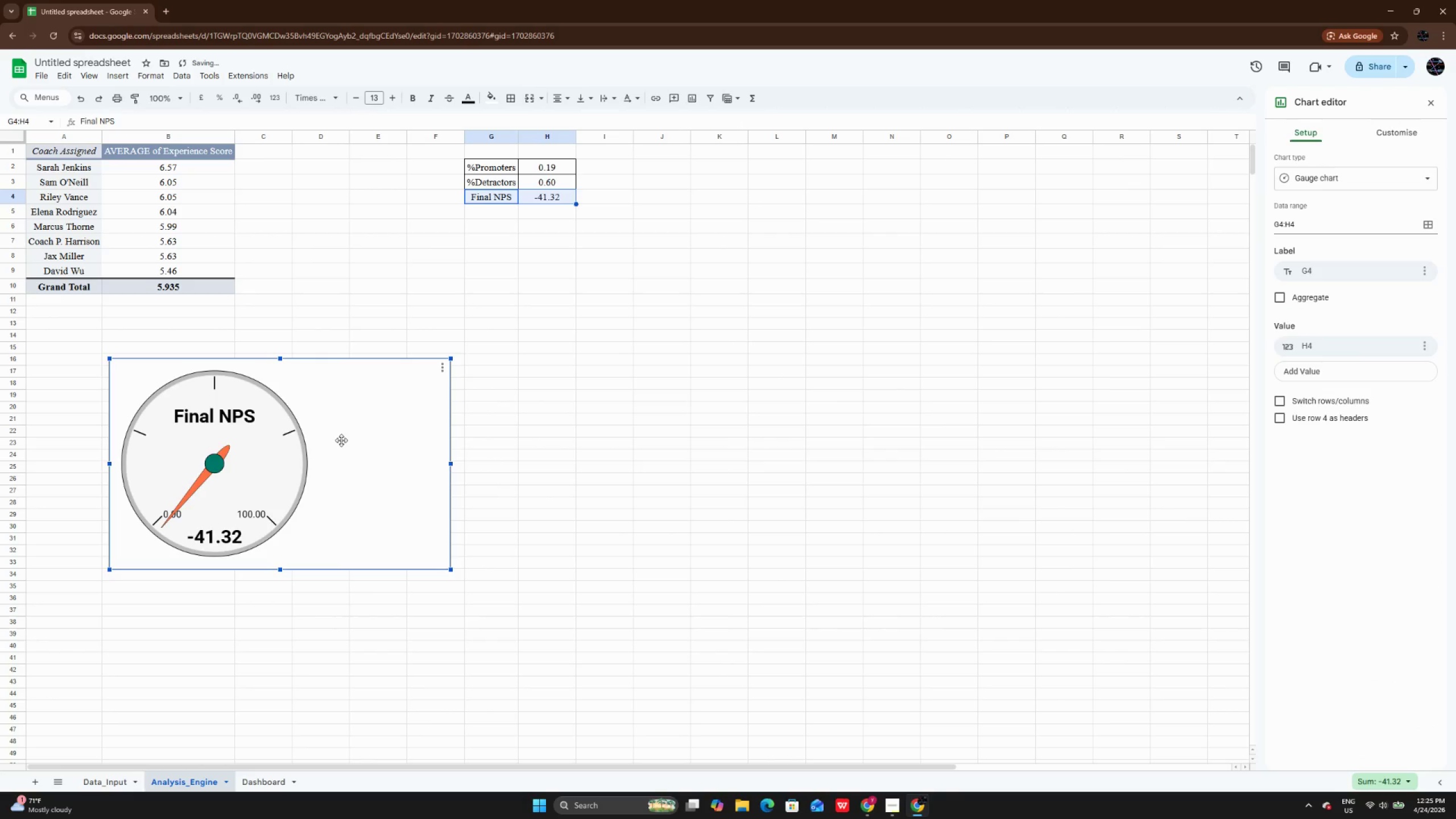 
double_click([341, 440])
 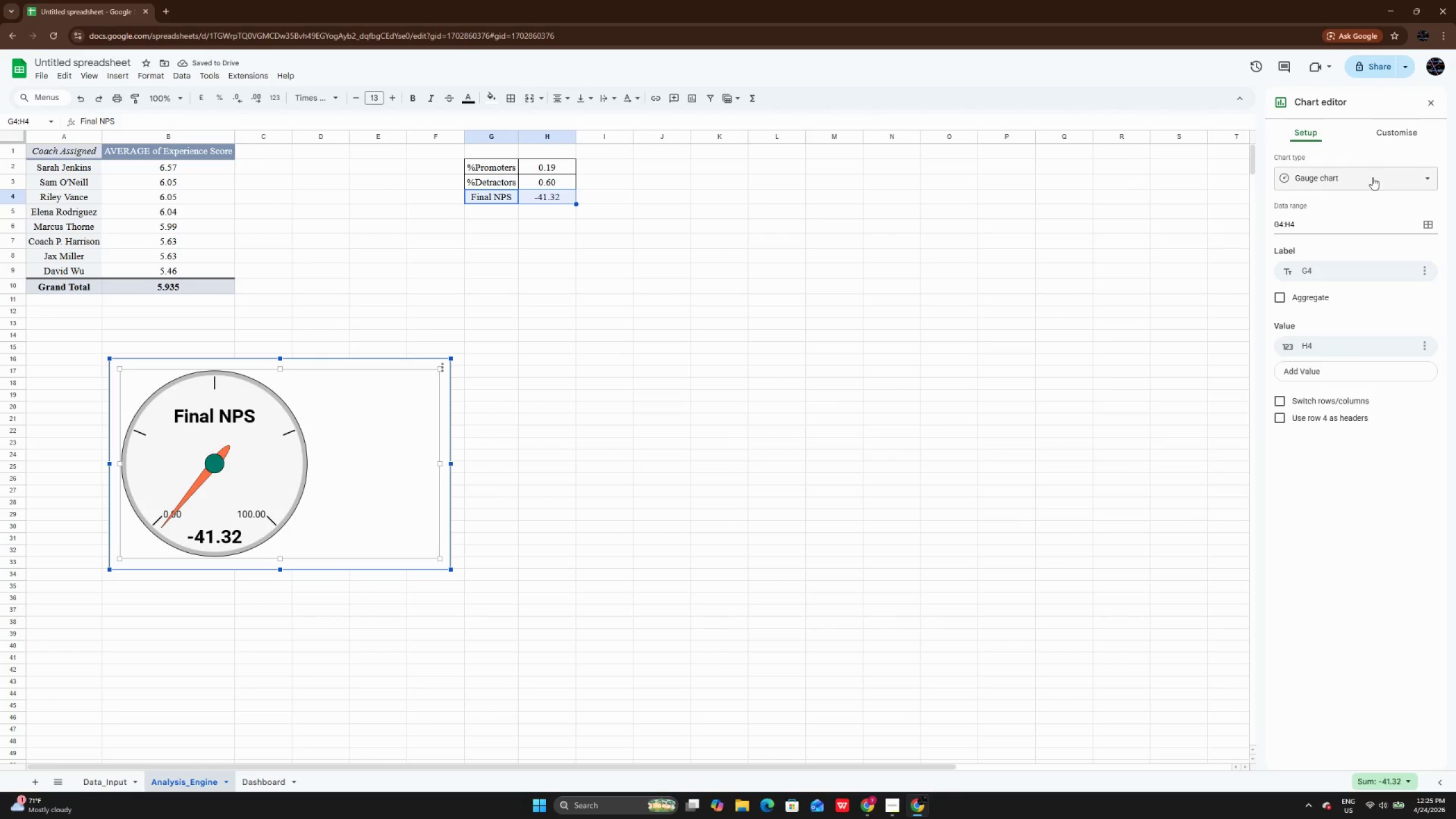 
left_click([1400, 140])
 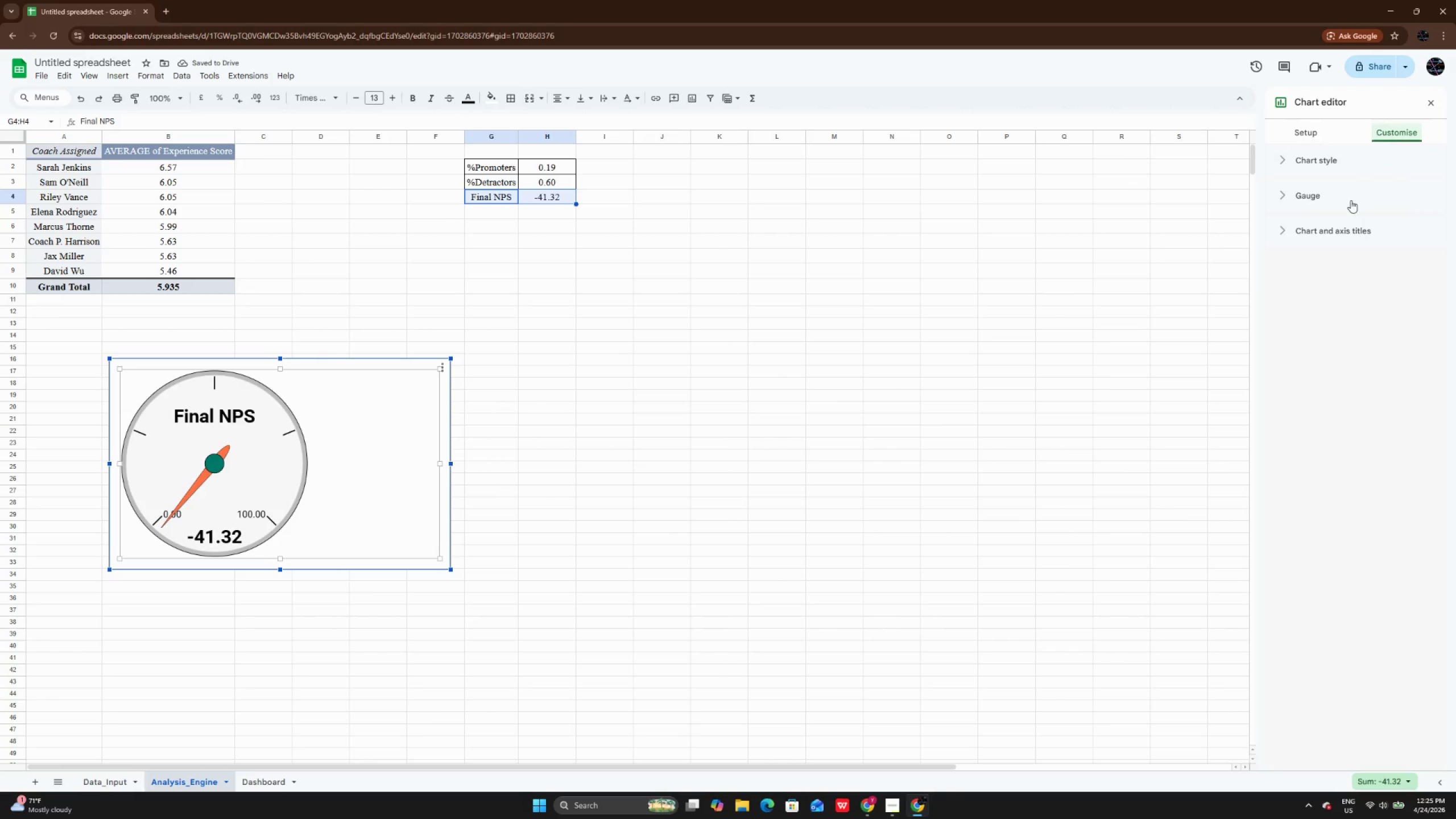 
left_click([1351, 200])
 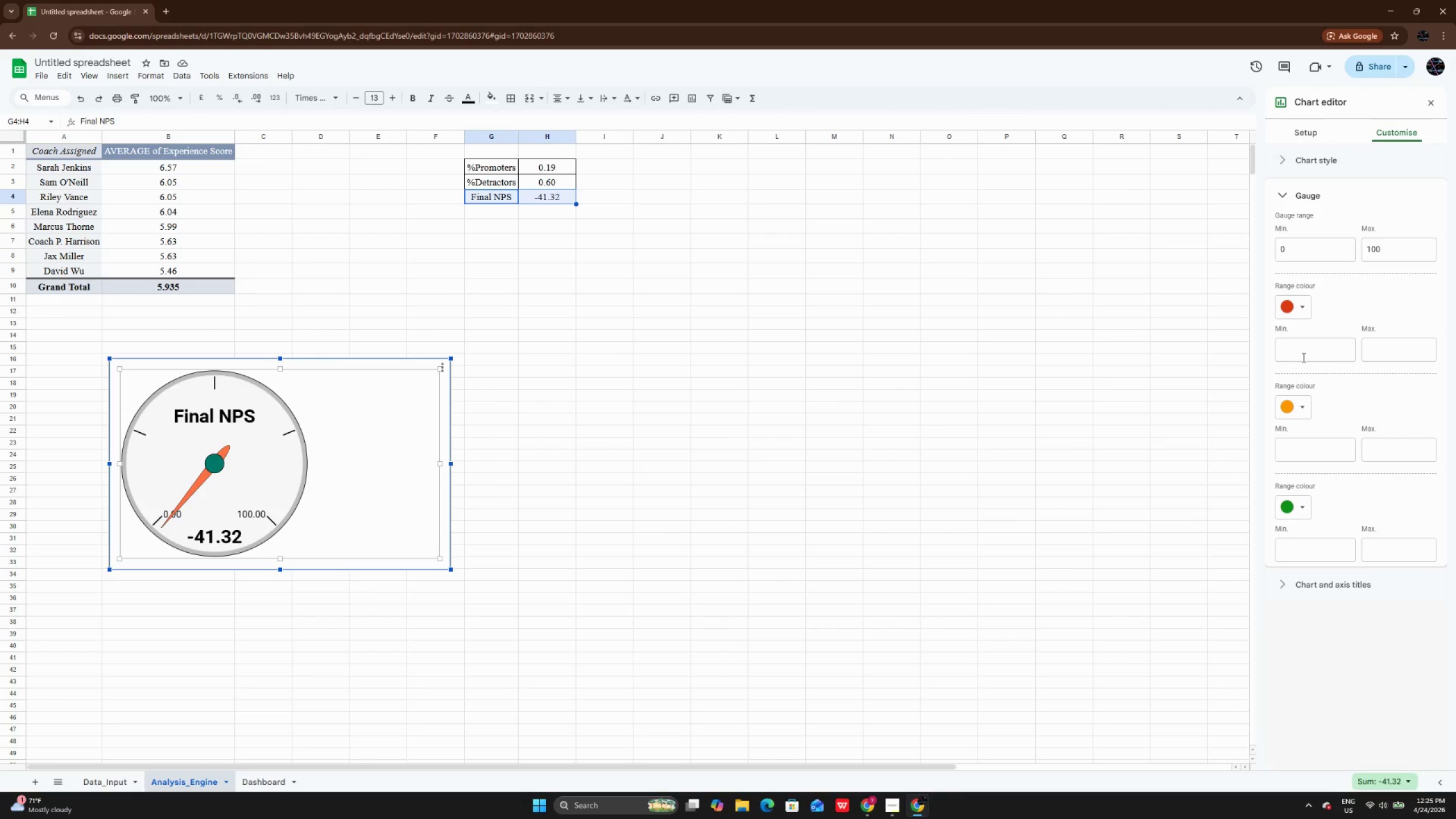 
left_click([1299, 348])
 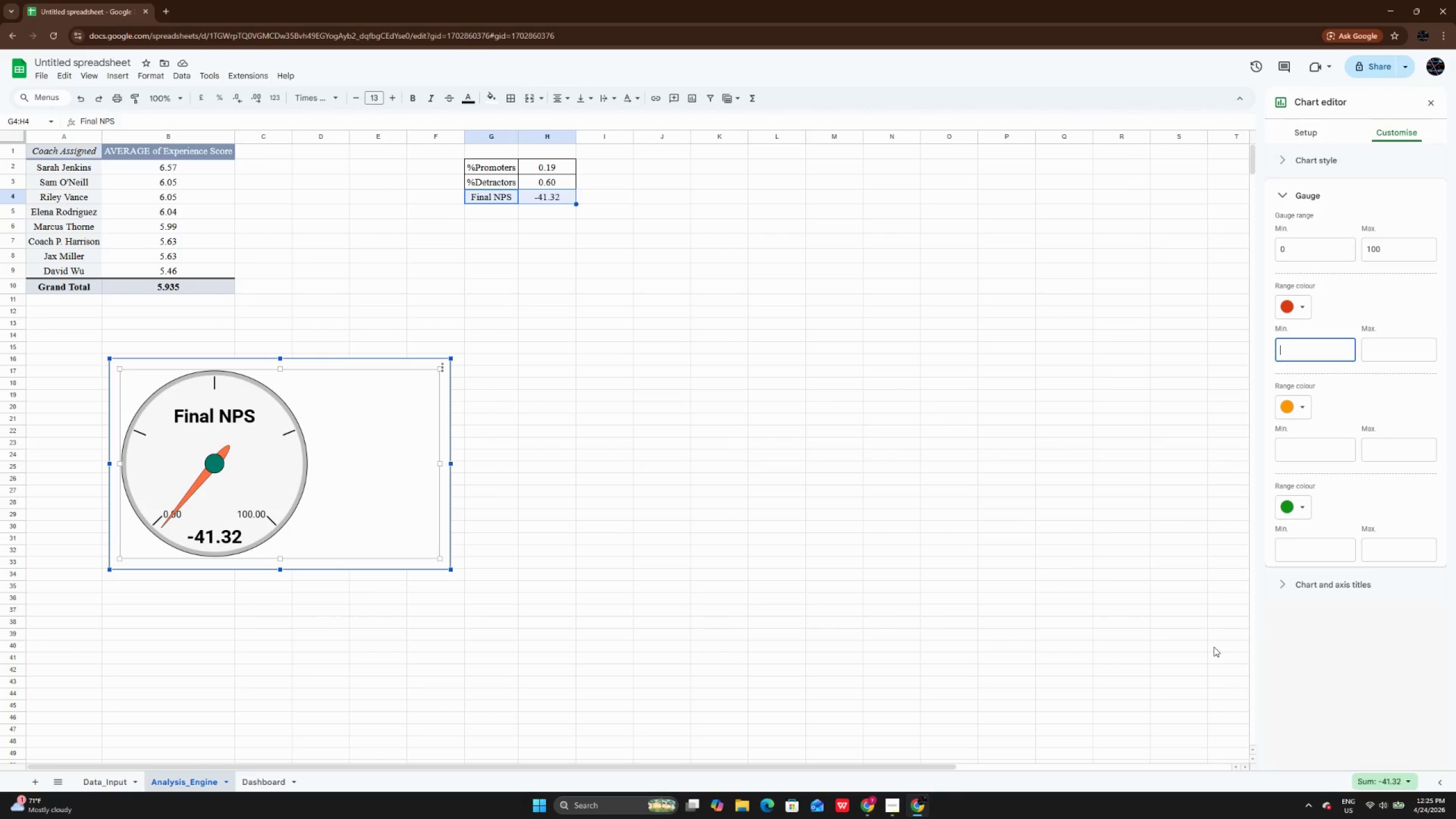 
type(-100)
 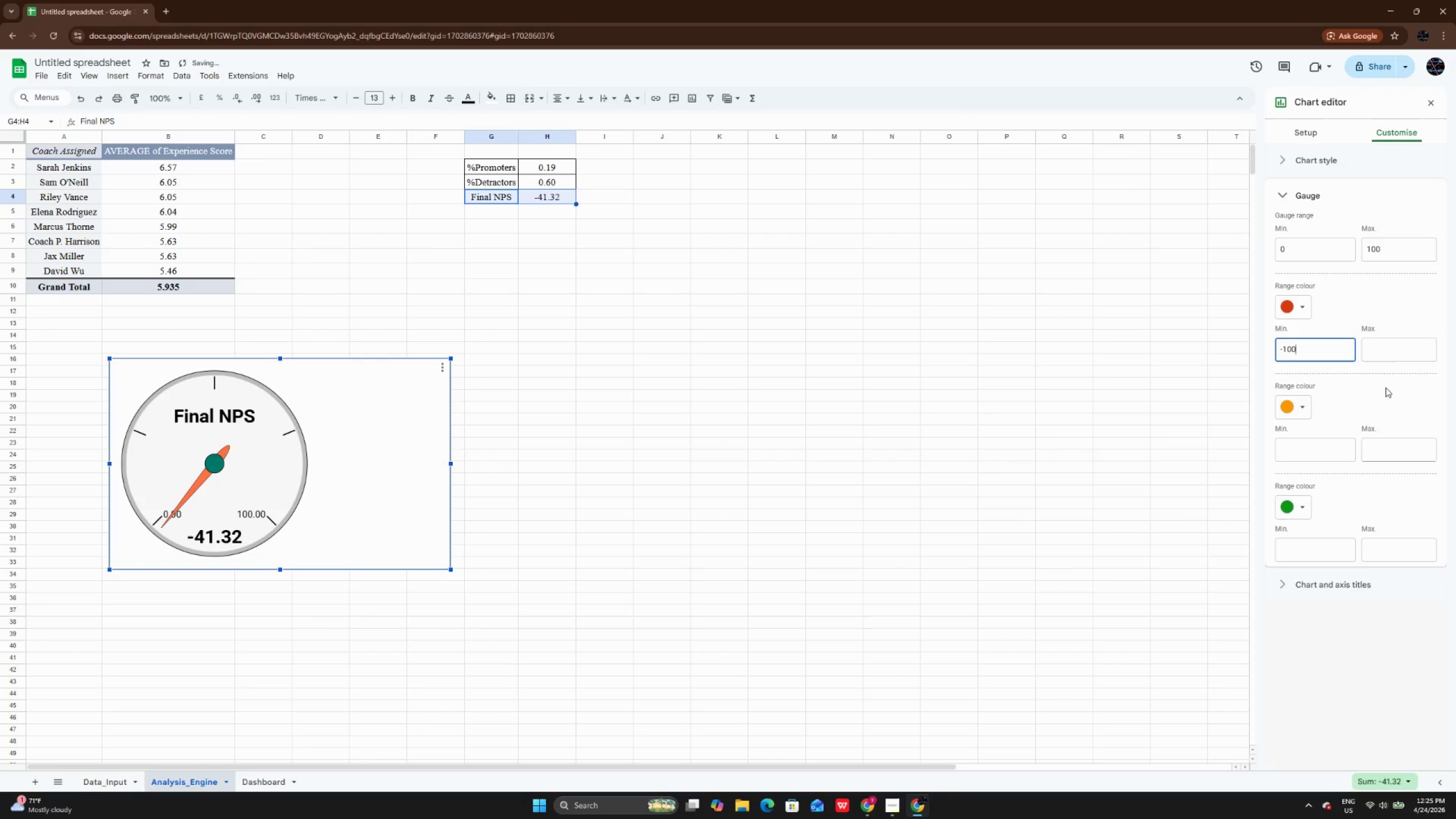 
left_click([1376, 345])
 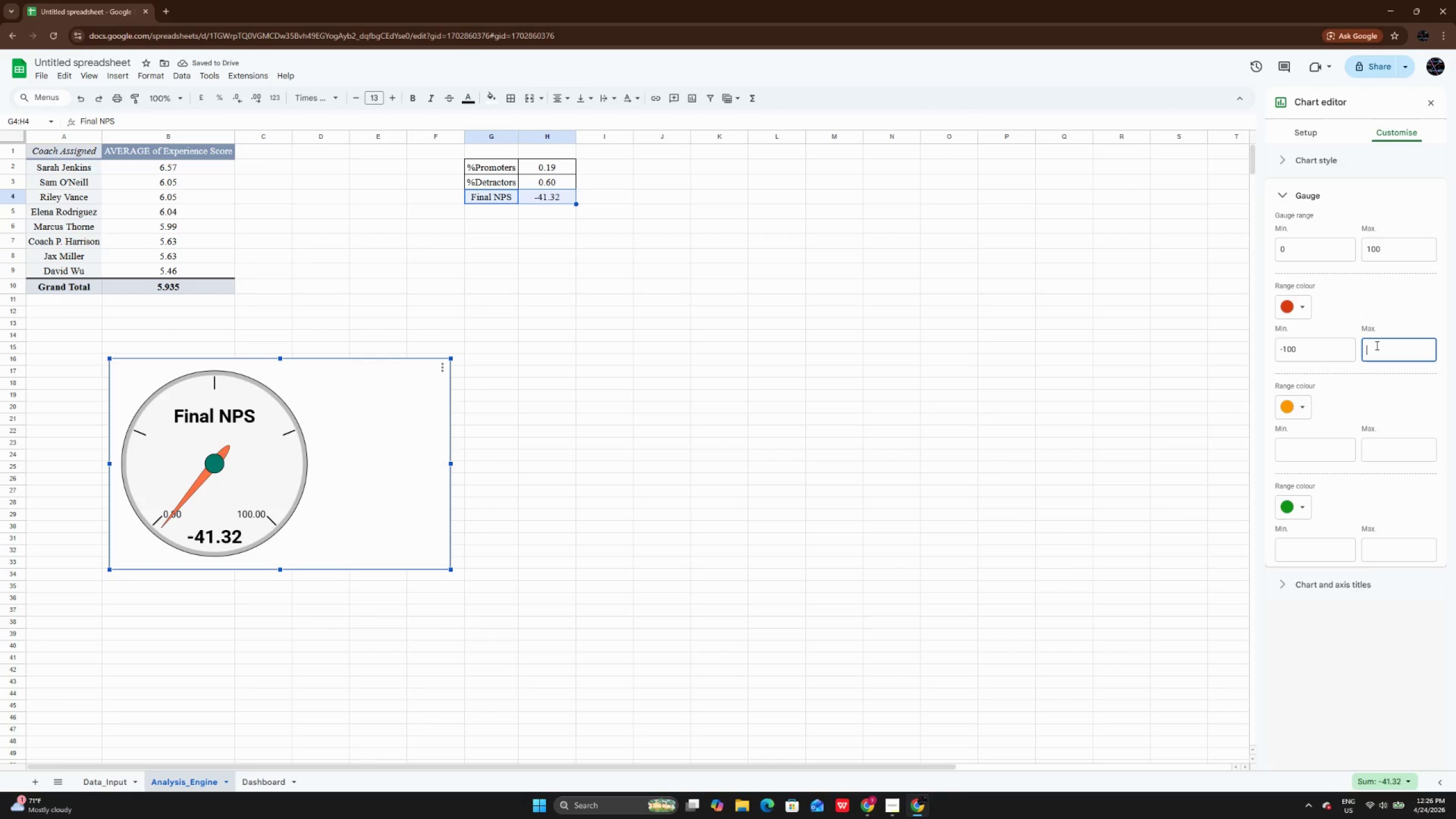 
type(100)
 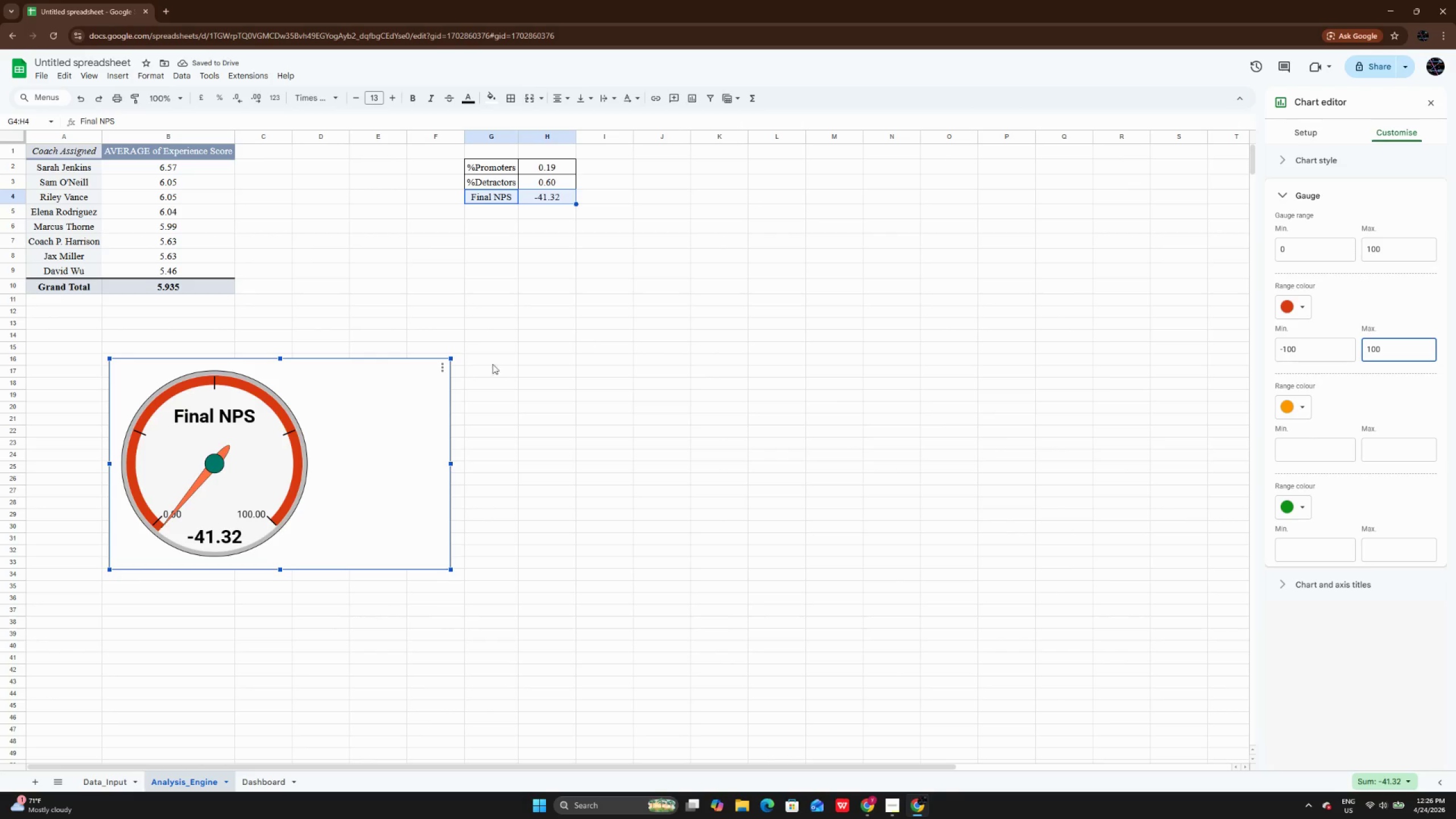 
wait(9.05)
 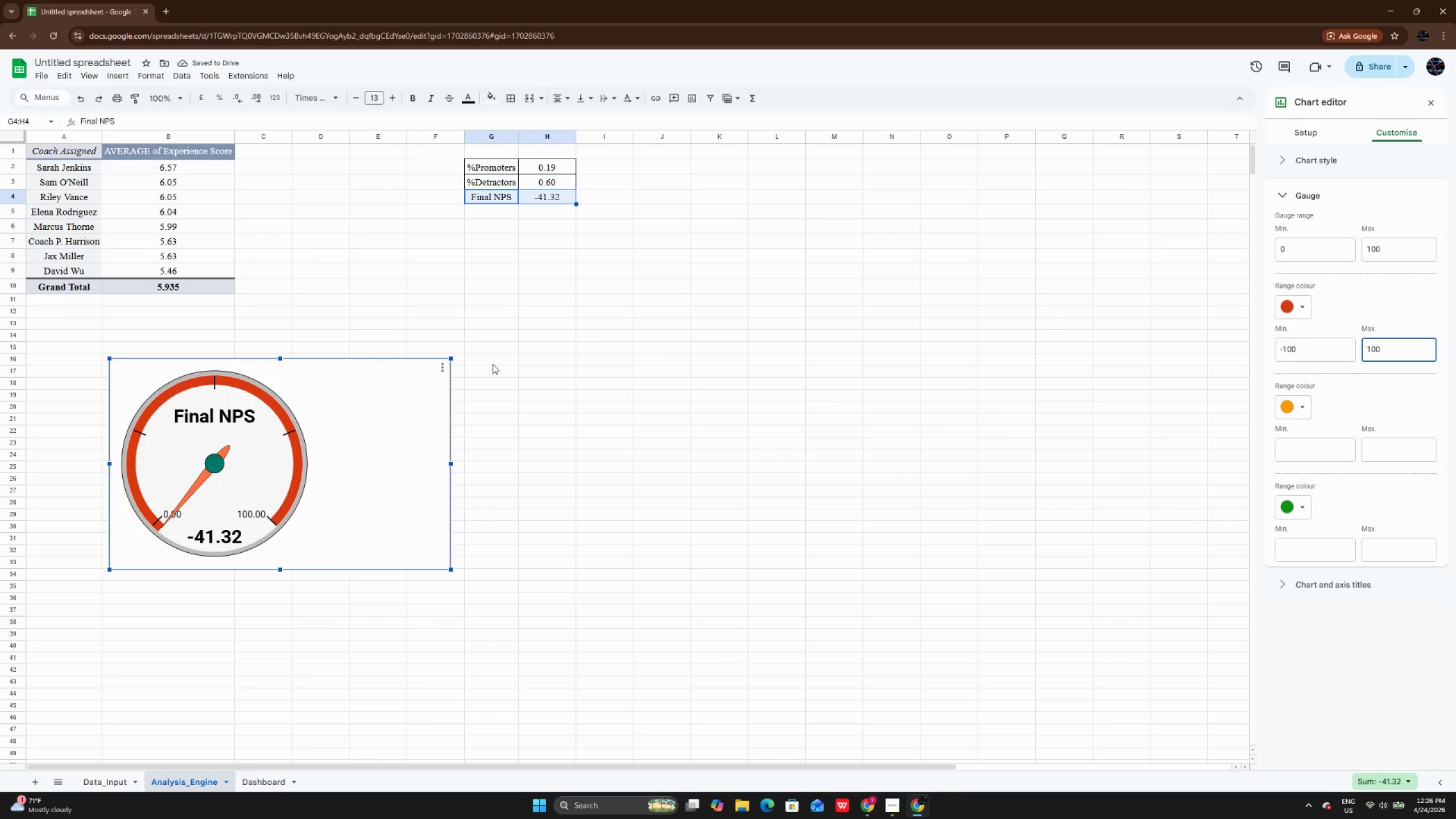 
left_click([1311, 347])
 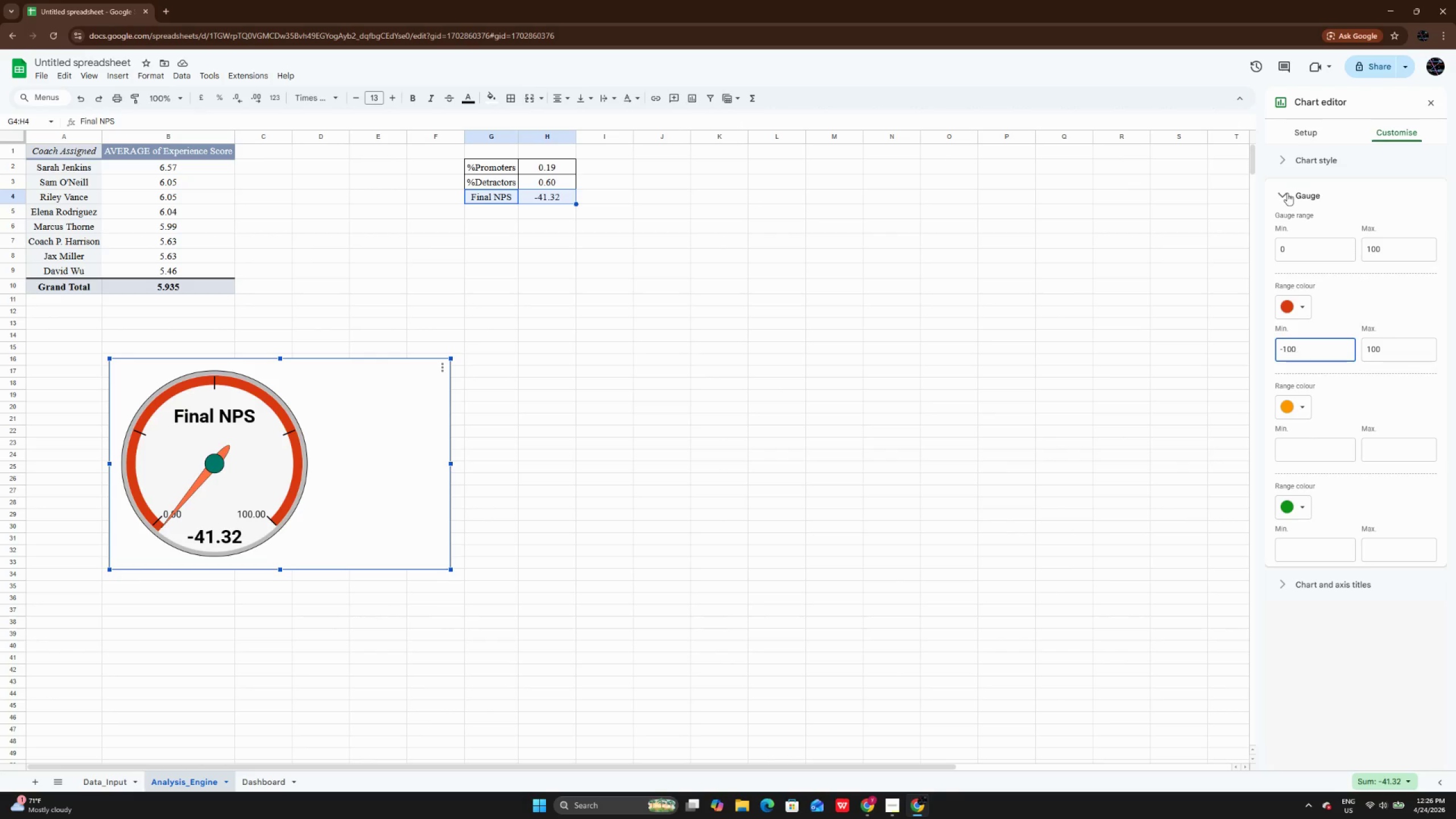 
left_click([1287, 194])
 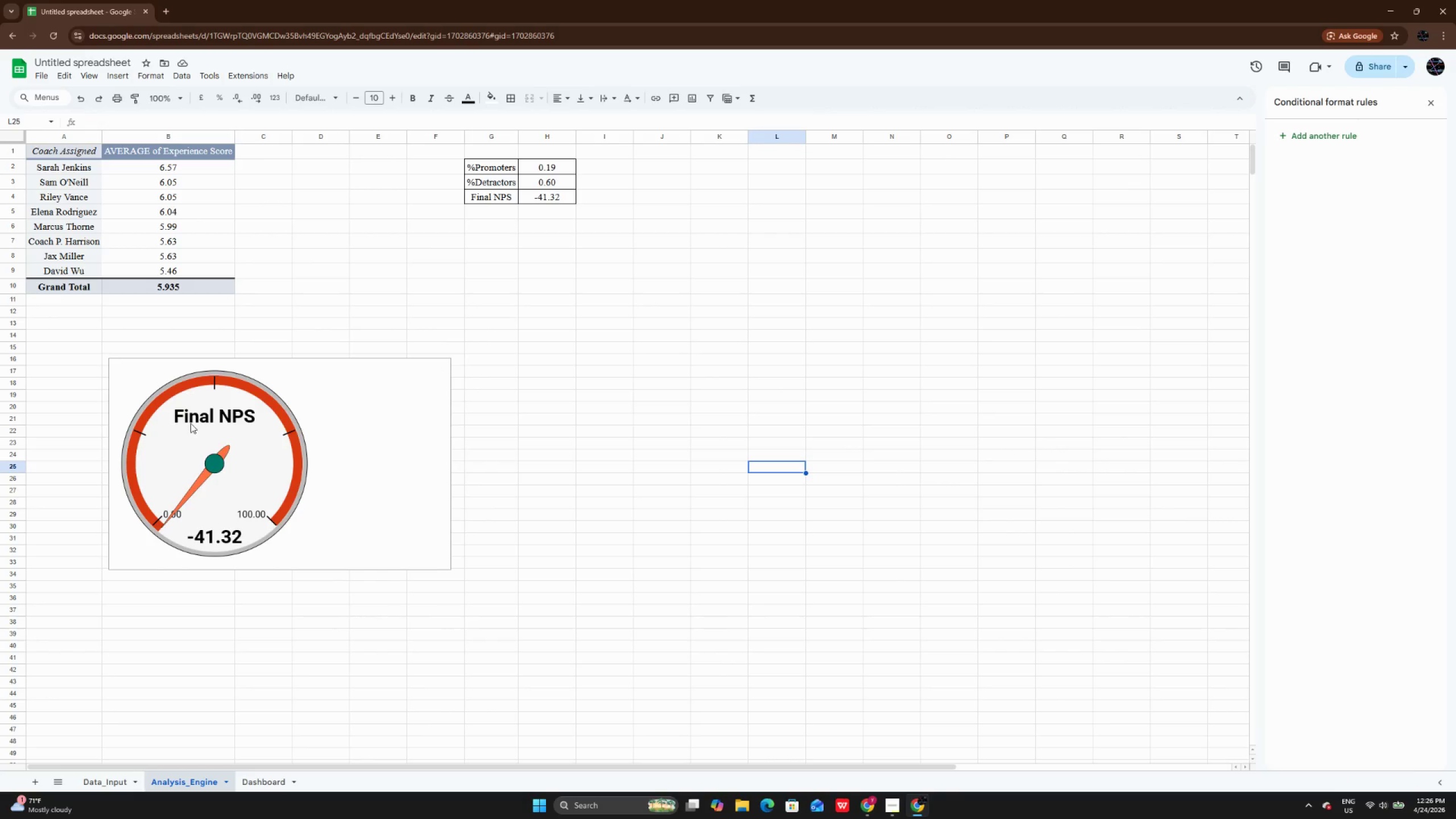 
left_click([205, 466])
 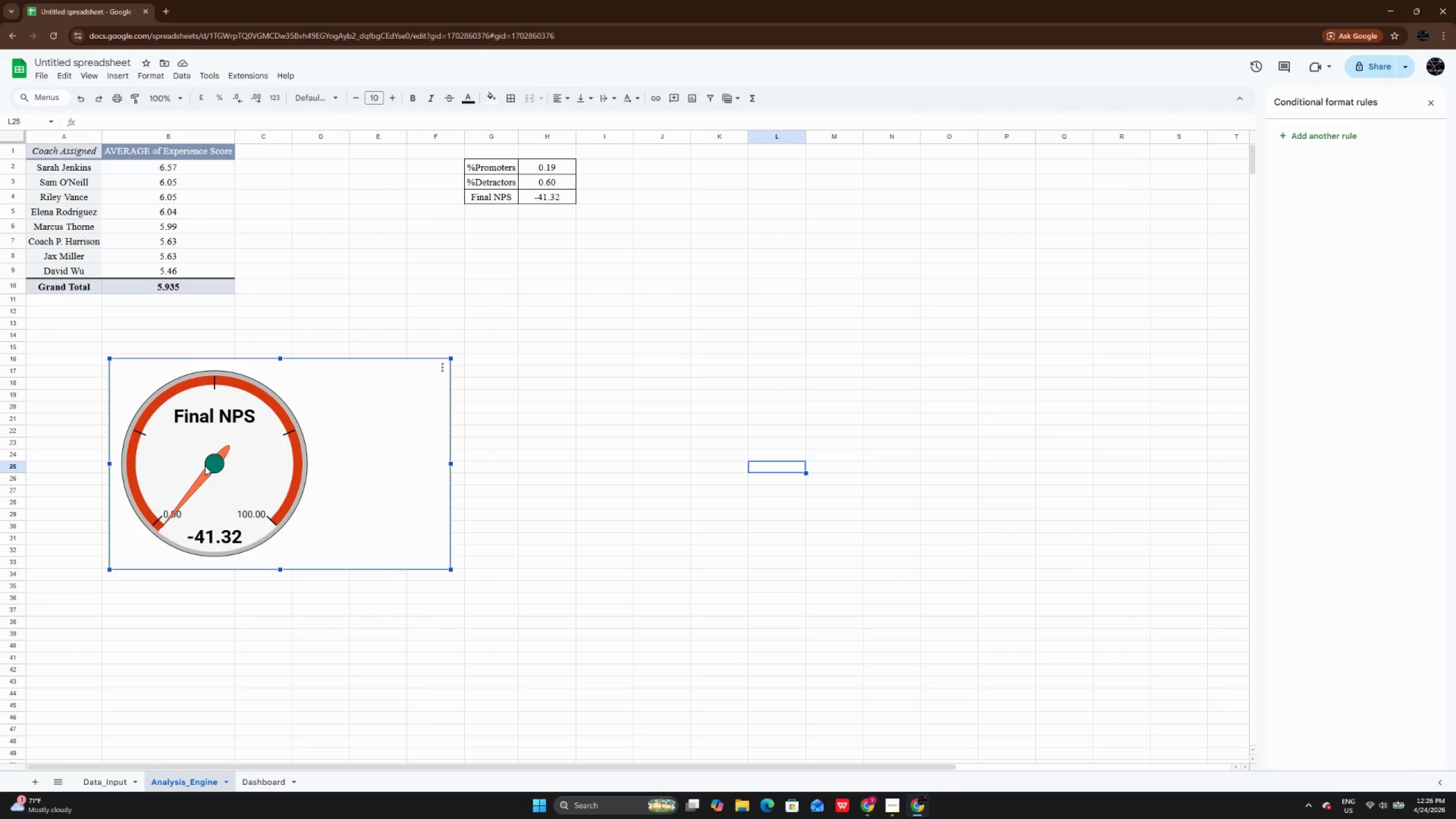 
double_click([205, 466])
 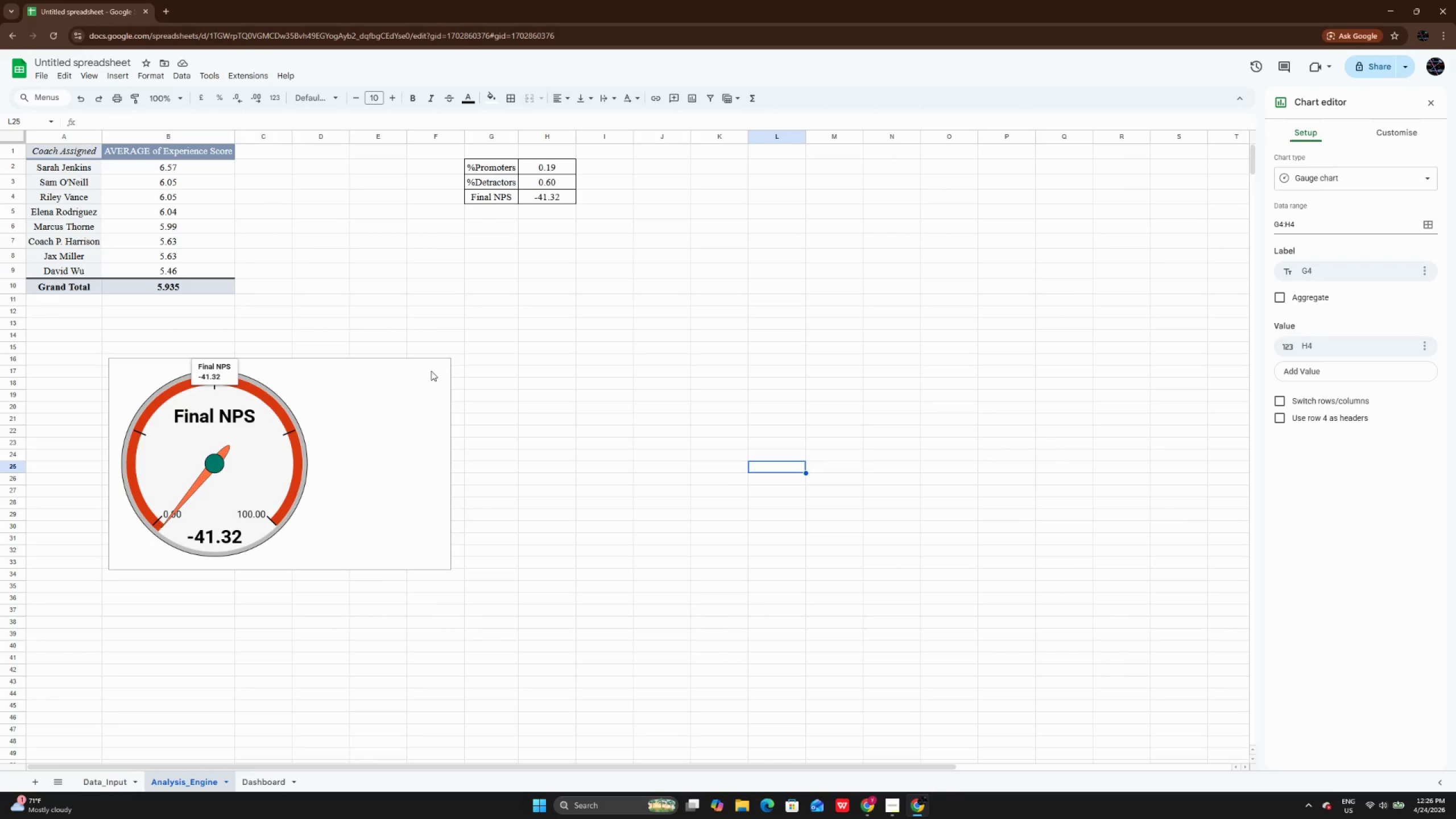 
wait(20.75)
 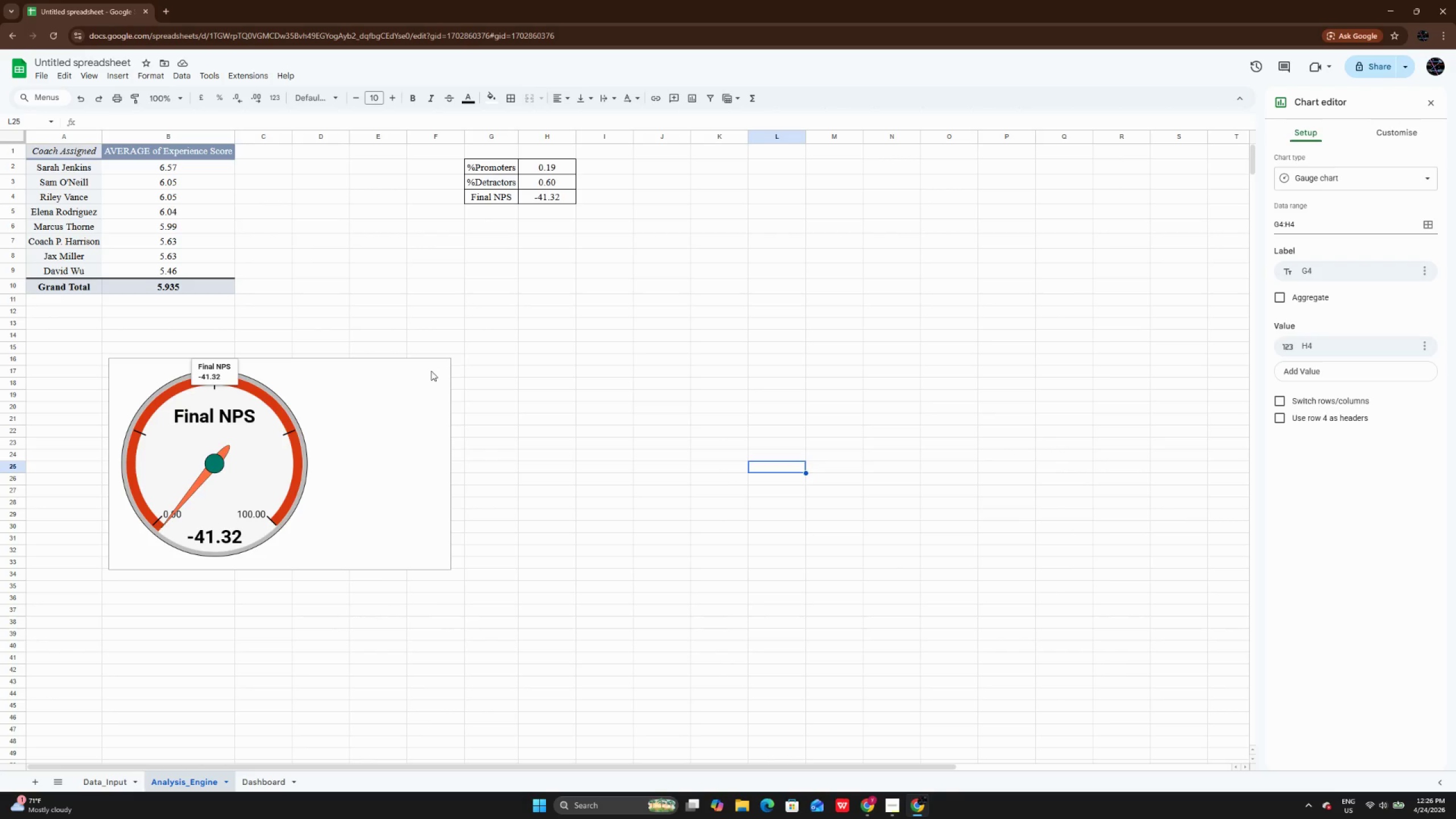 
scroll: coordinate [428, 370], scroll_direction: up, amount: 1.0
 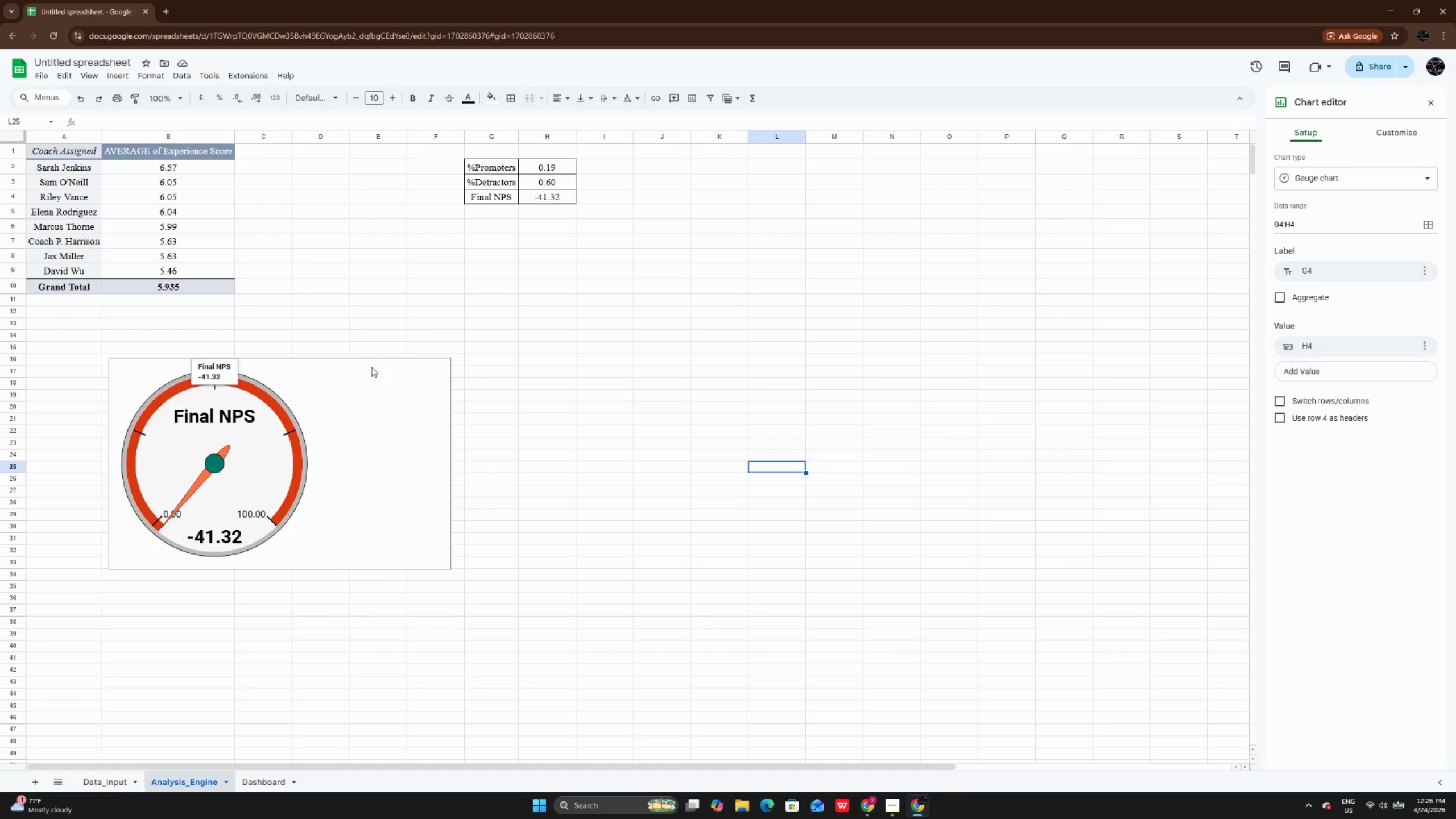 
left_click([375, 408])
 